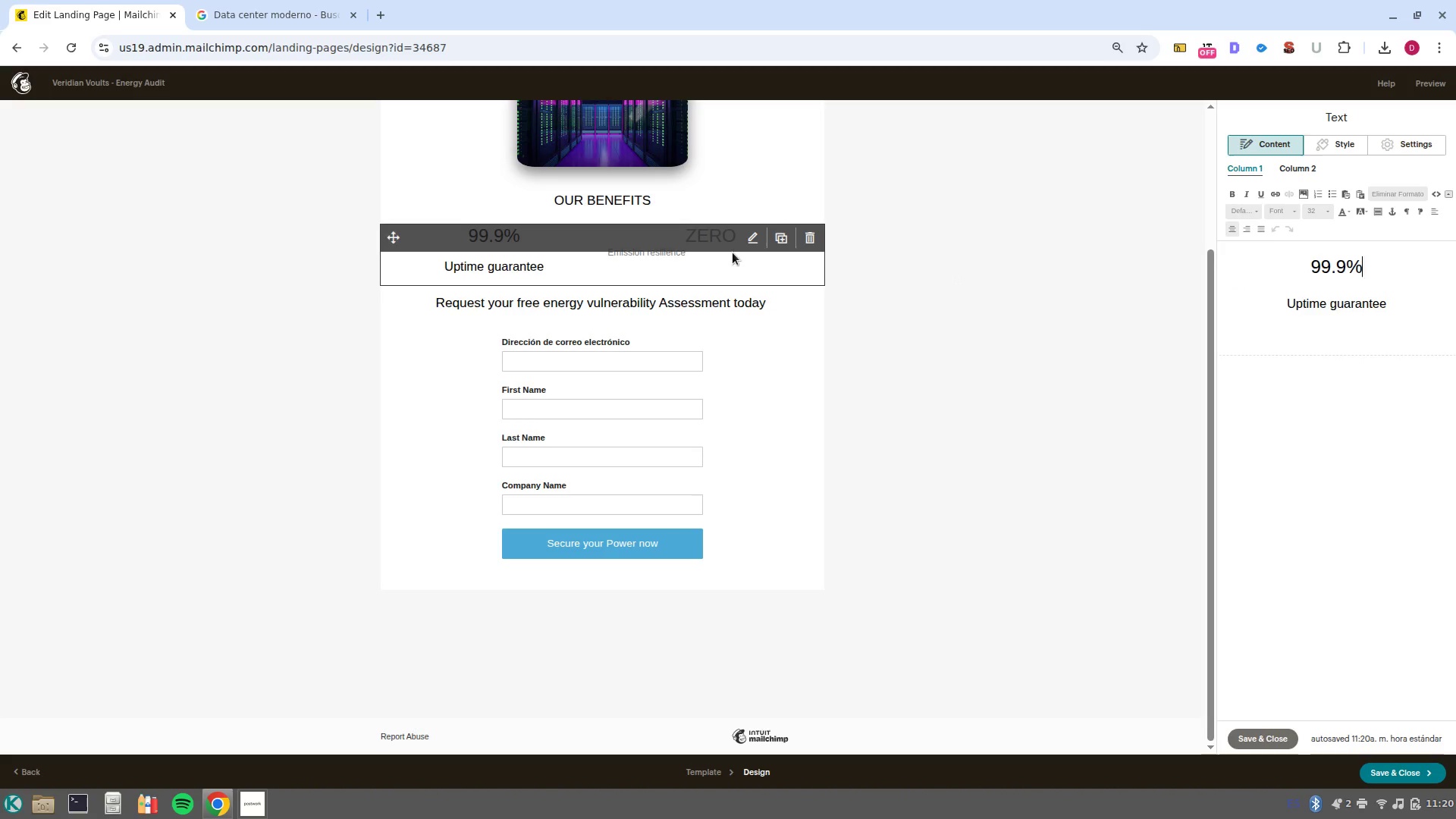 
left_click([720, 263])
 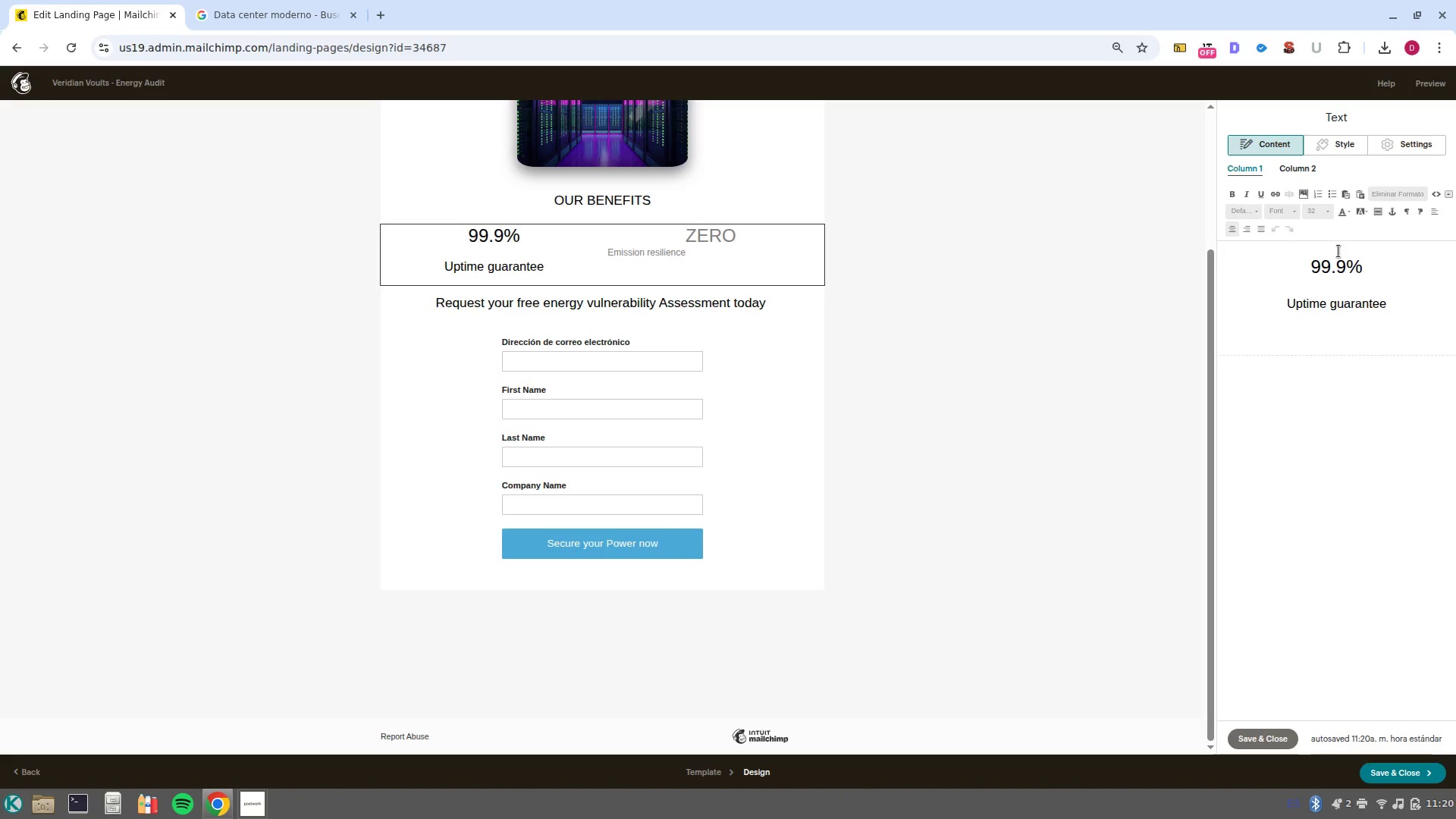 
left_click([1297, 160])
 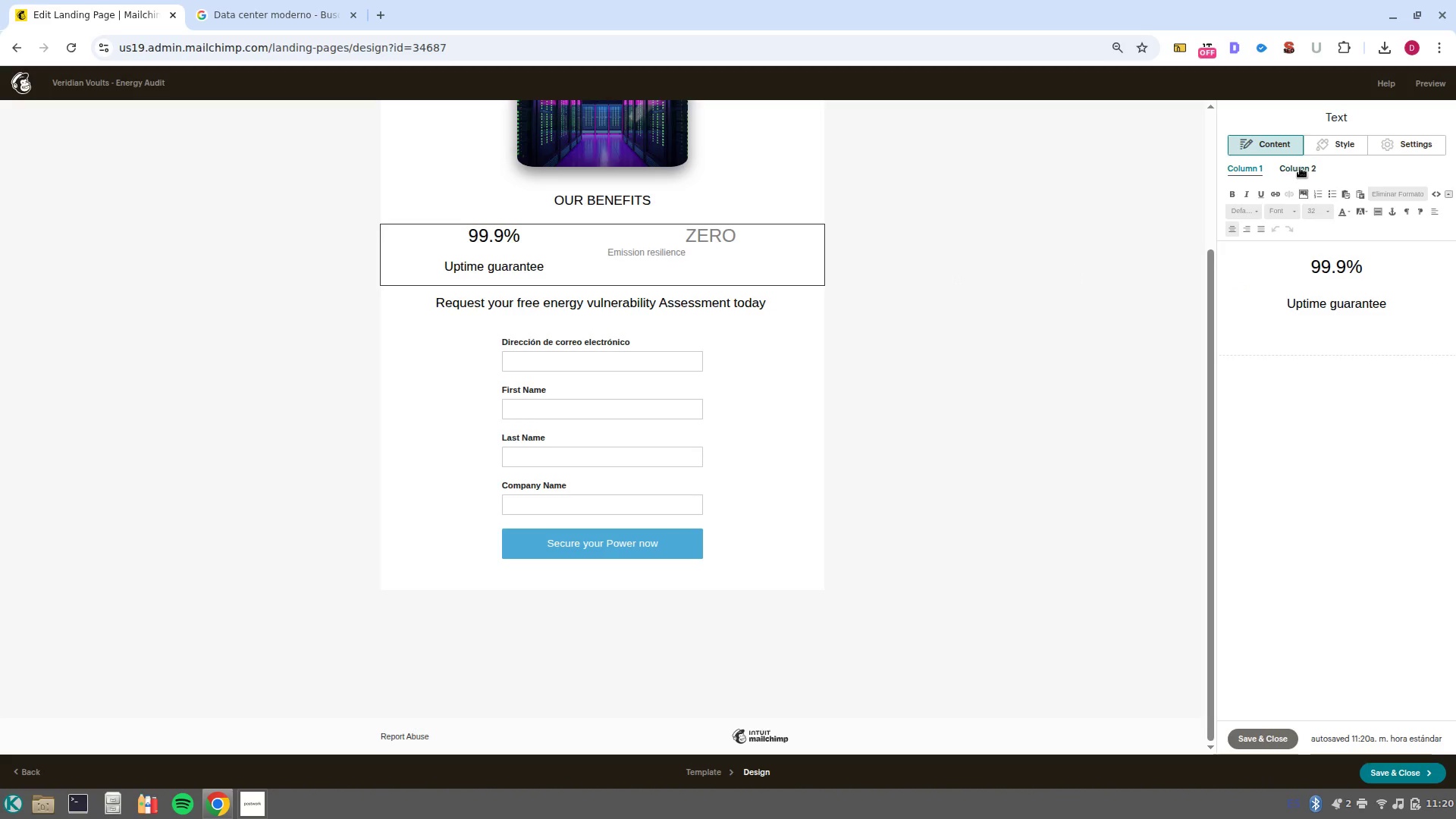 
left_click([1300, 168])
 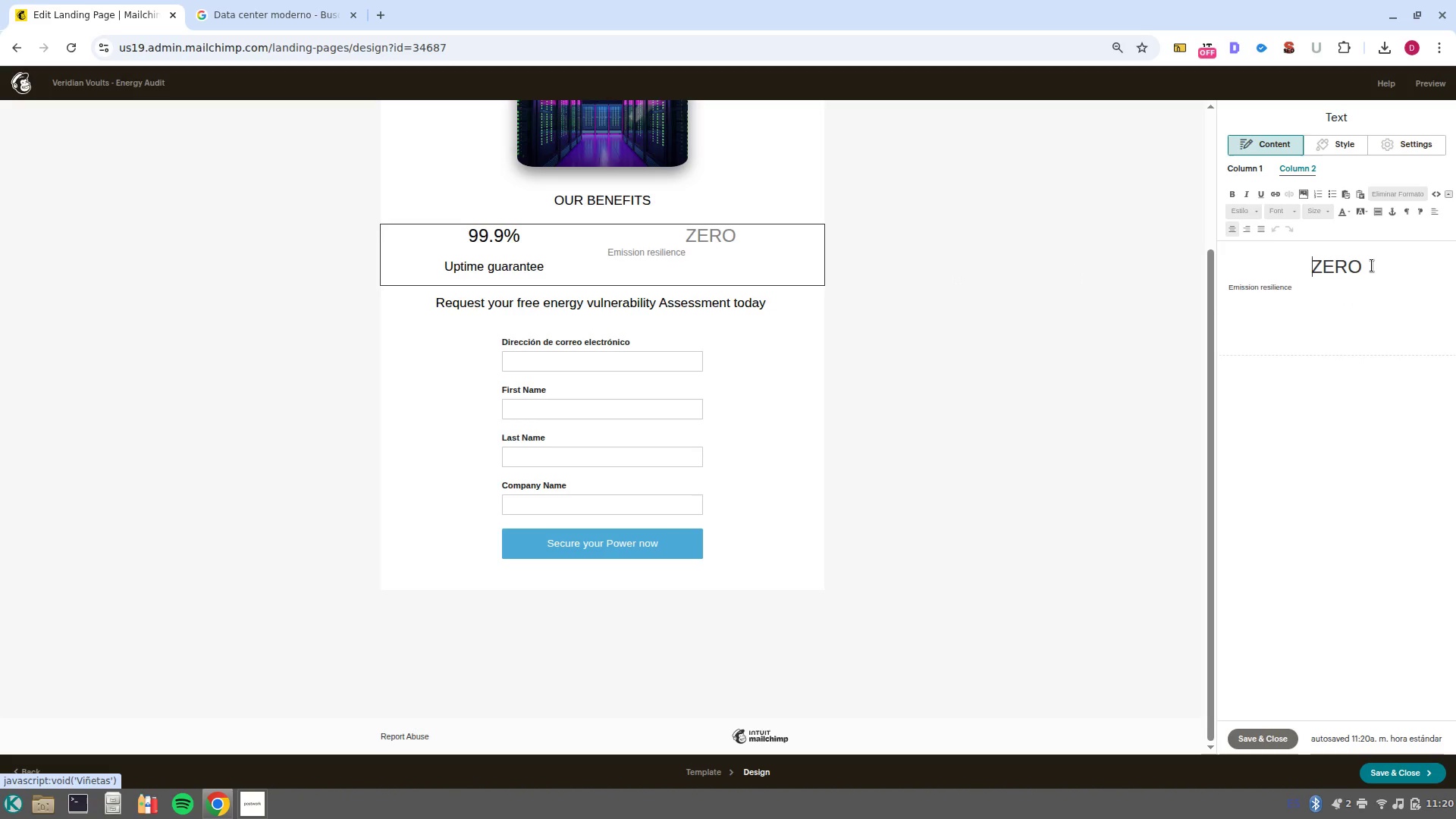 
left_click_drag(start_coordinate=[1371, 265], to_coordinate=[1261, 249])
 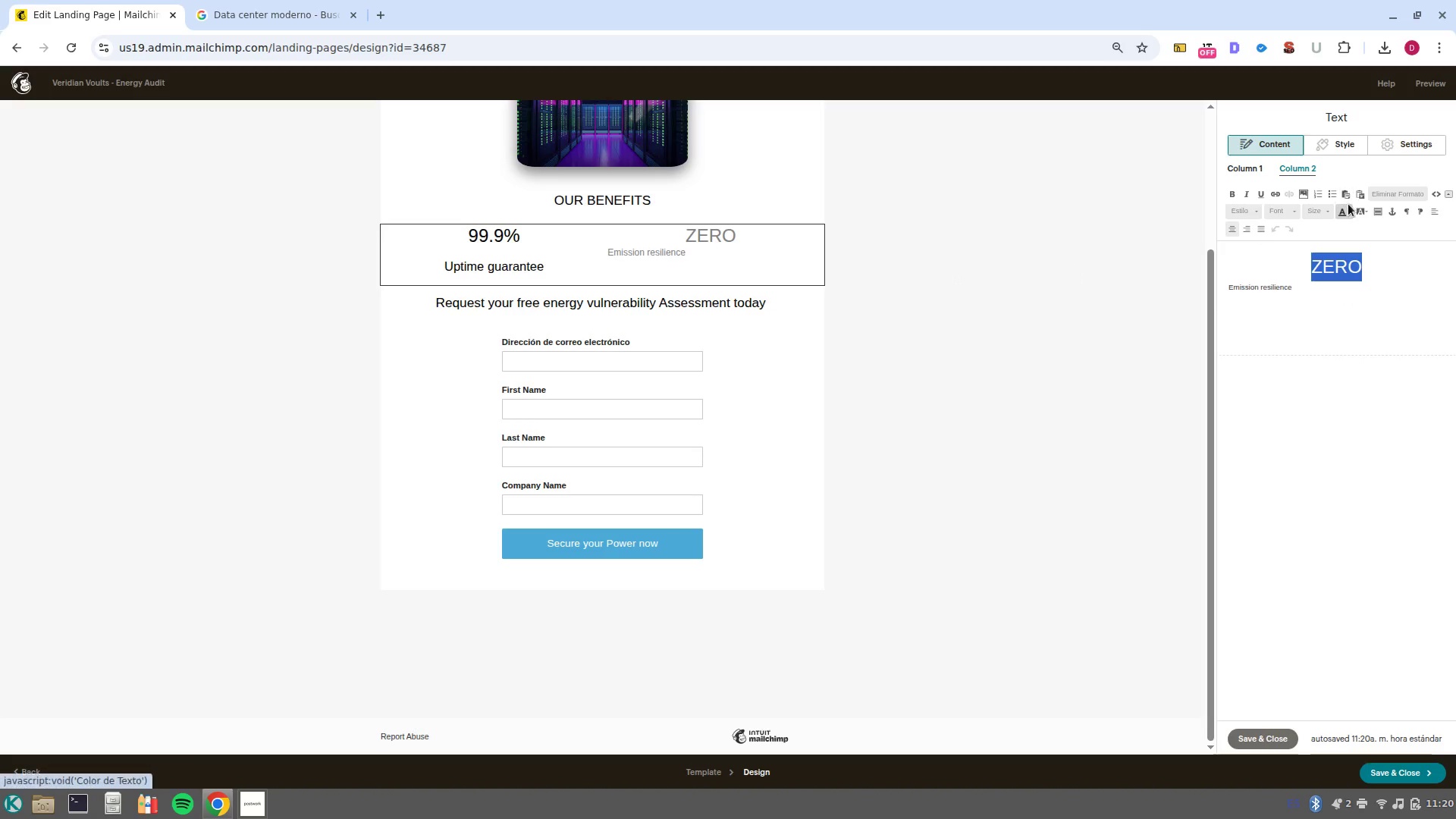 
left_click([1348, 204])
 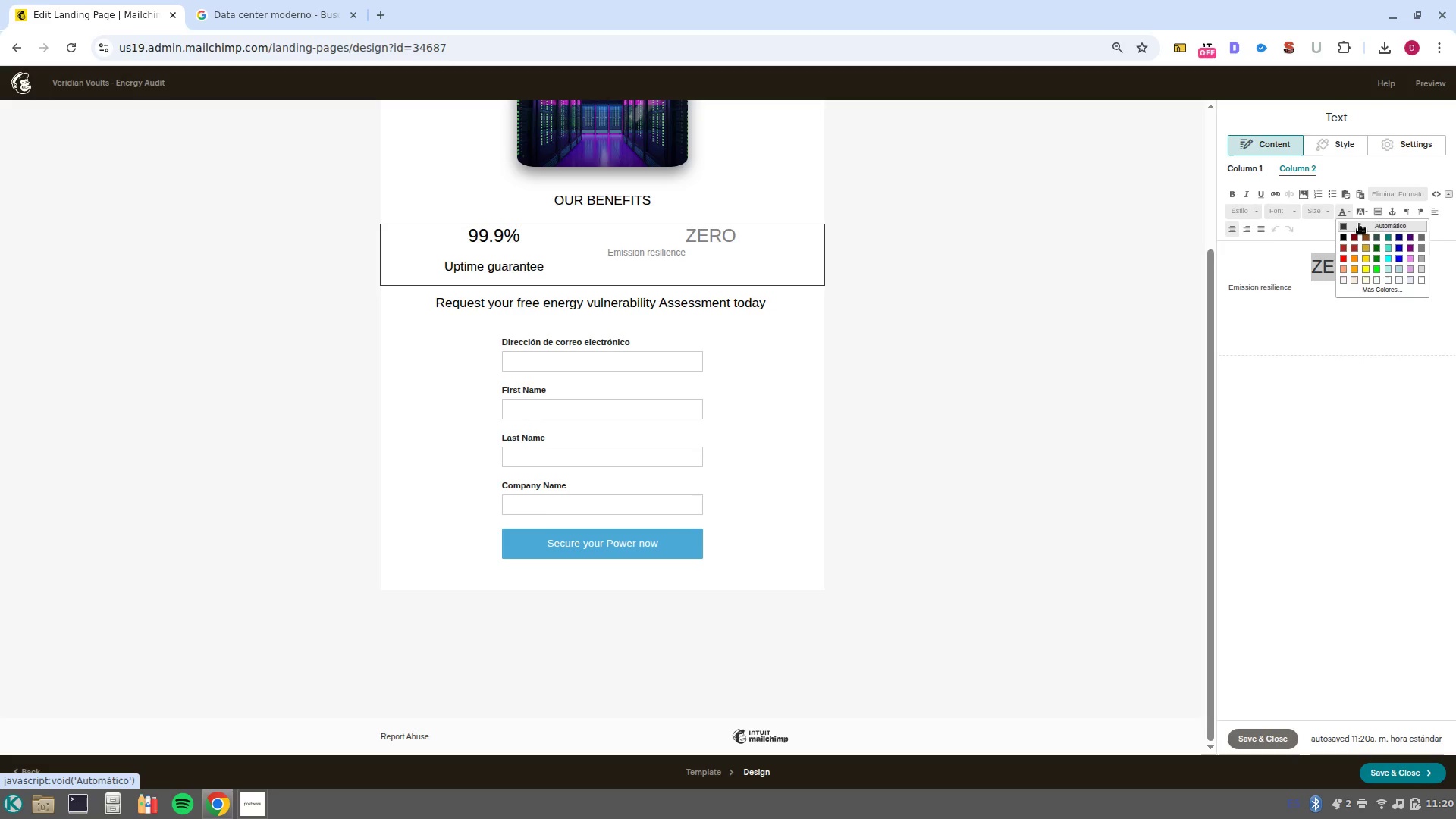 
left_click([1359, 224])
 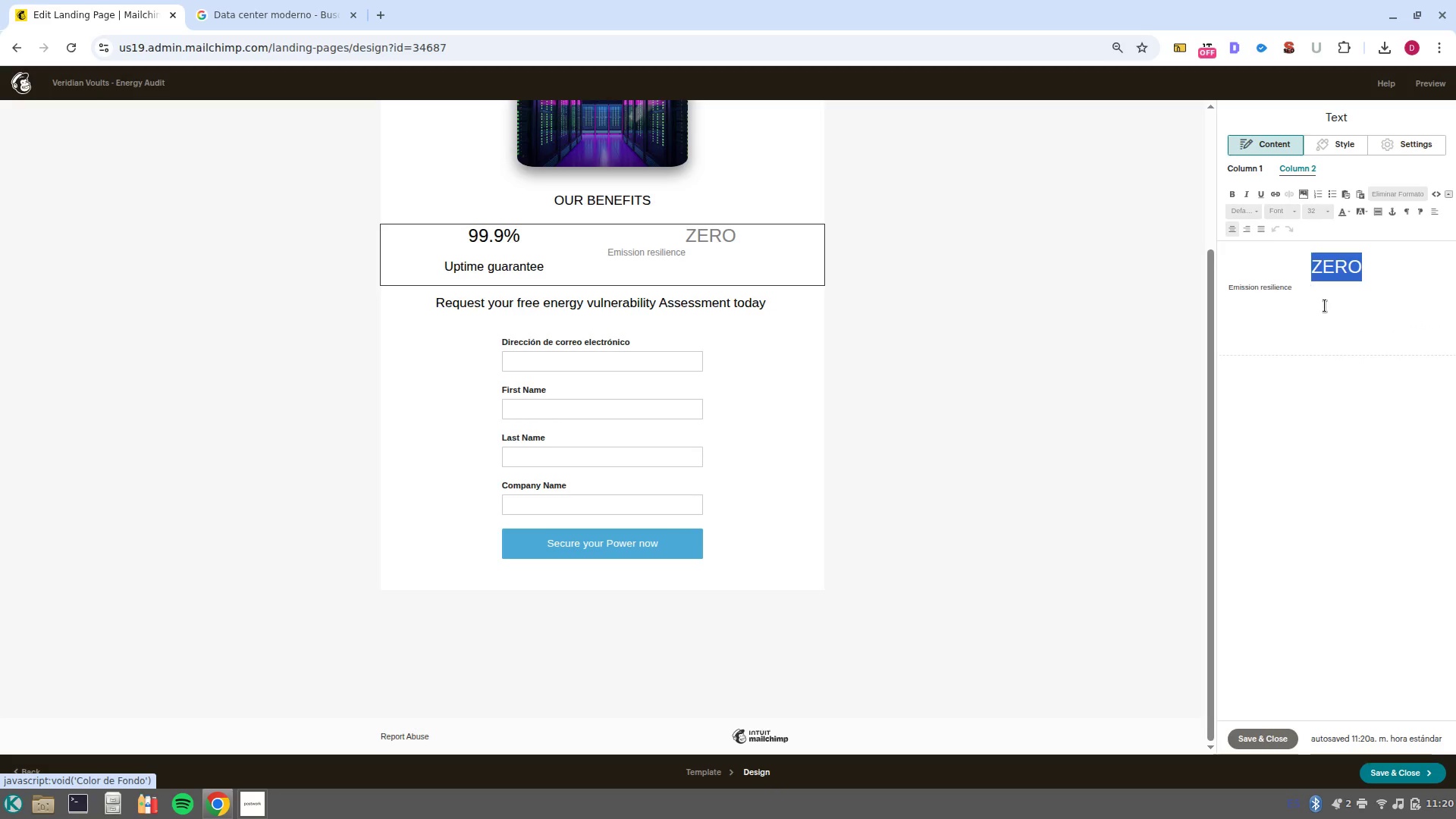 
left_click([1329, 303])
 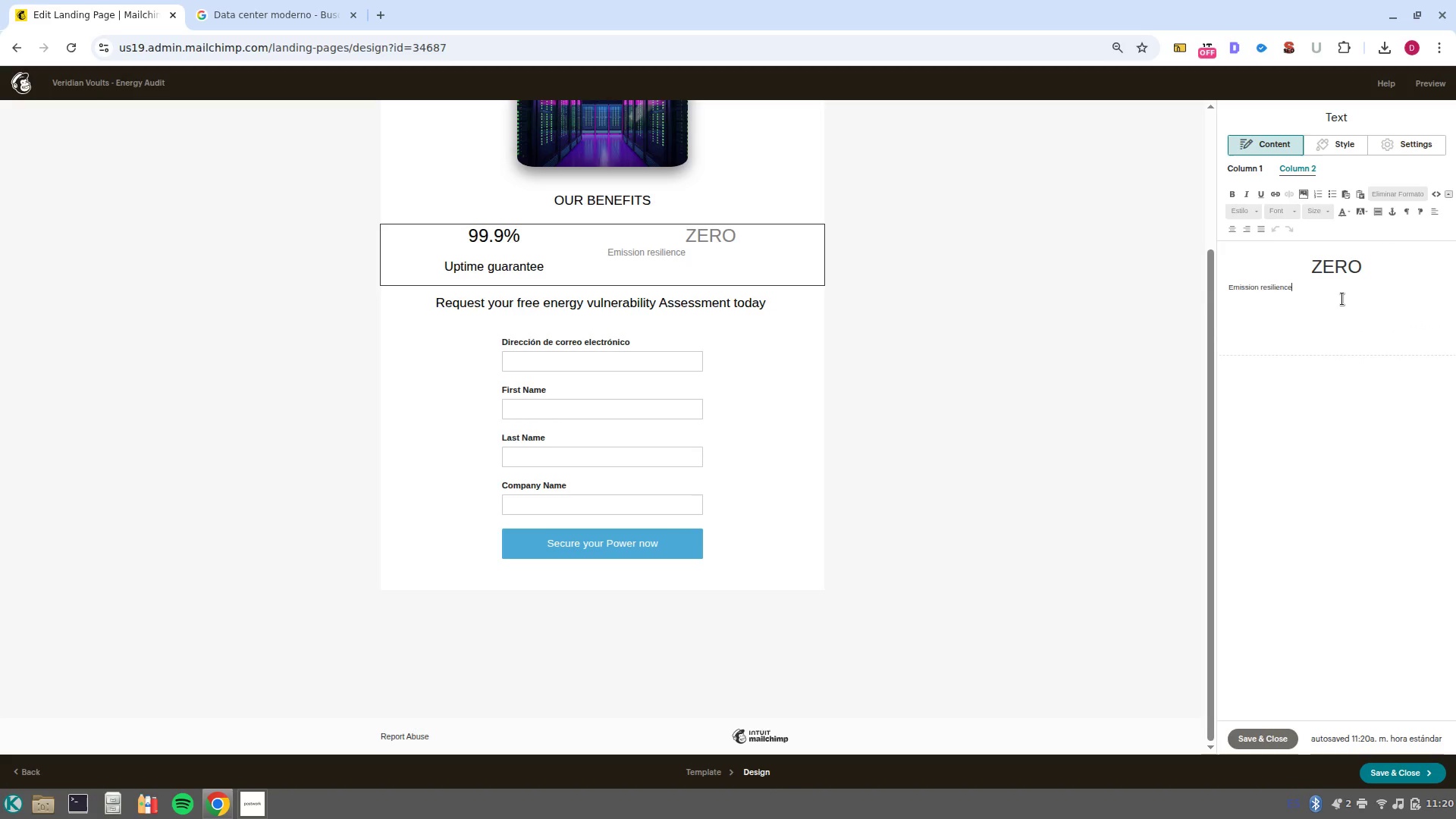 
left_click_drag(start_coordinate=[1329, 299], to_coordinate=[1163, 282])
 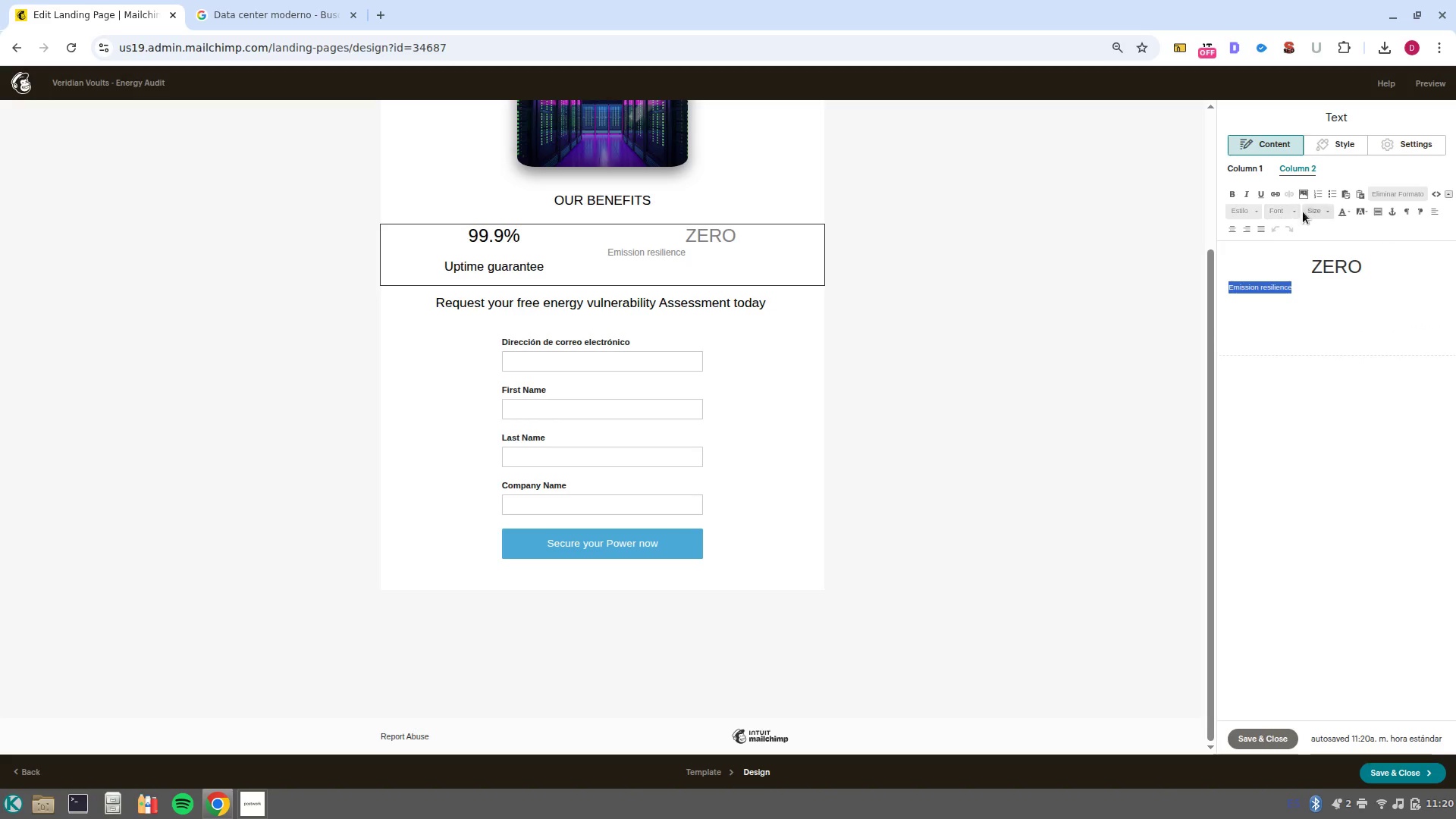 
left_click([1320, 213])
 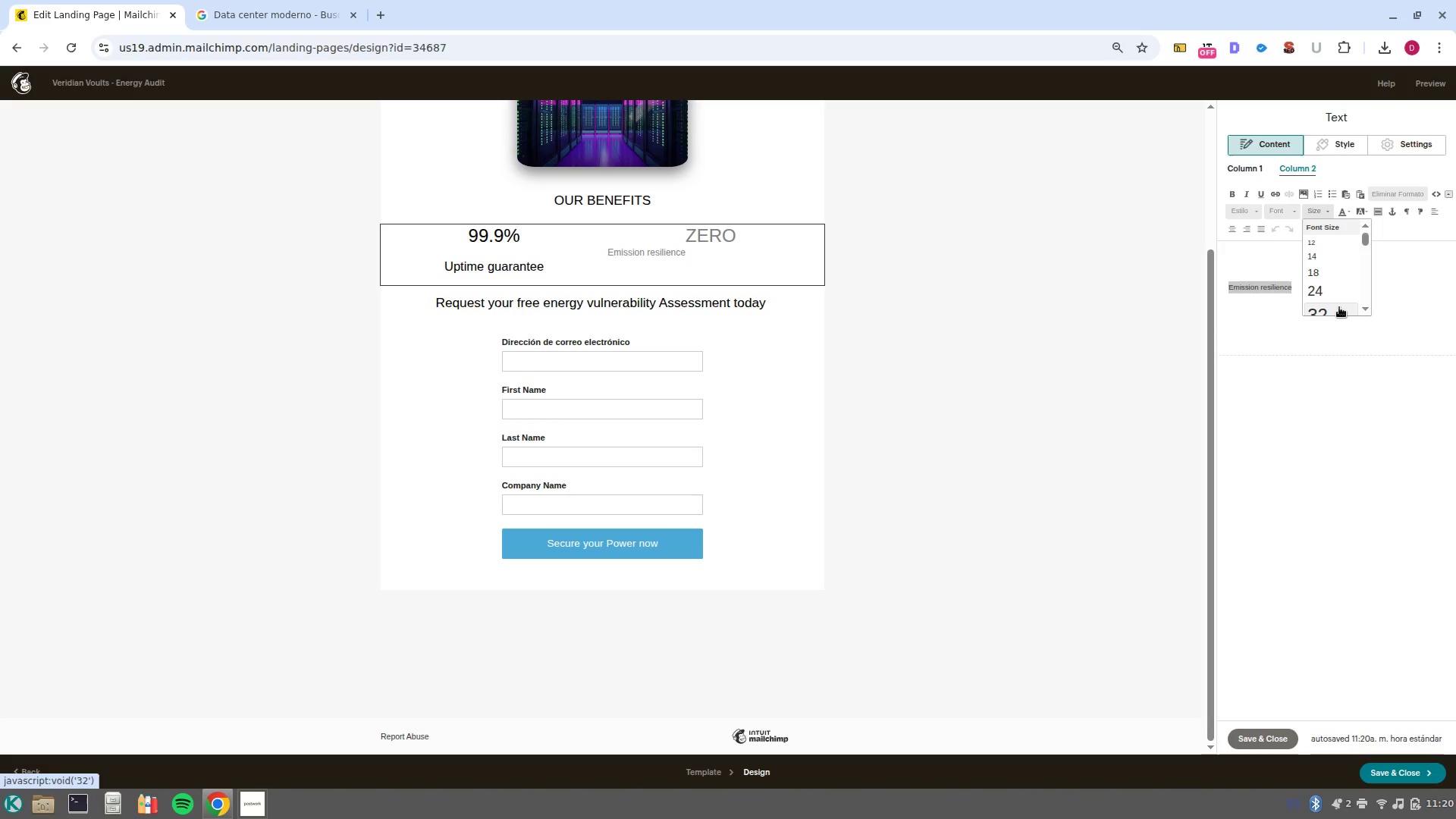 
left_click([1339, 307])
 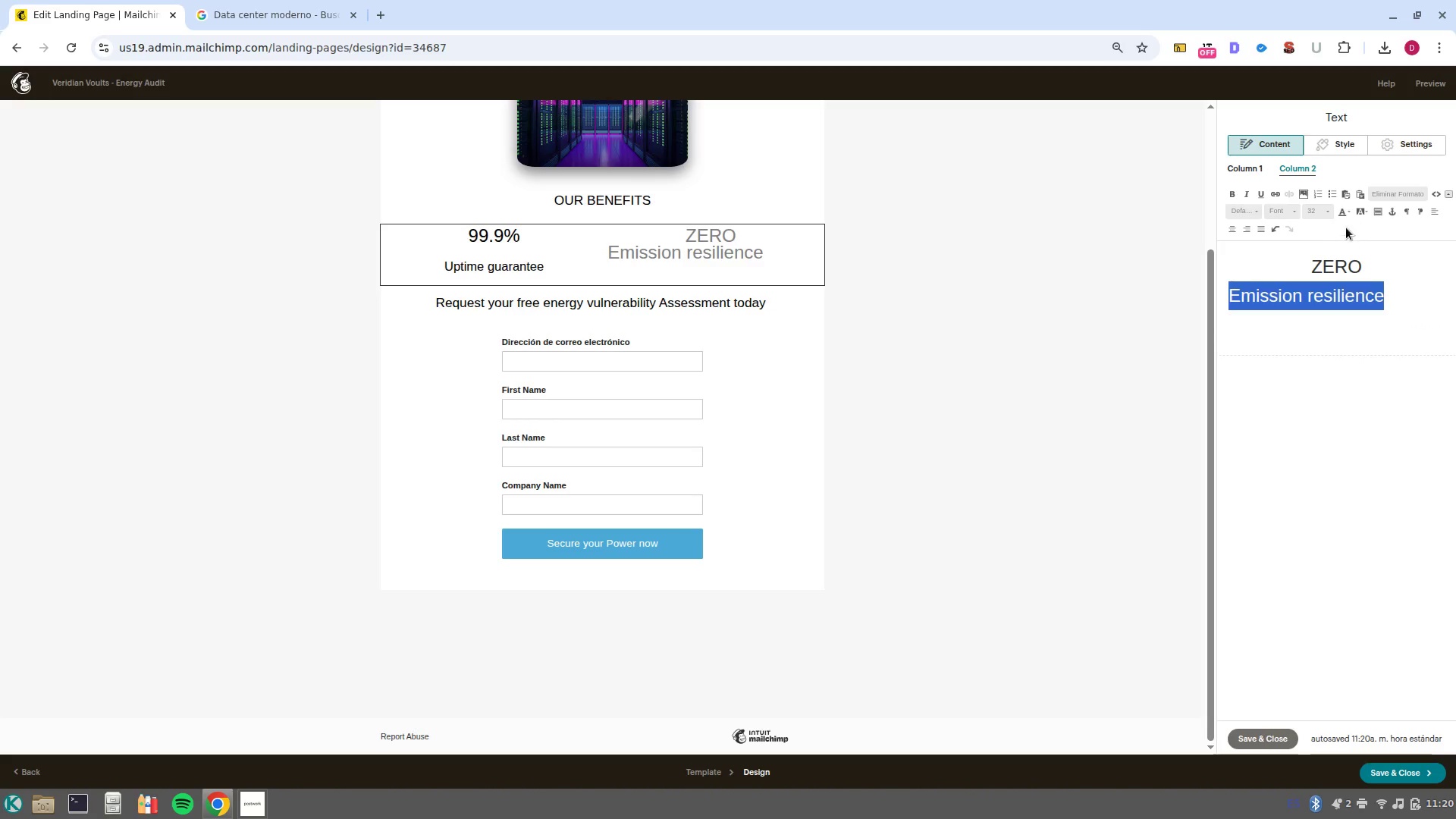 
left_click([1325, 211])
 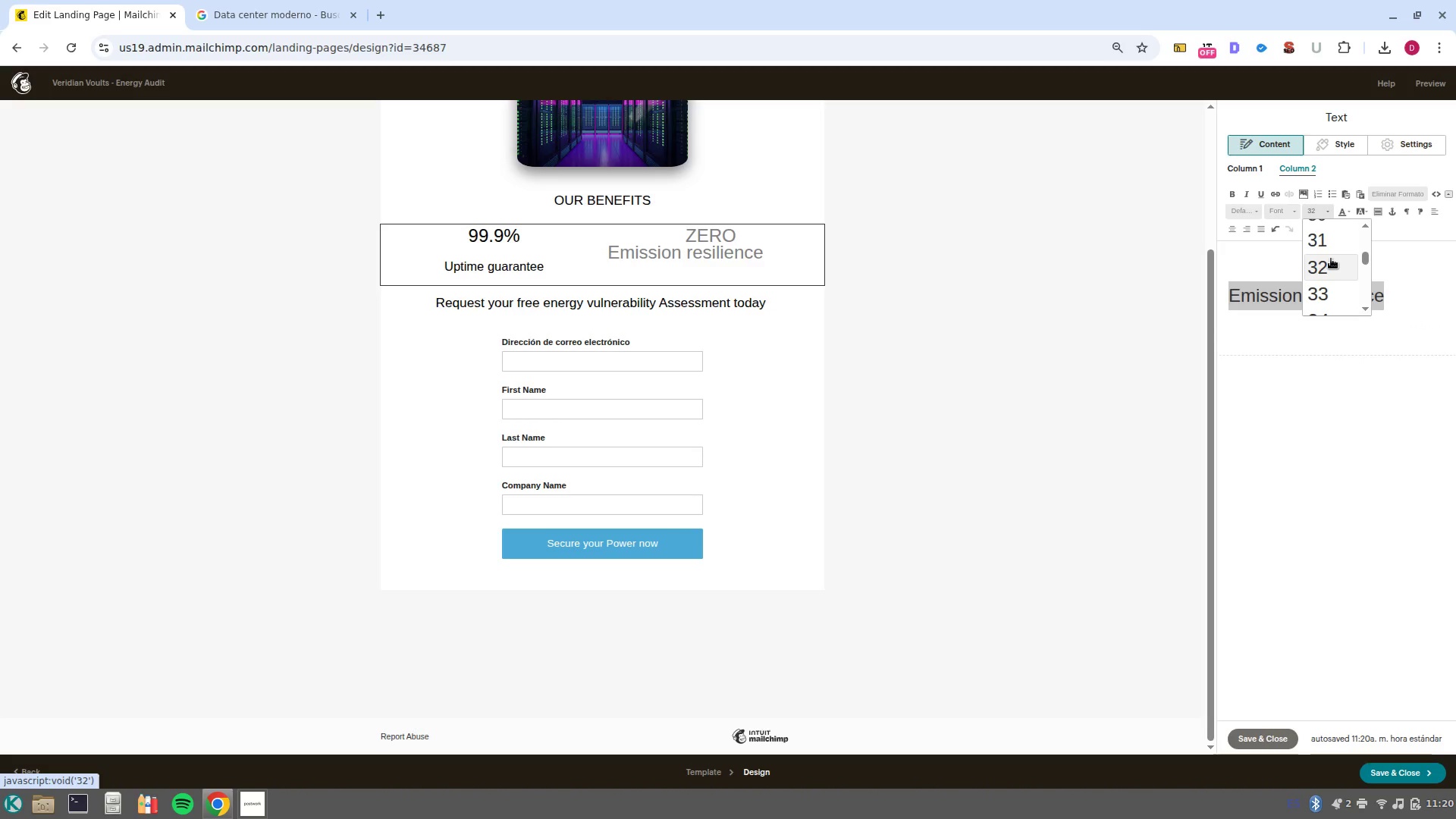 
scroll: coordinate [1331, 259], scroll_direction: up, amount: 1.0
 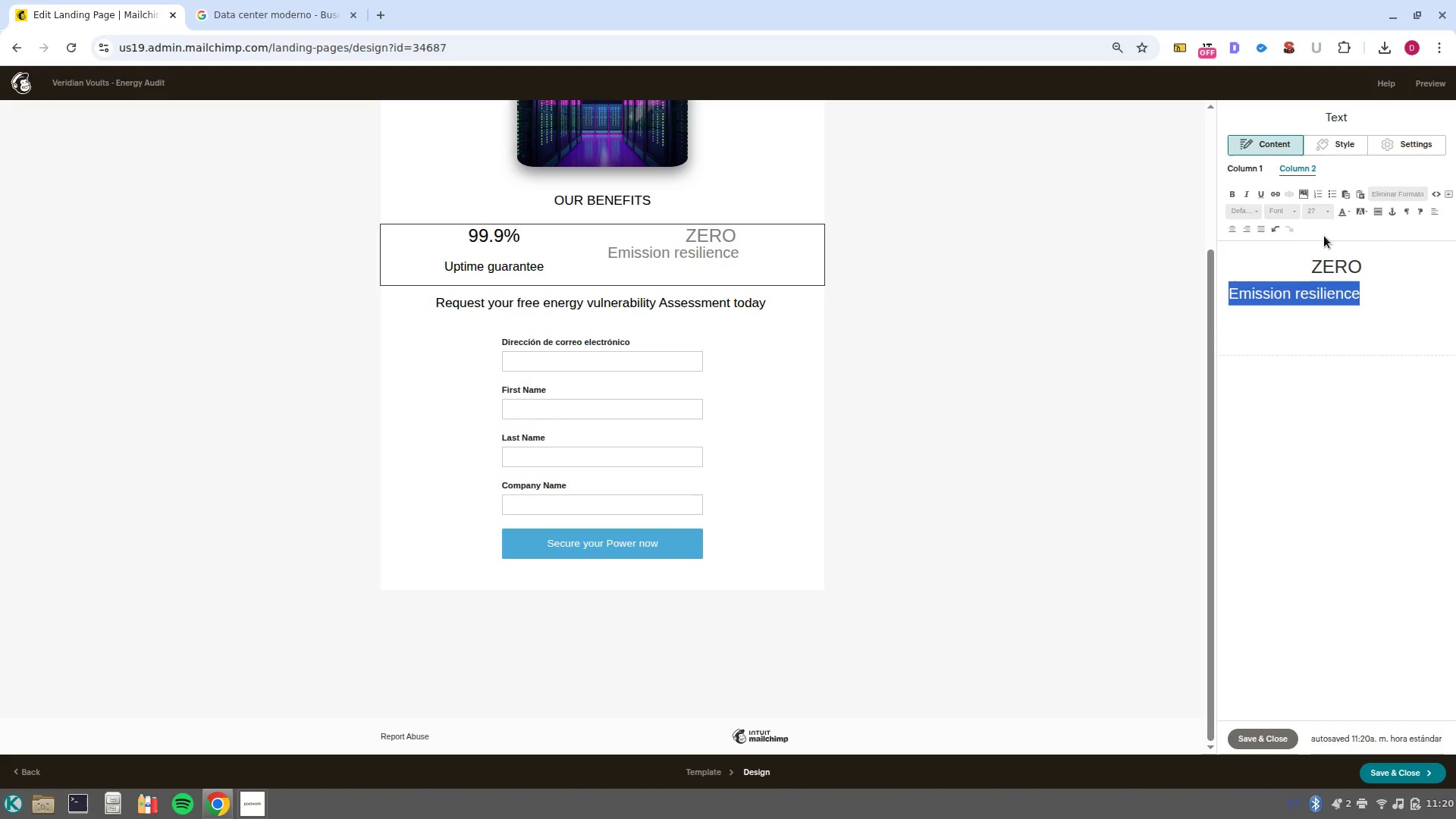 
left_click([1327, 213])
 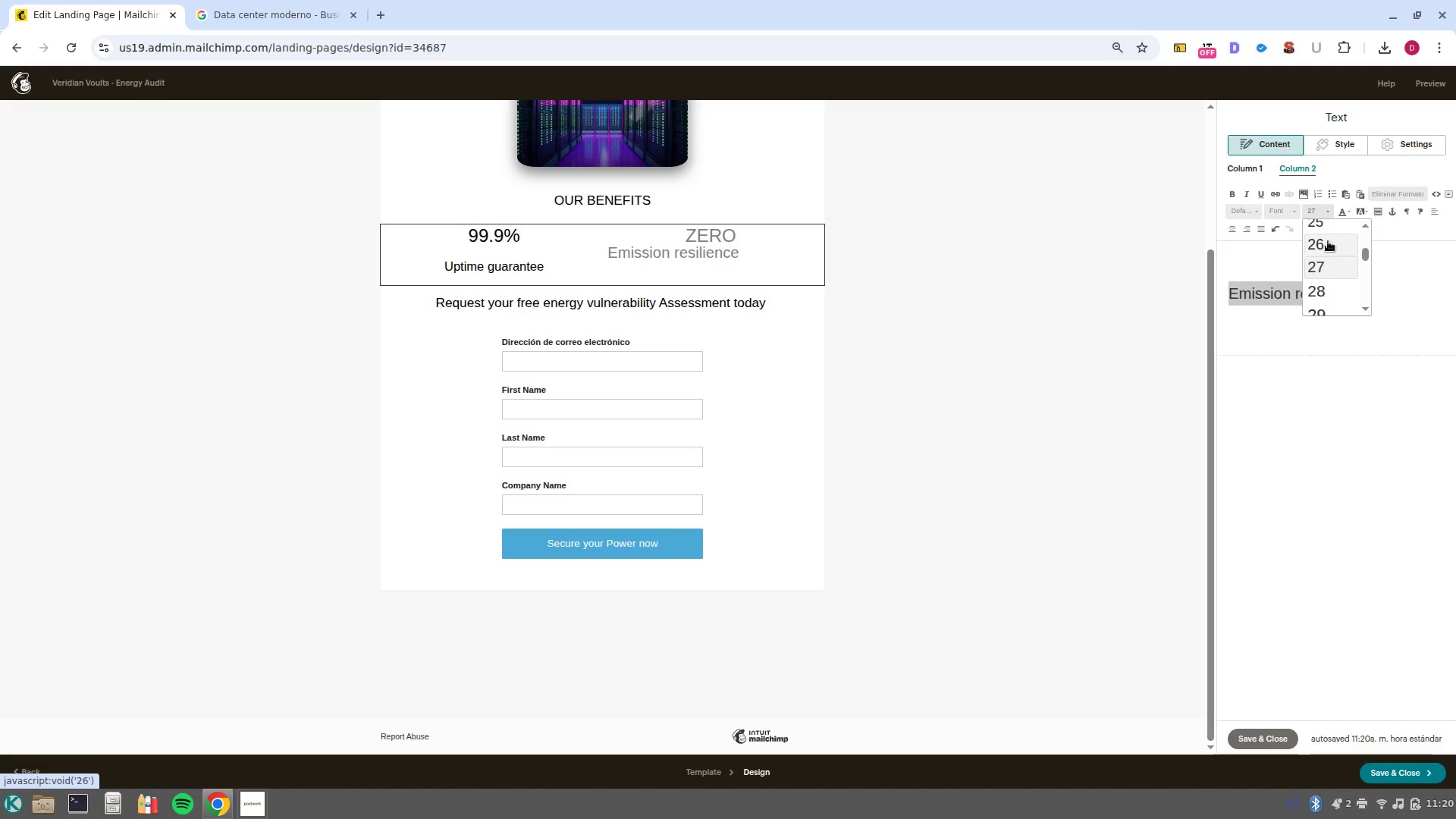 
scroll: coordinate [1328, 241], scroll_direction: up, amount: 1.0
 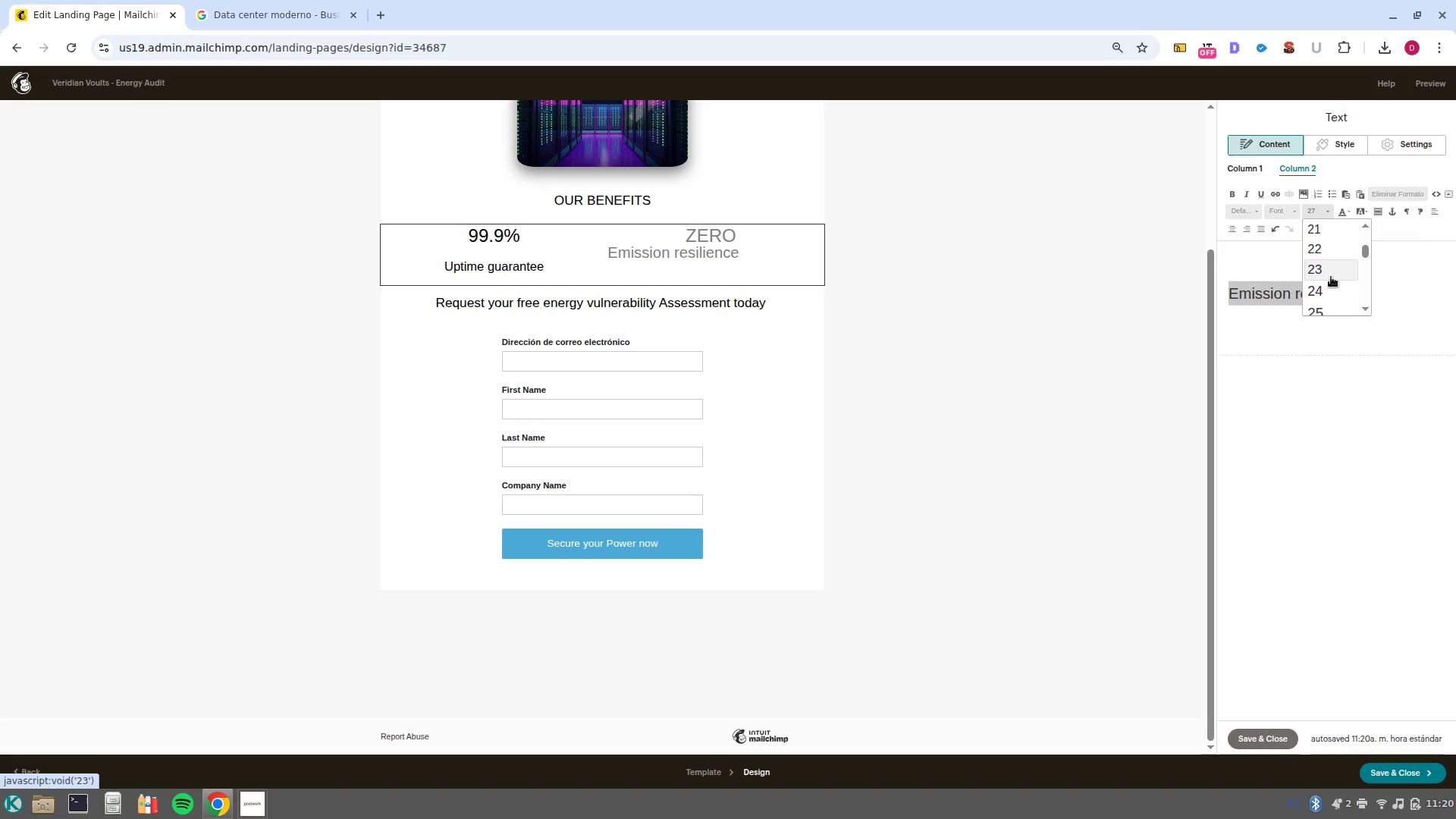 
left_click([1331, 277])
 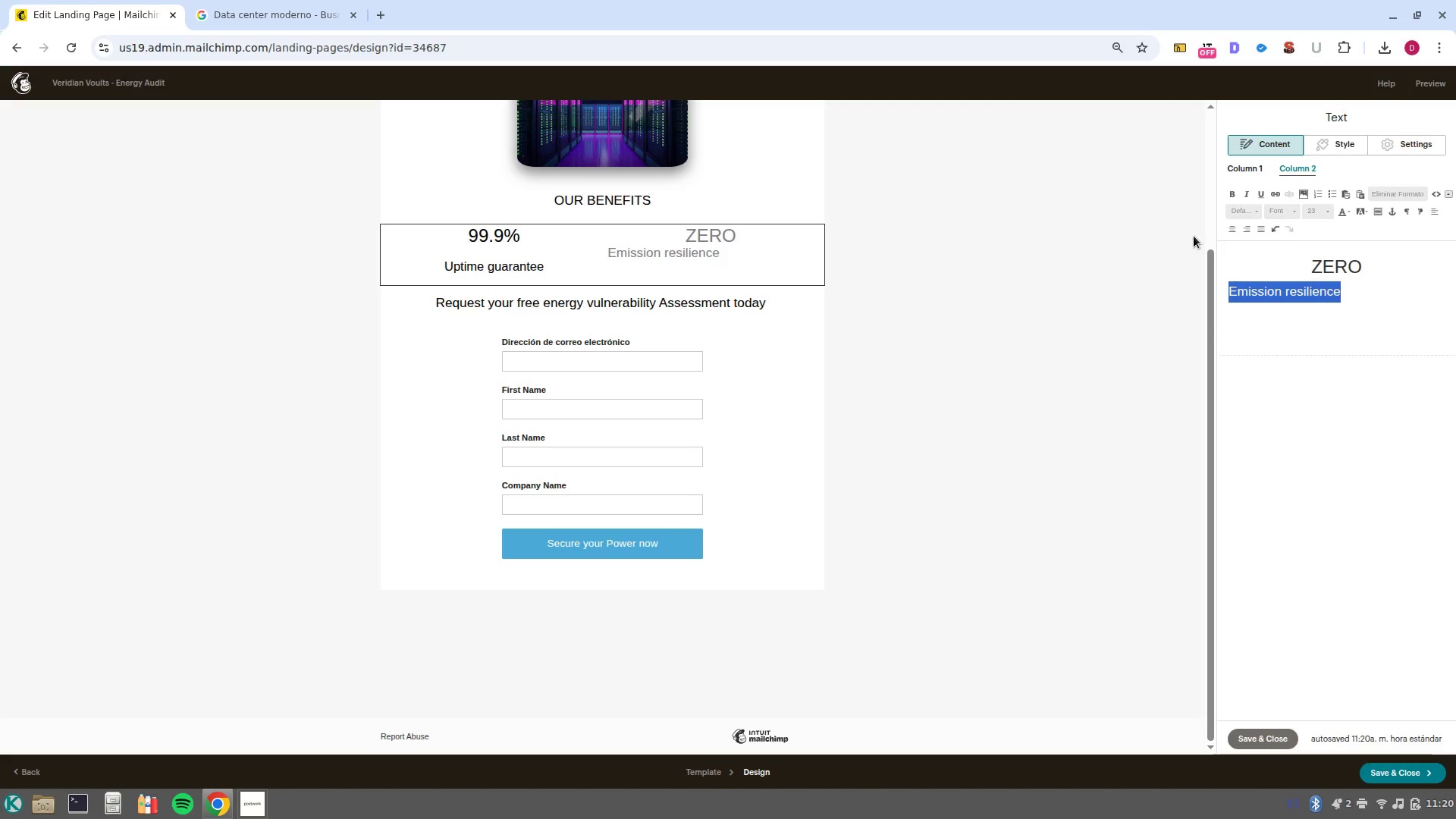 
left_click([1389, 272])
 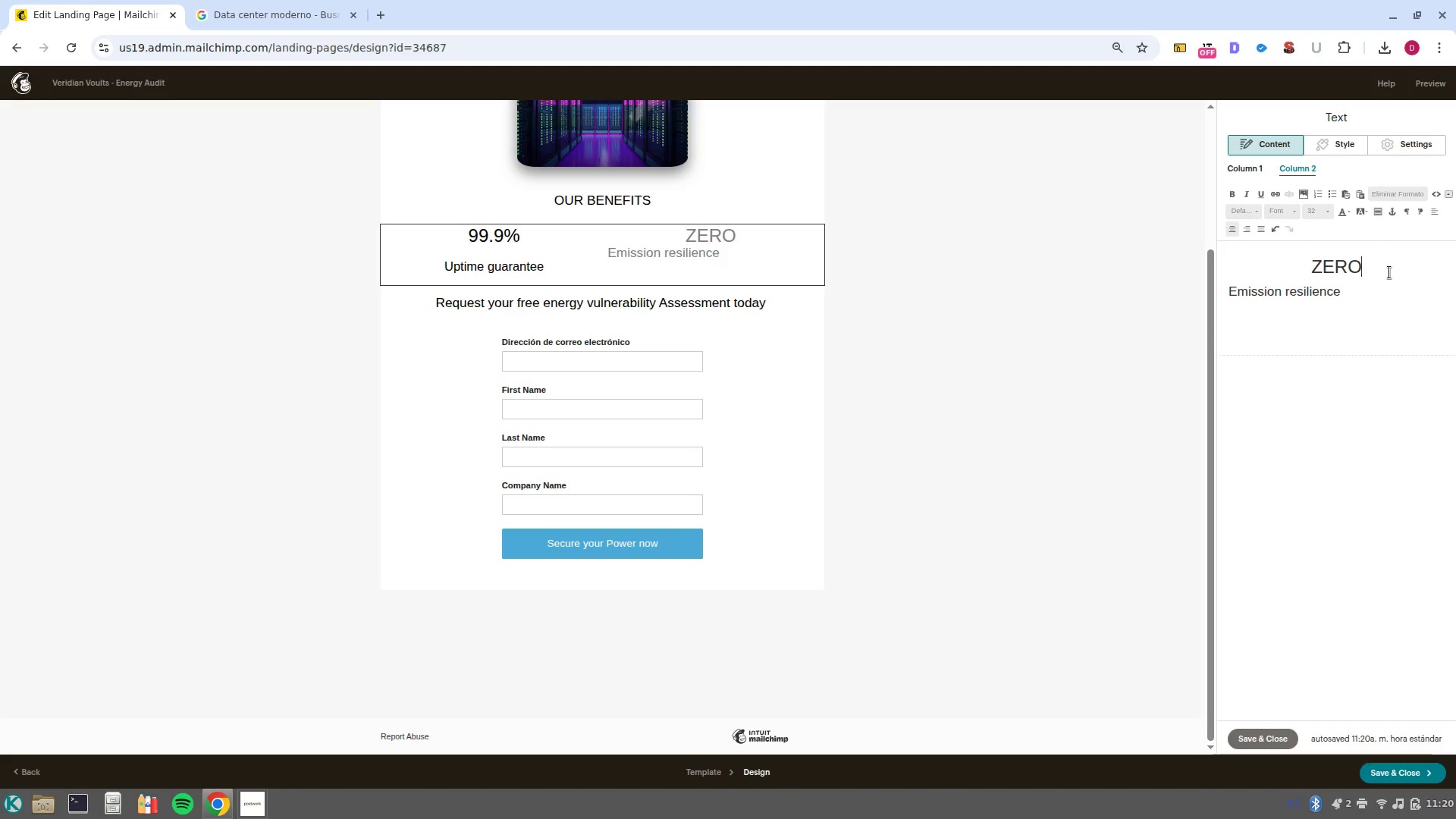 
key(NumpadEnter)
 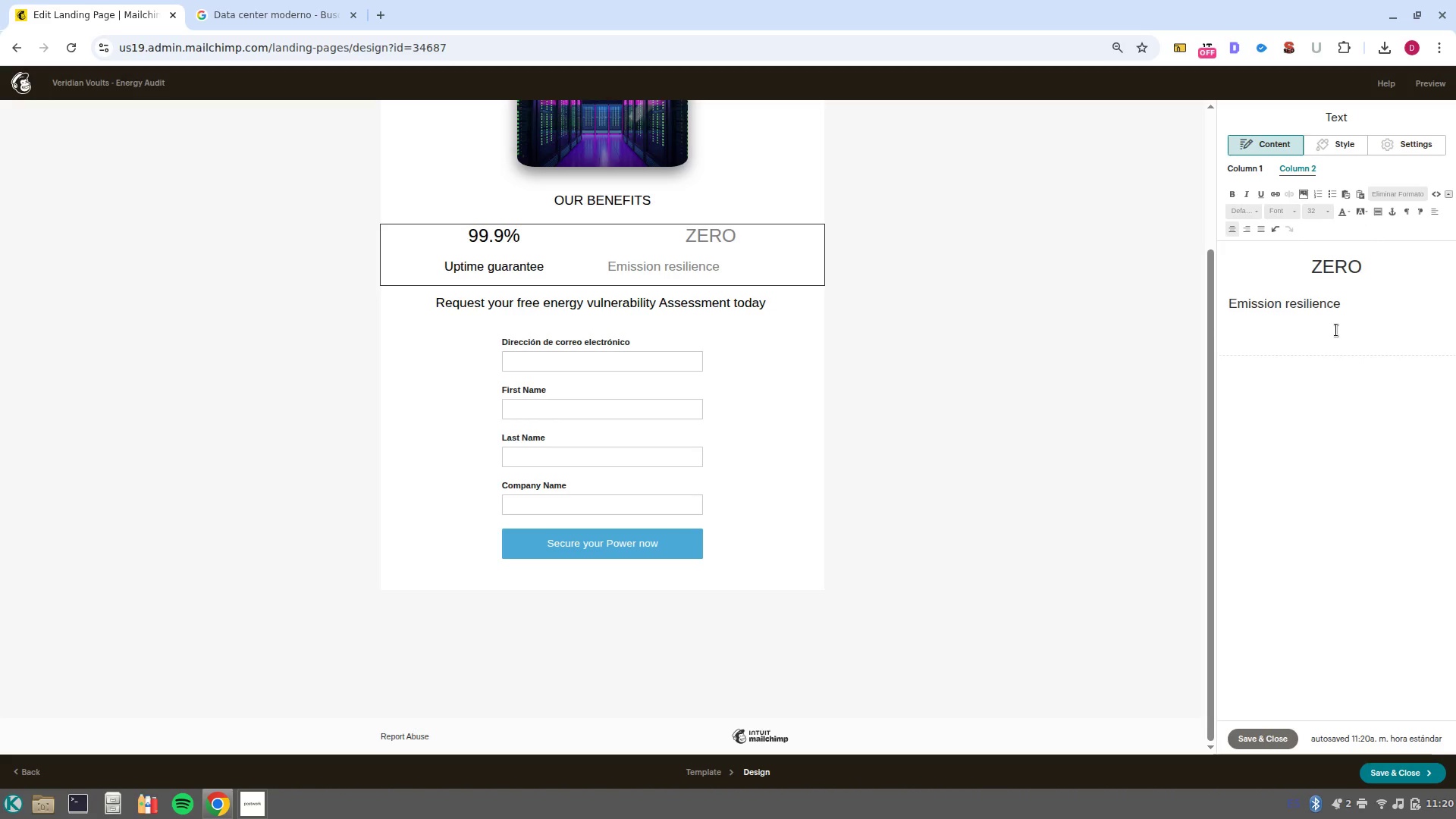 
left_click_drag(start_coordinate=[1360, 318], to_coordinate=[1103, 293])
 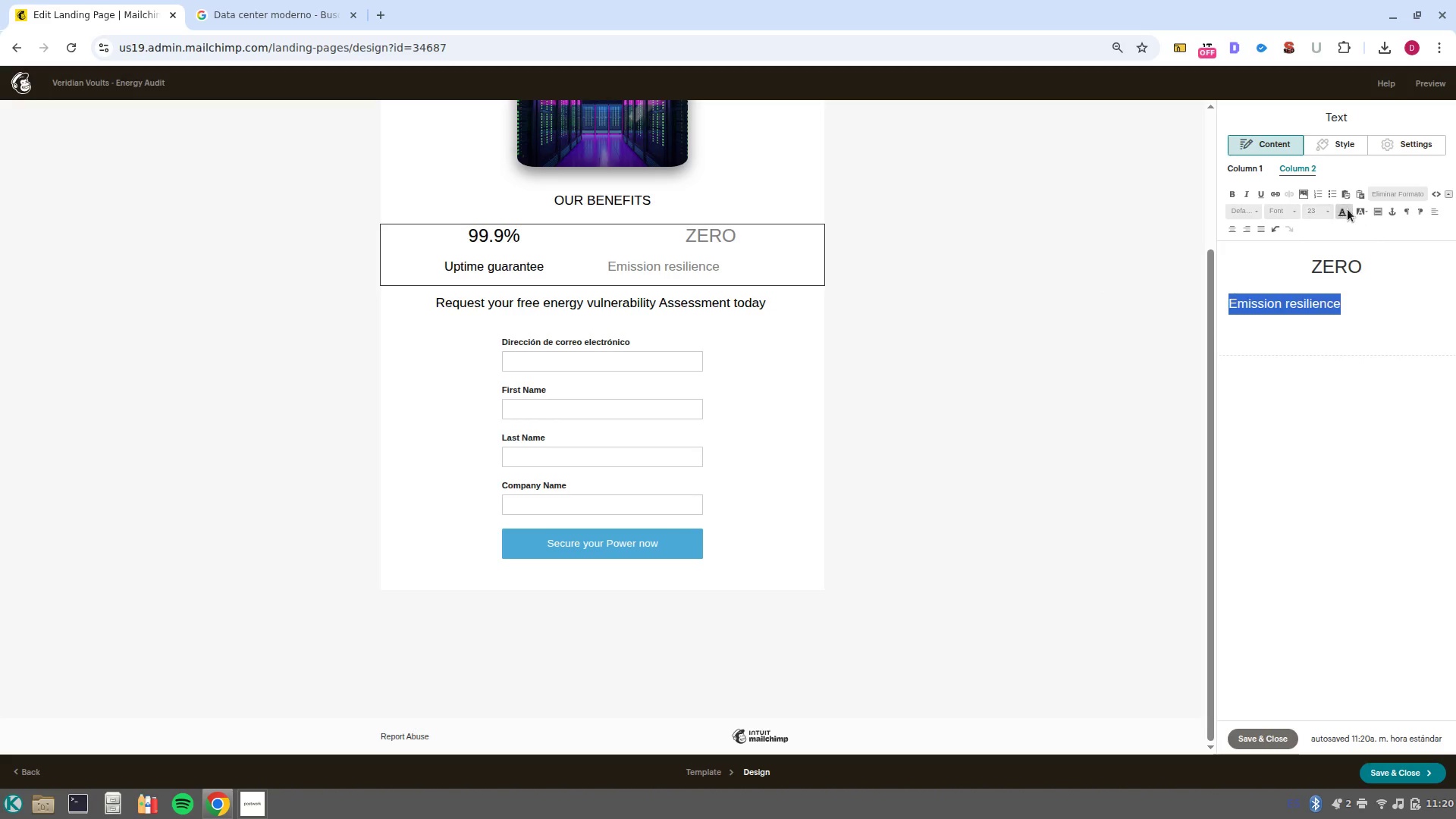 
left_click([1348, 213])
 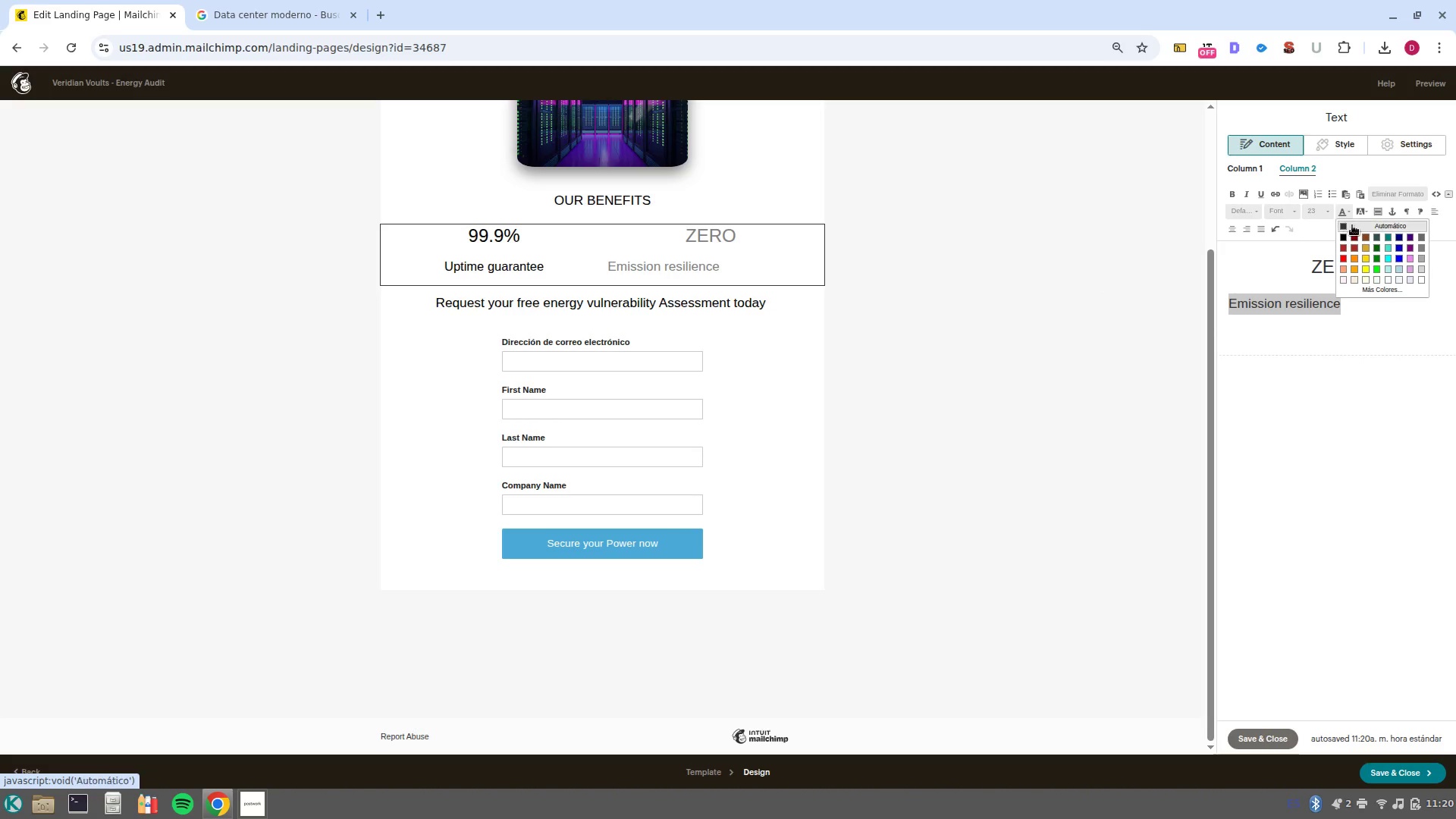 
left_click([1352, 225])
 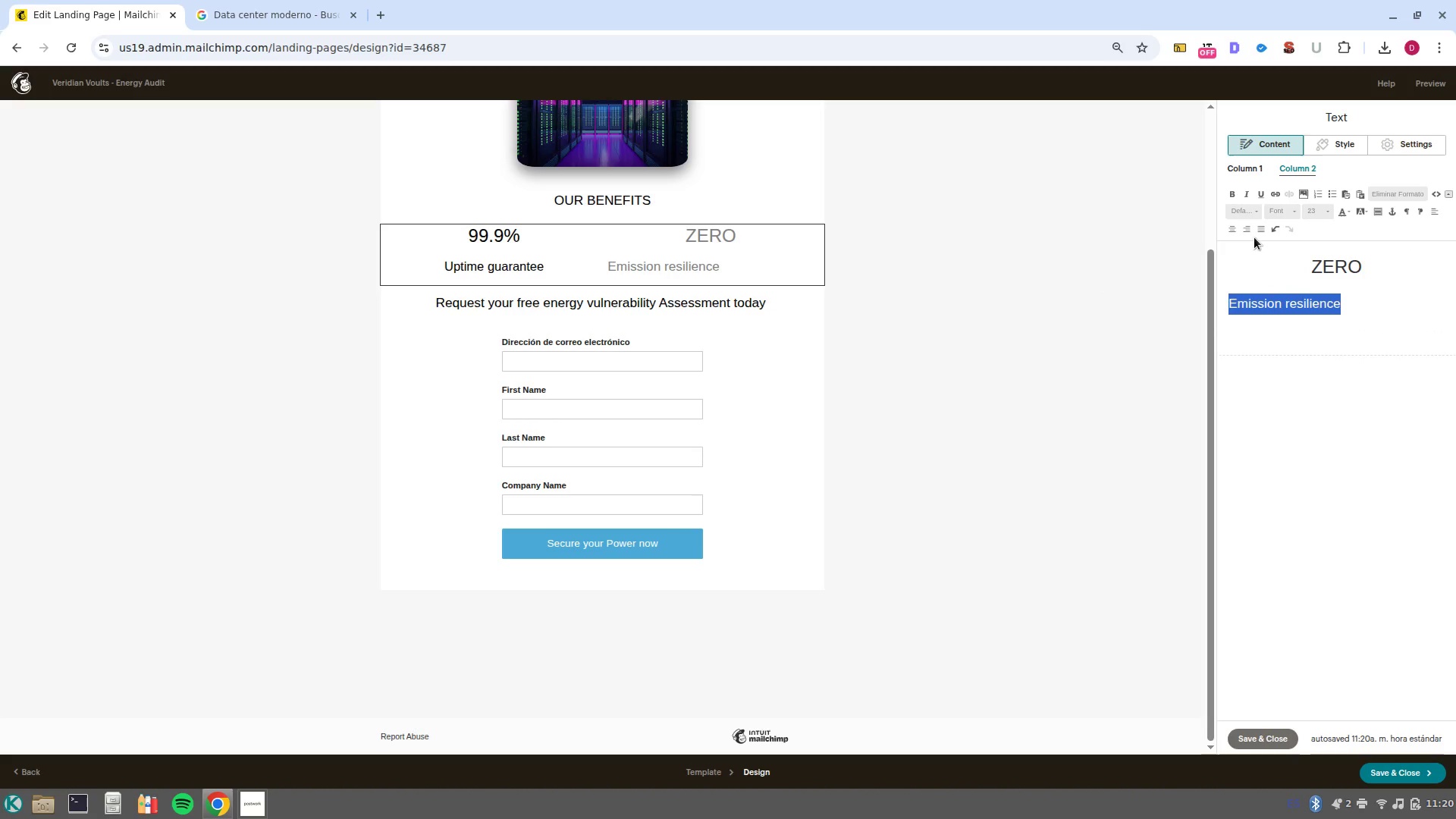 
left_click([1230, 231])
 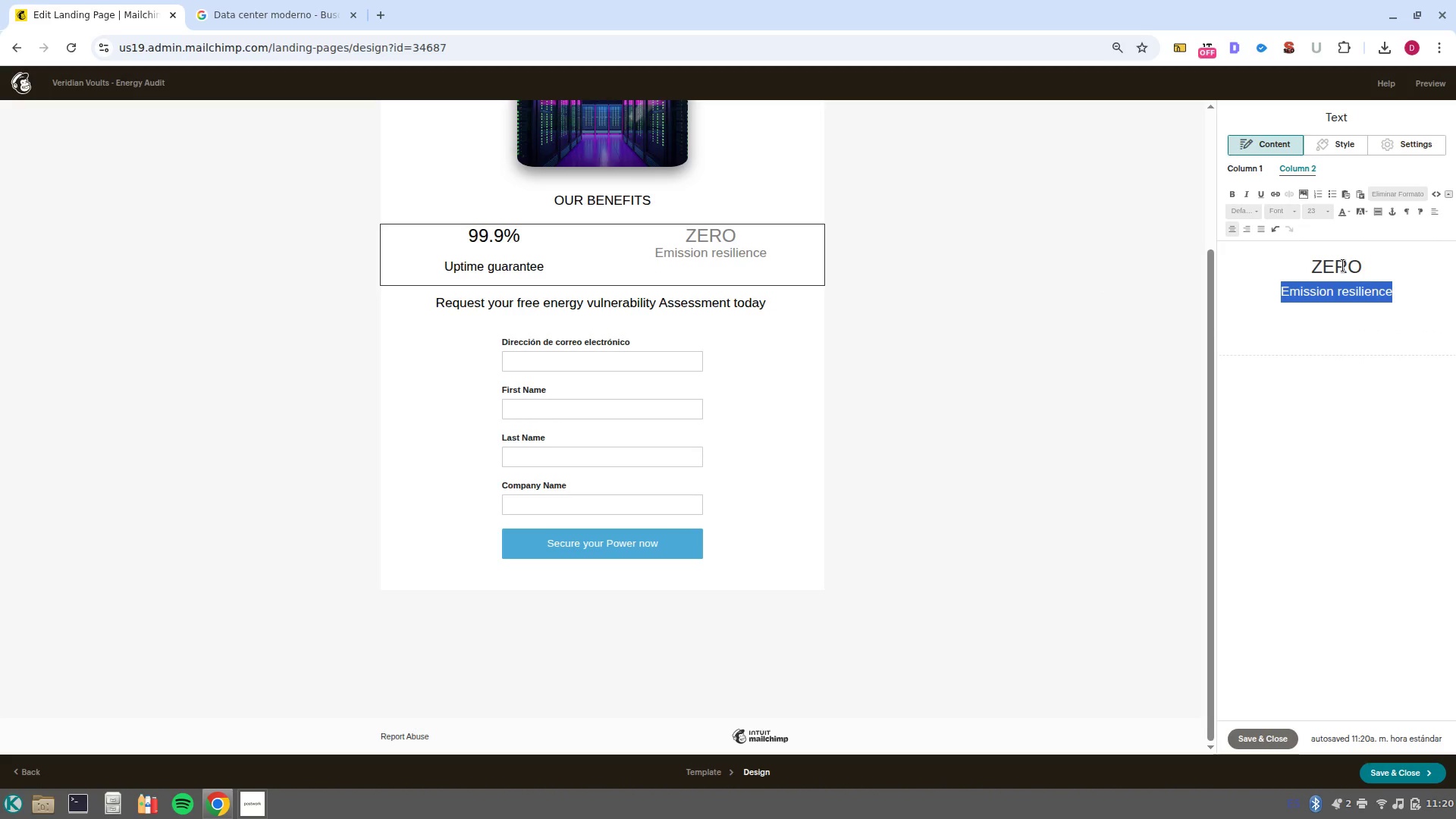 
left_click([1376, 263])
 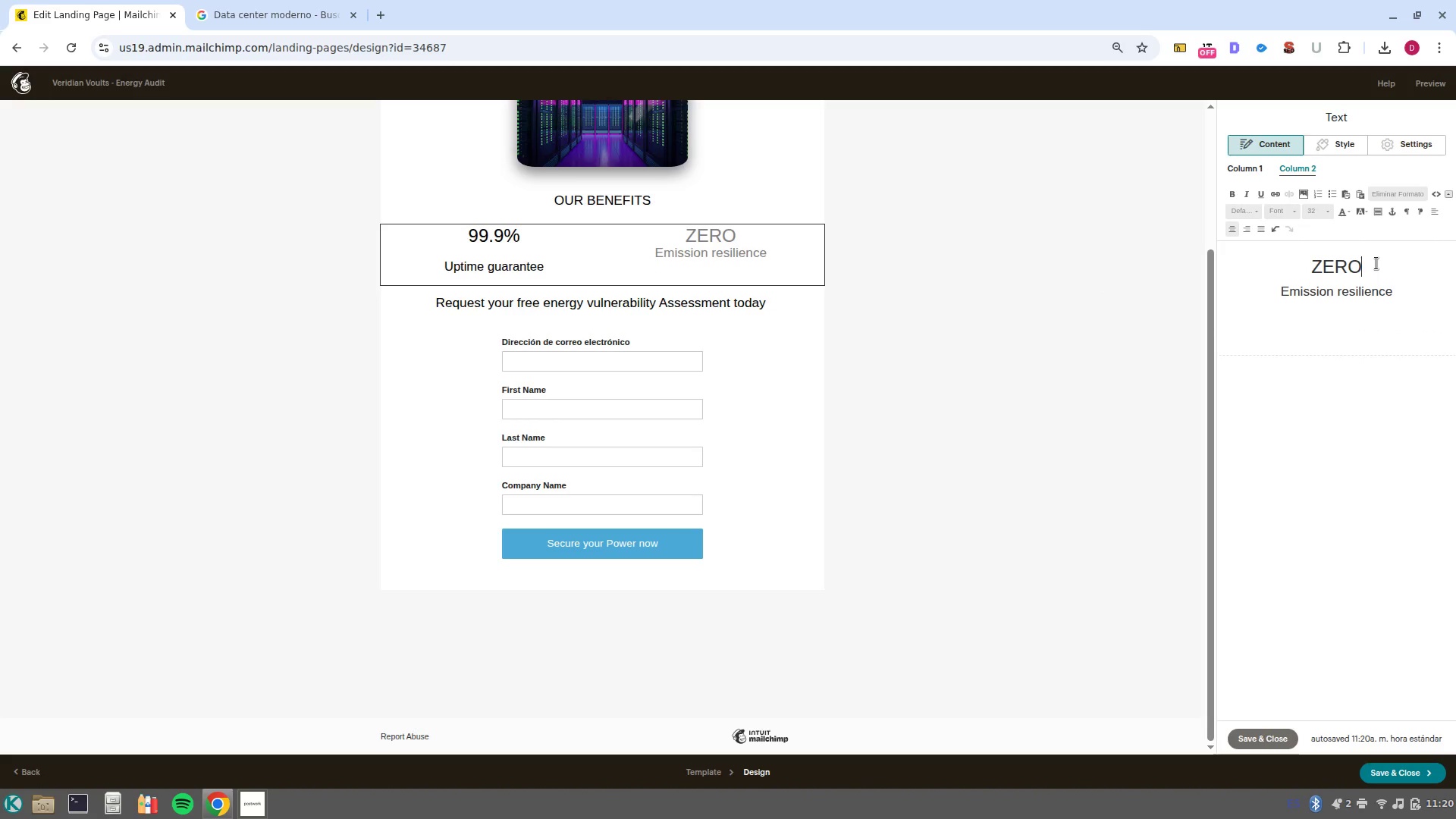 
key(NumpadEnter)
 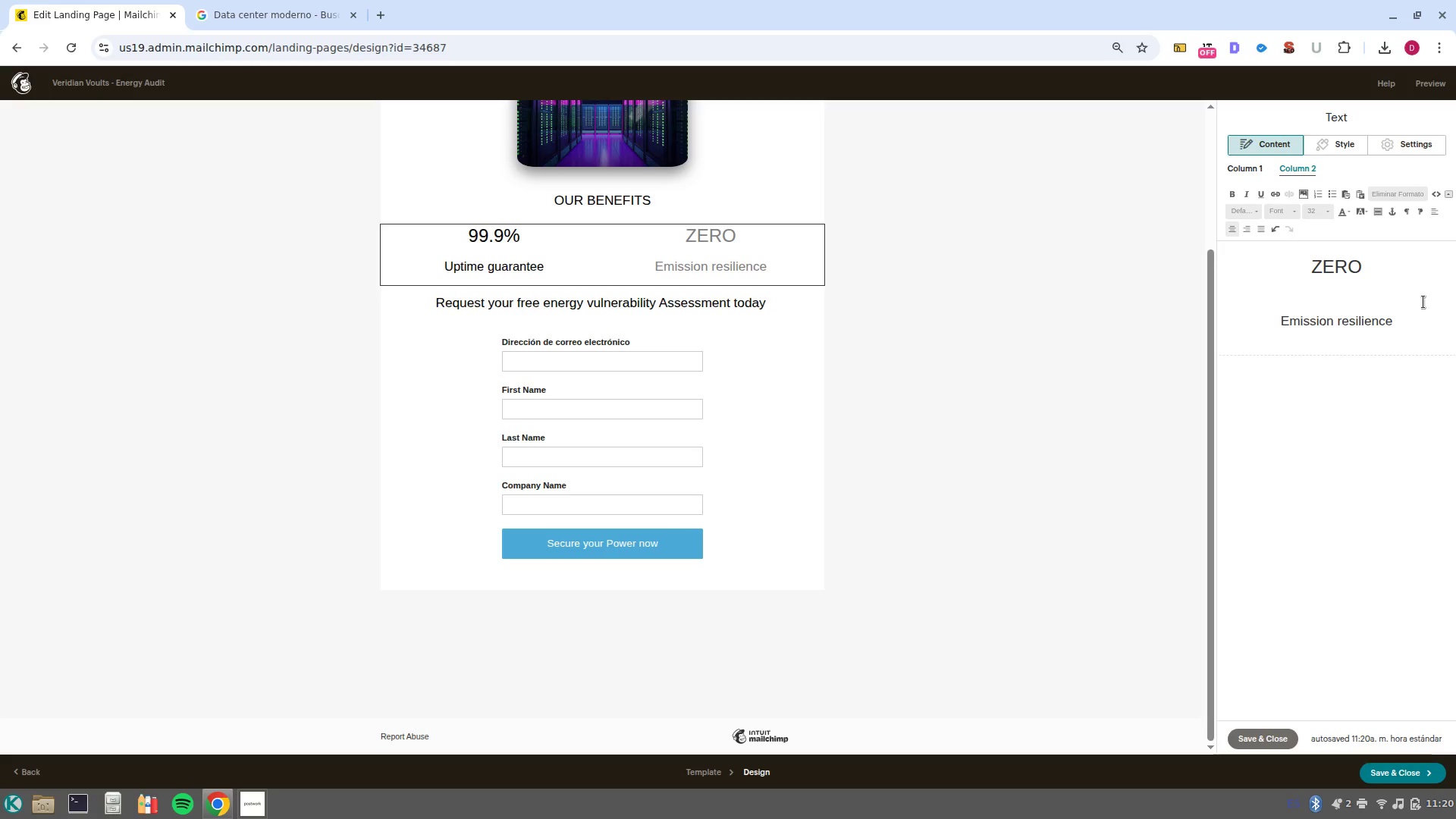 
left_click_drag(start_coordinate=[1411, 312], to_coordinate=[1210, 235])
 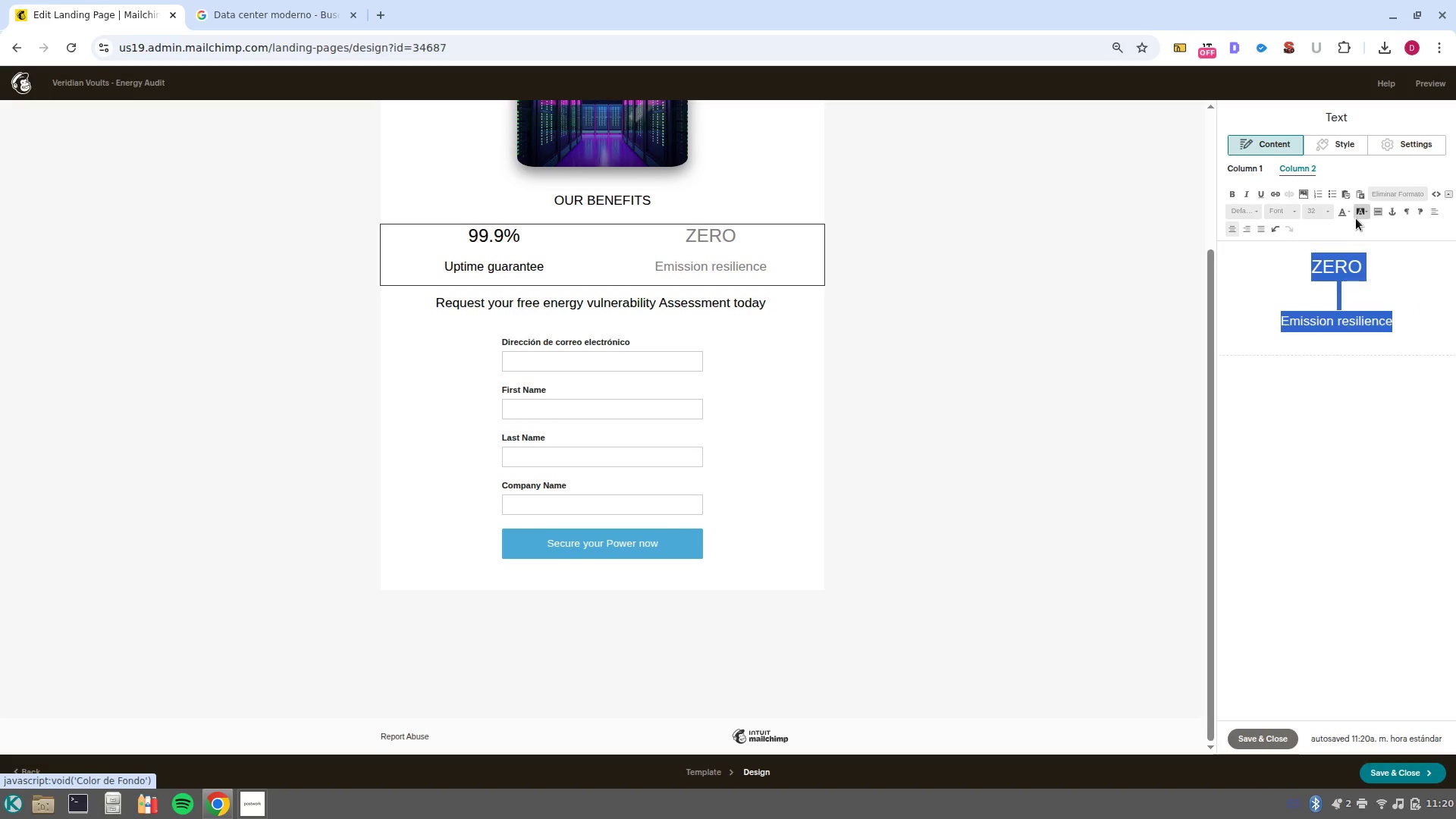 
left_click([1346, 209])
 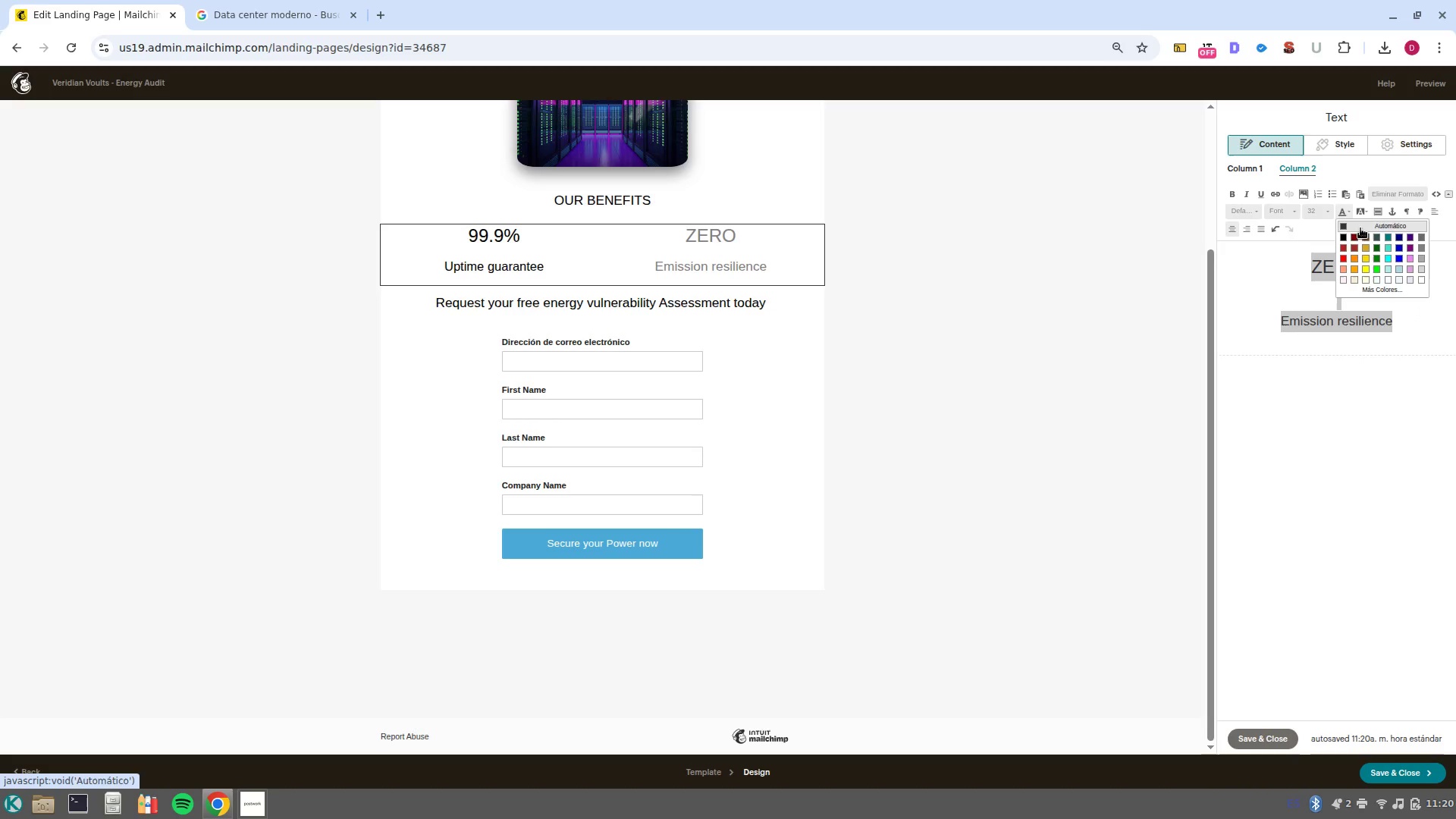 
left_click([1341, 238])
 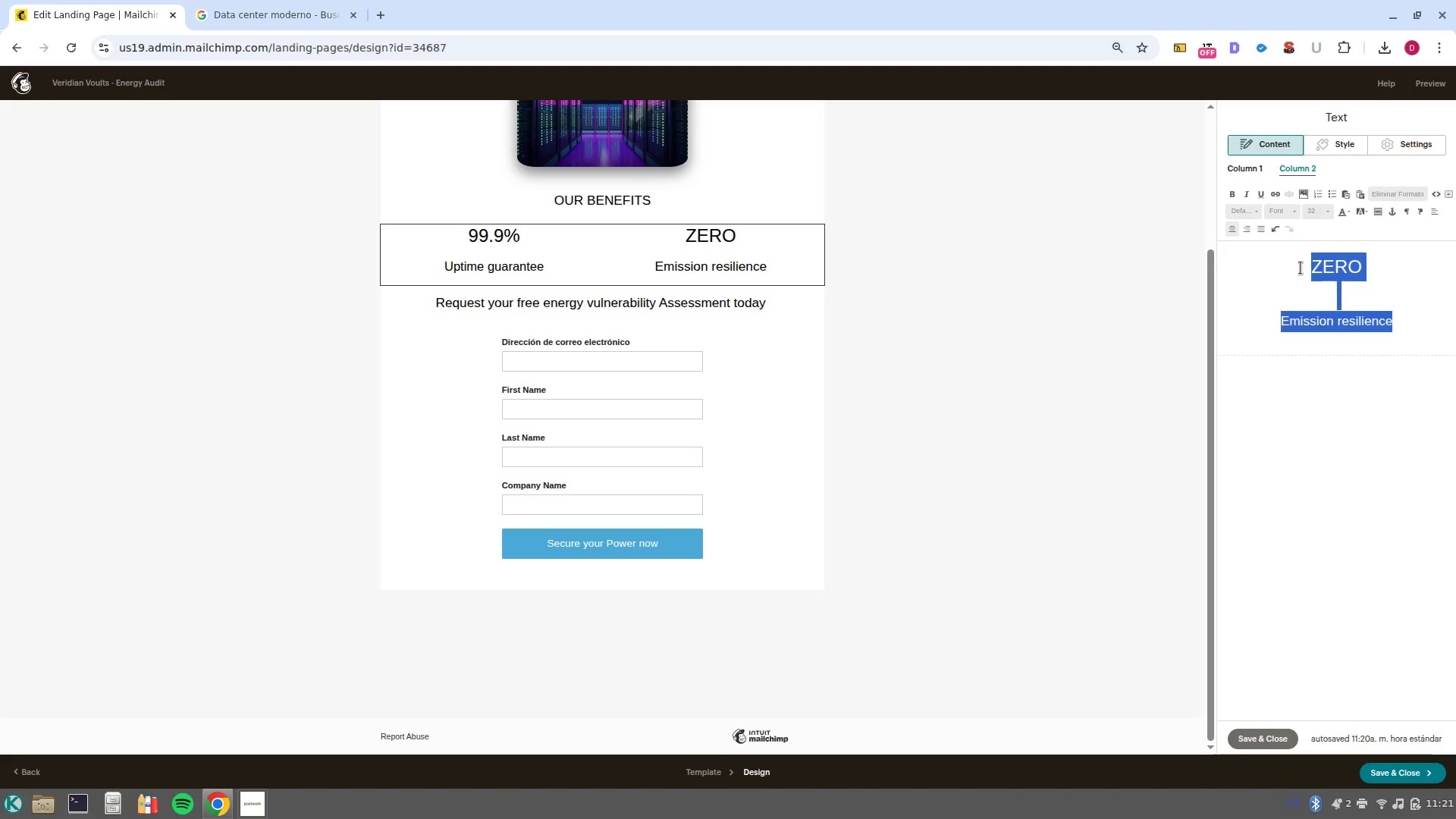 
left_click([1304, 300])
 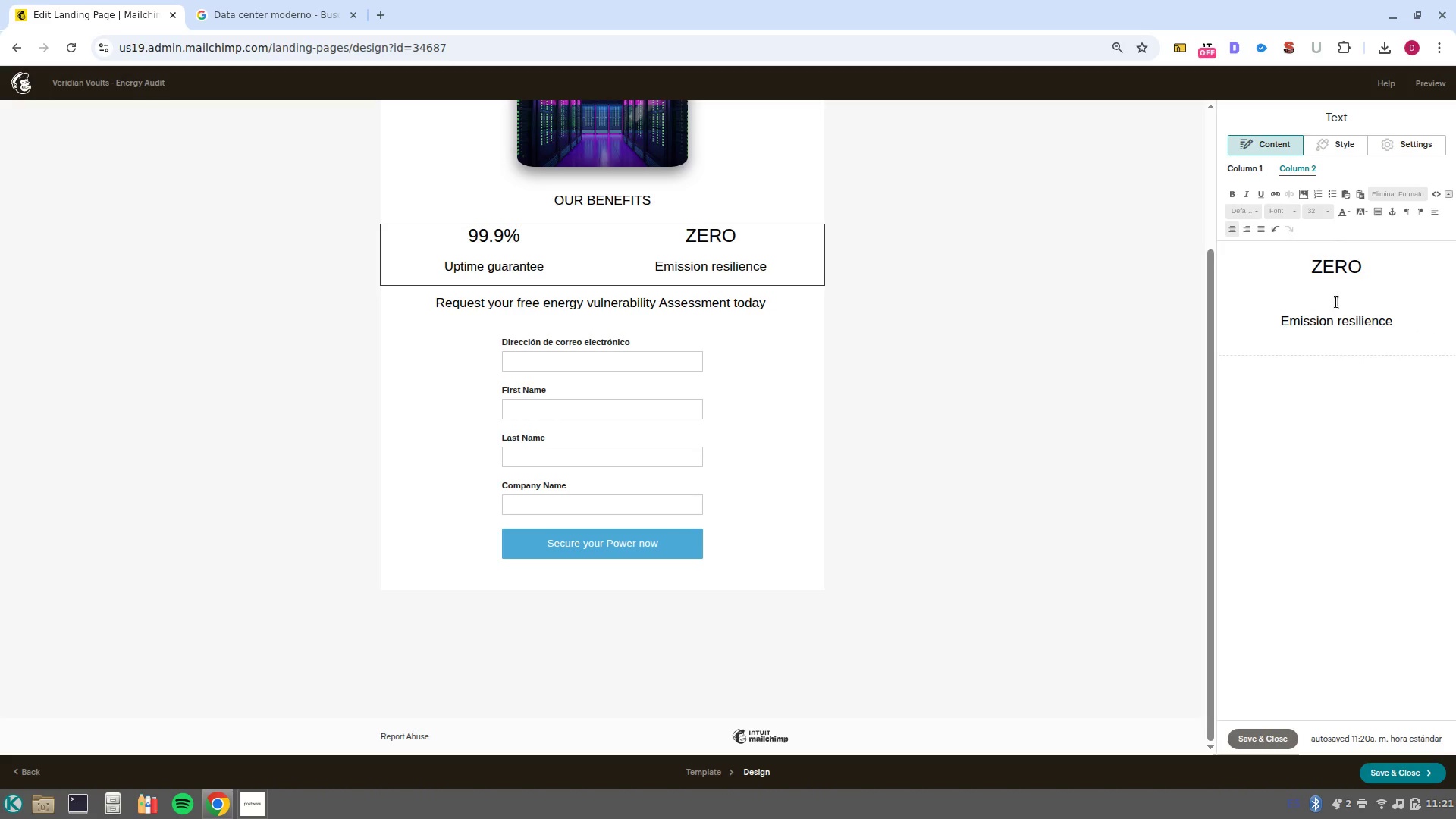 
left_click([1345, 307])
 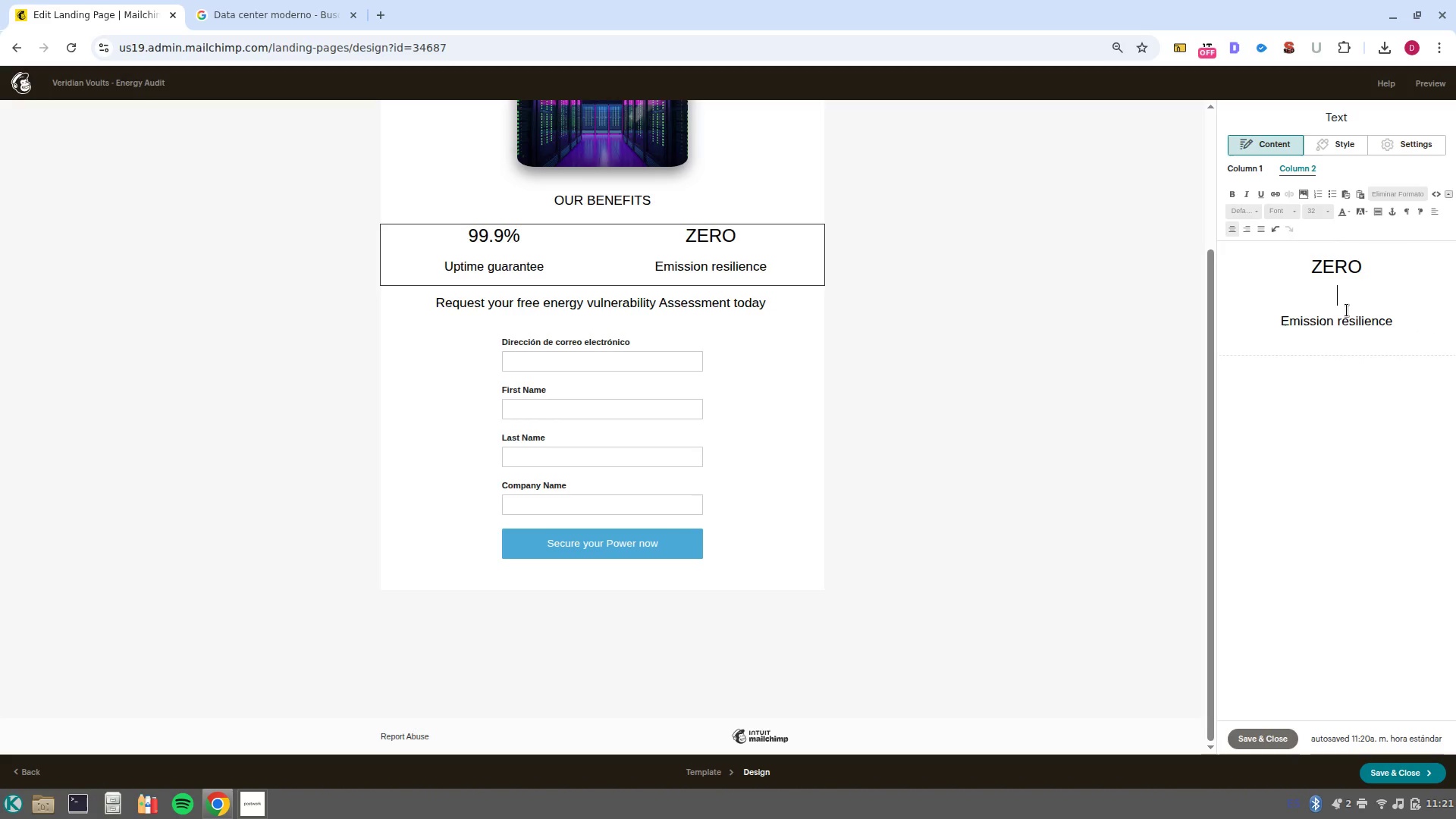 
left_click([1347, 310])
 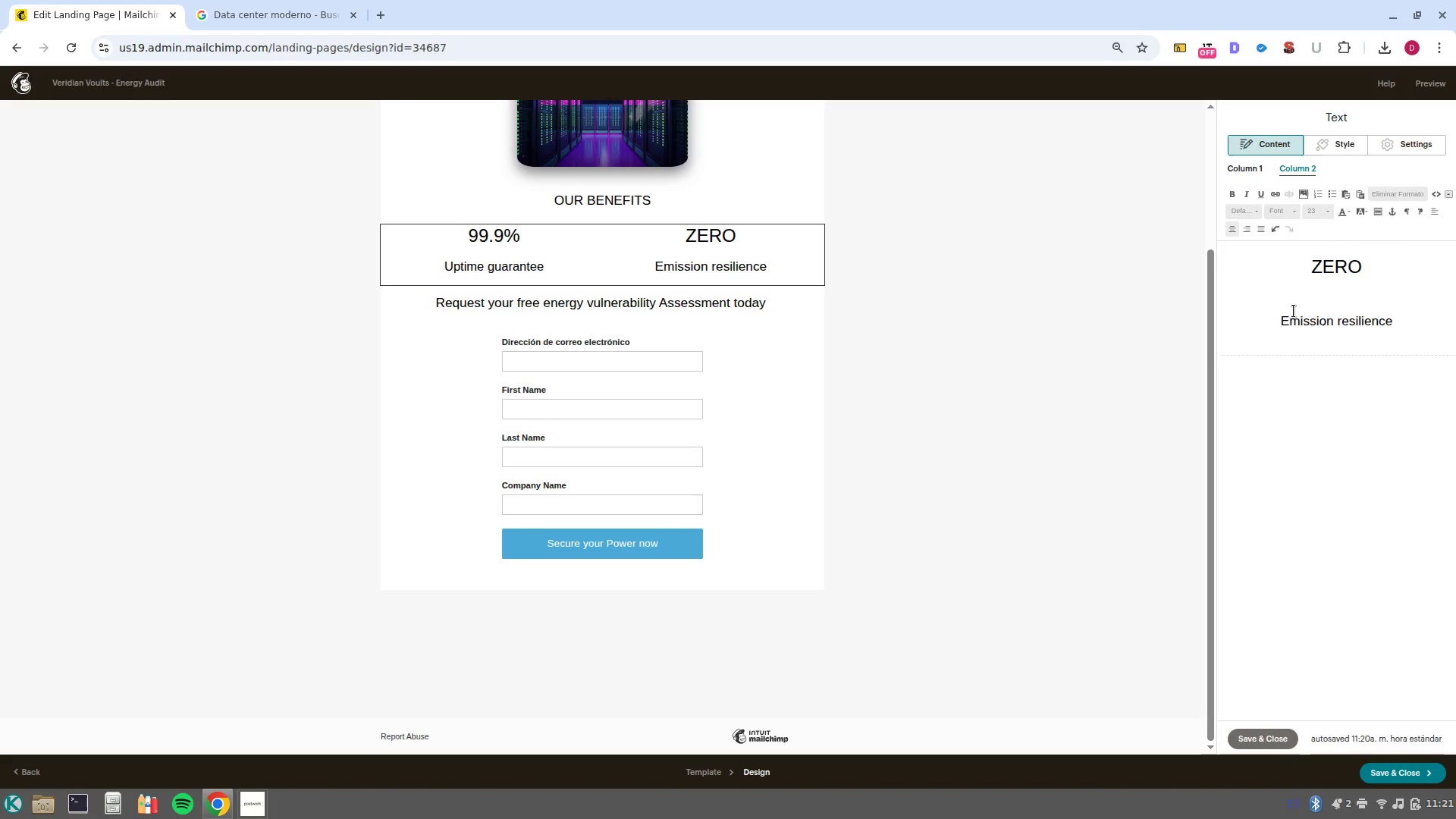 
key(Backspace)
 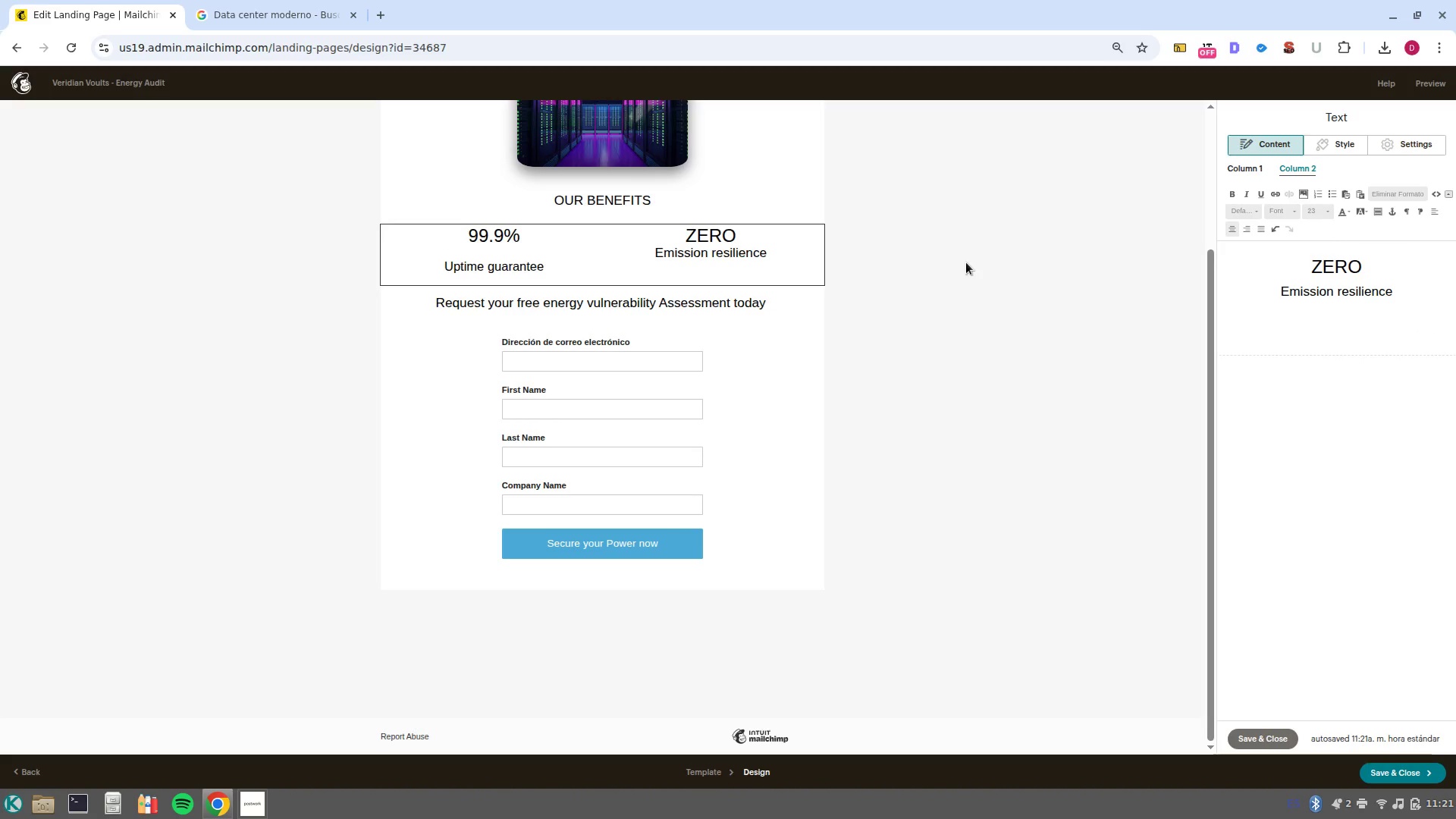 
left_click_drag(start_coordinate=[1379, 263], to_coordinate=[1263, 262])
 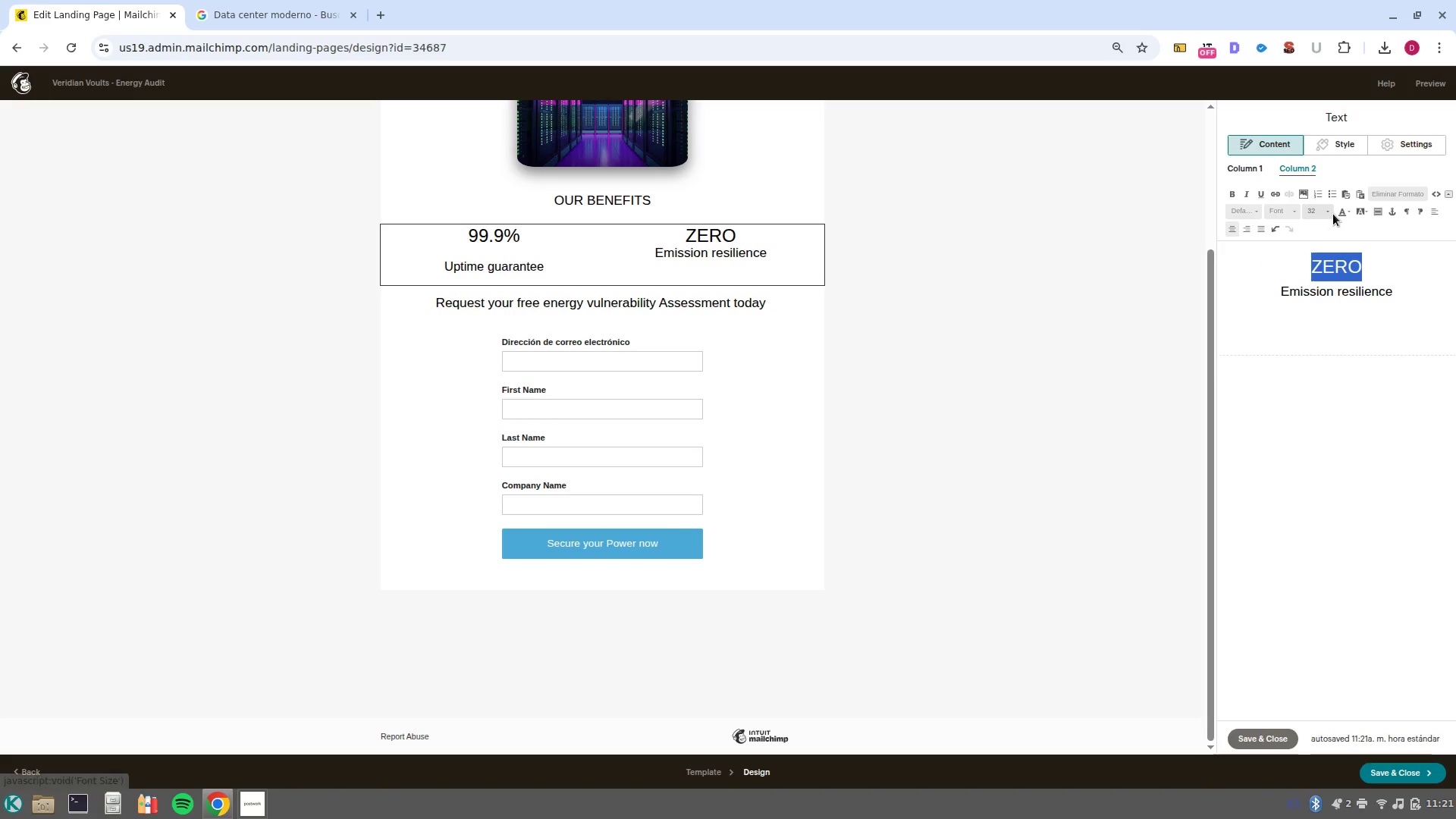 
left_click([1332, 214])
 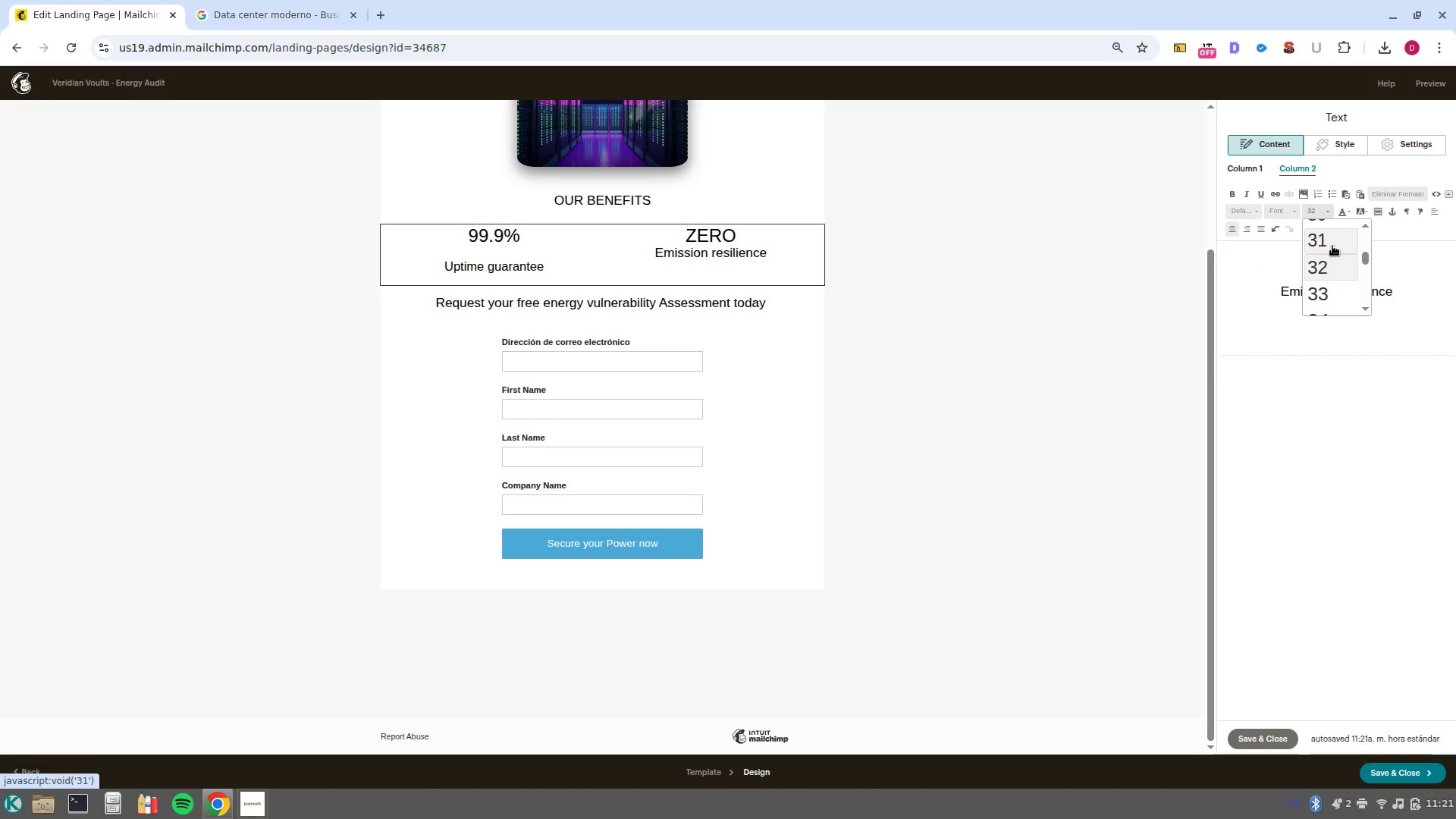 
left_click([1332, 246])
 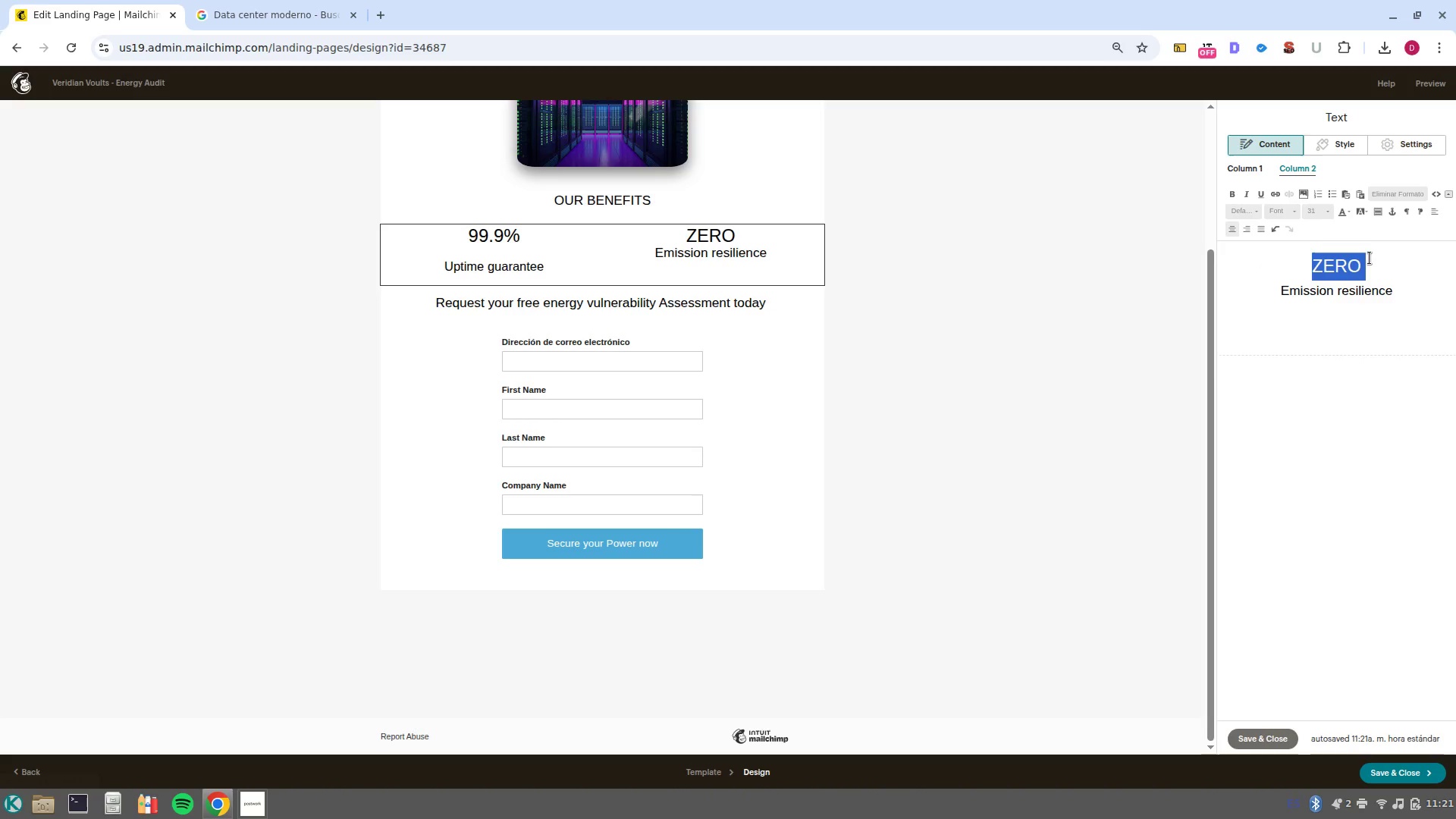 
left_click([1382, 268])
 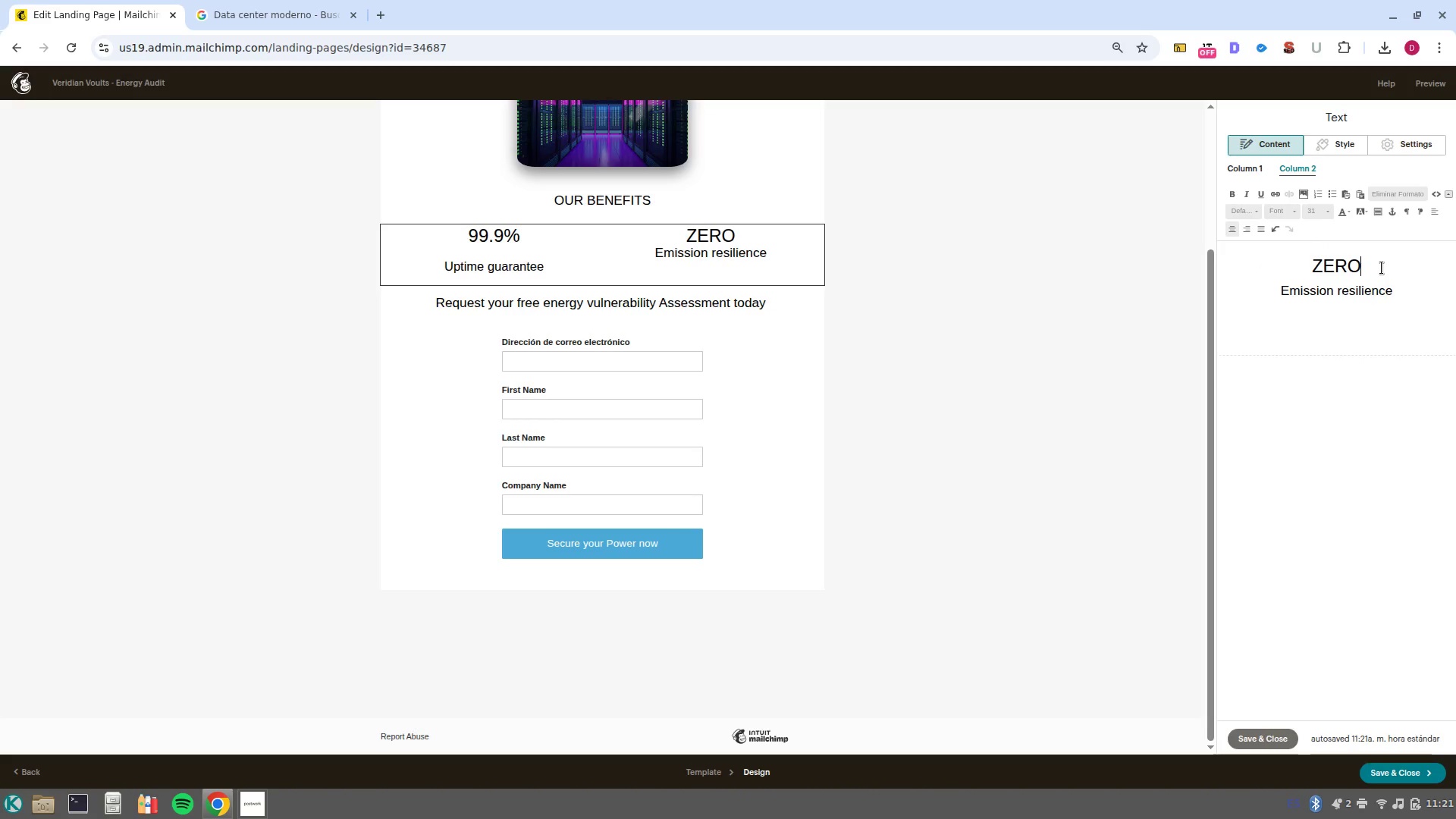 
key(NumpadEnter)
 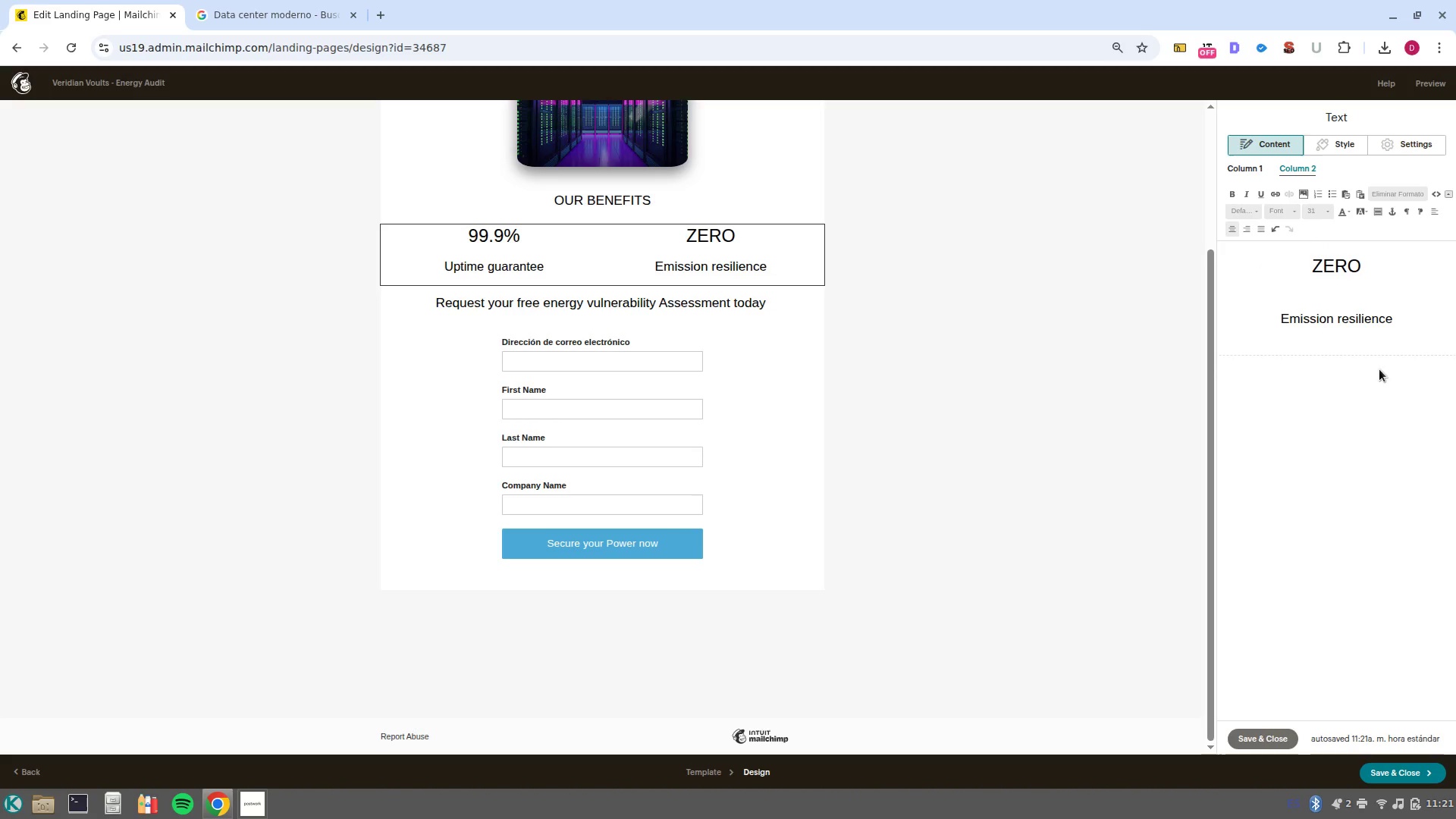 
left_click([998, 447])
 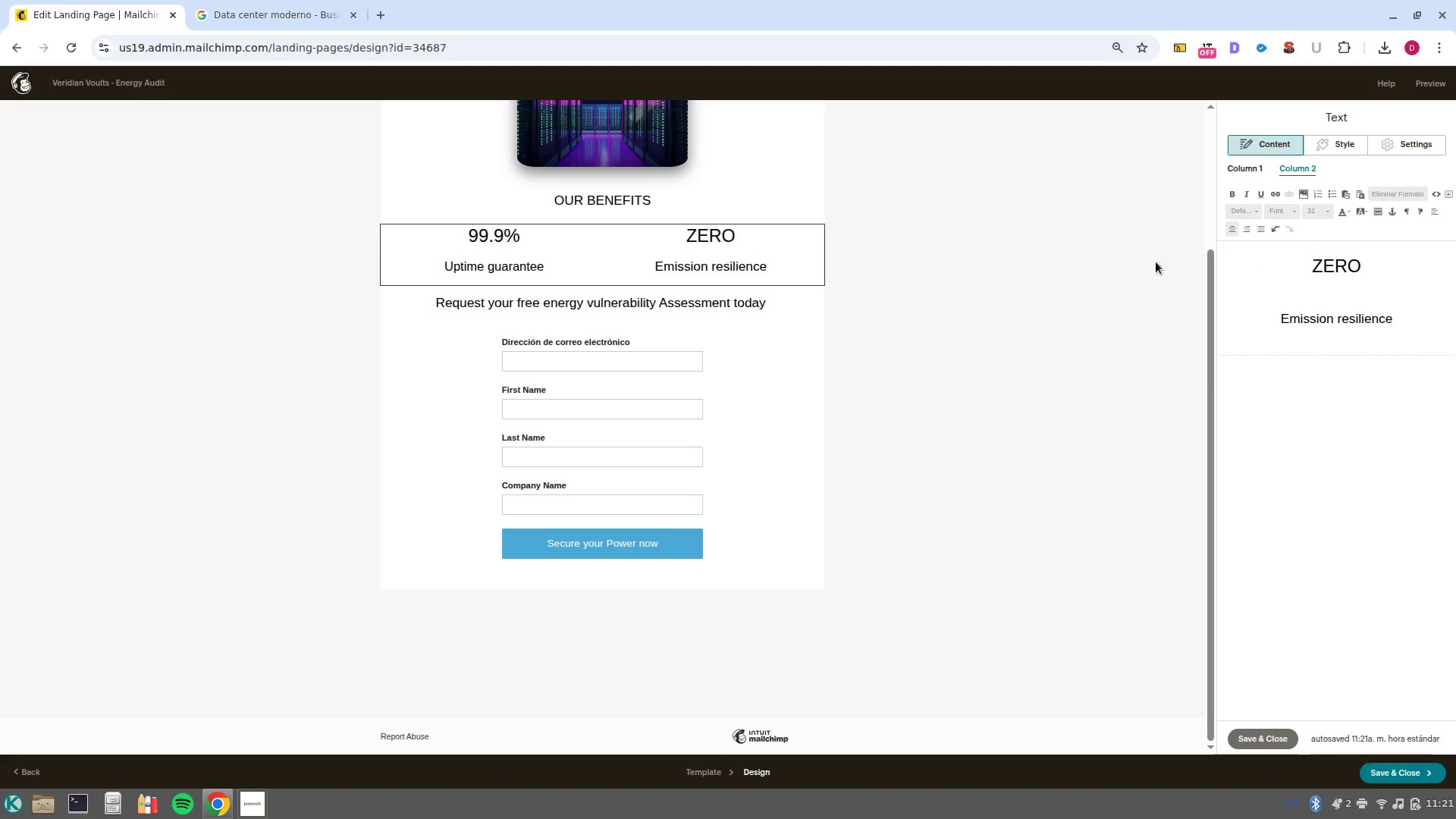 
left_click([1249, 172])
 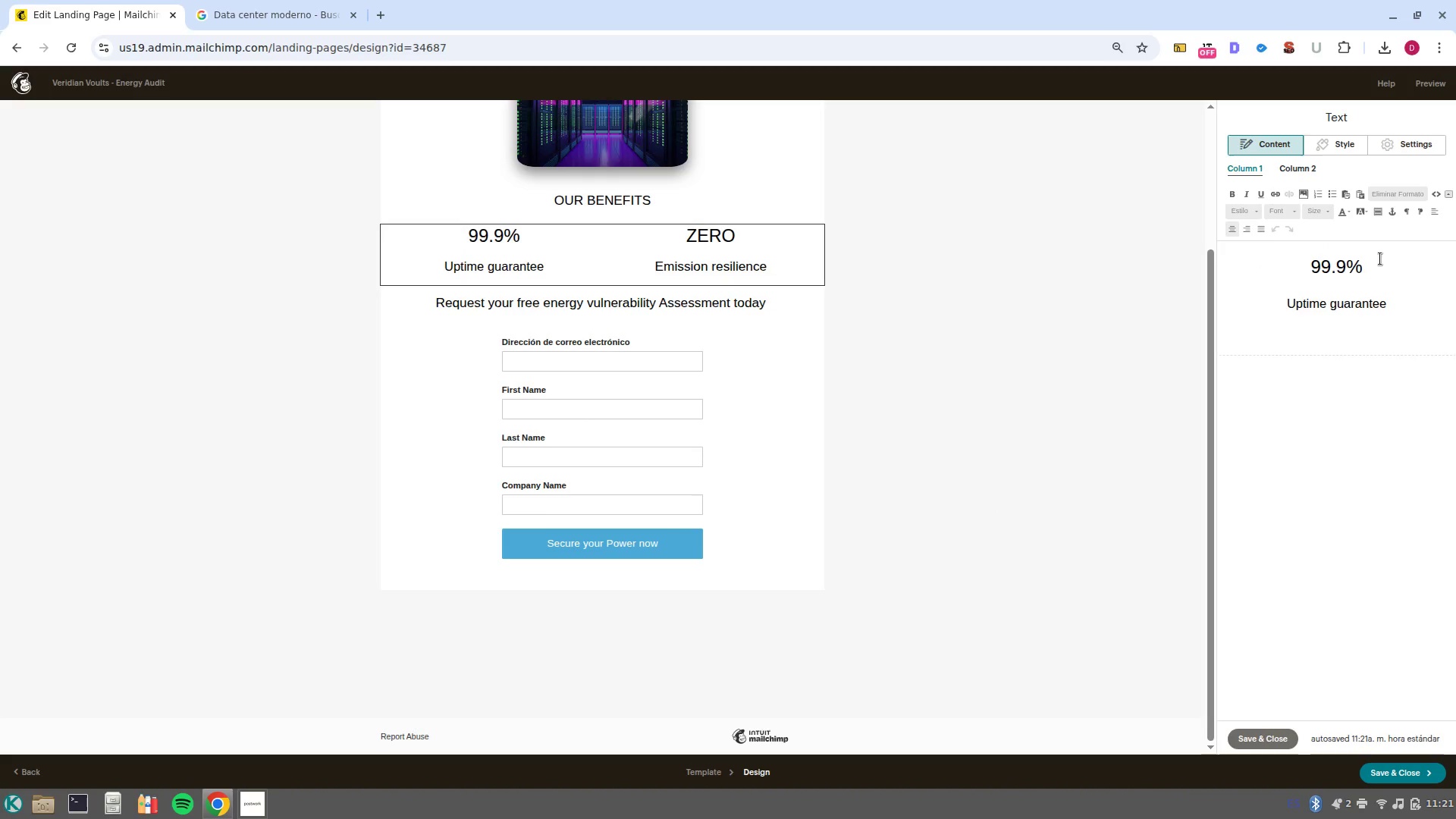 
left_click([1379, 271])
 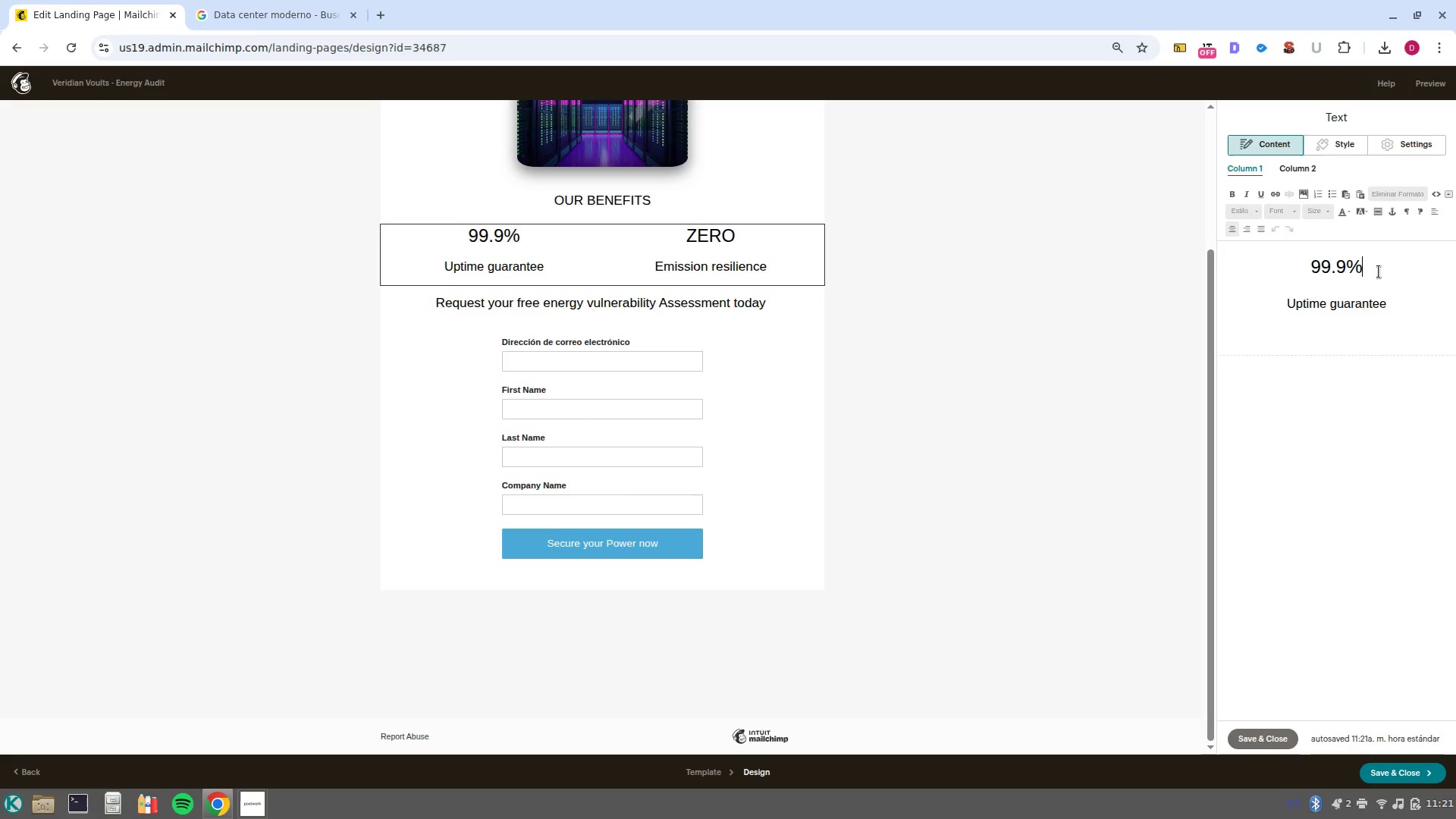 
key(NumpadEnter)
 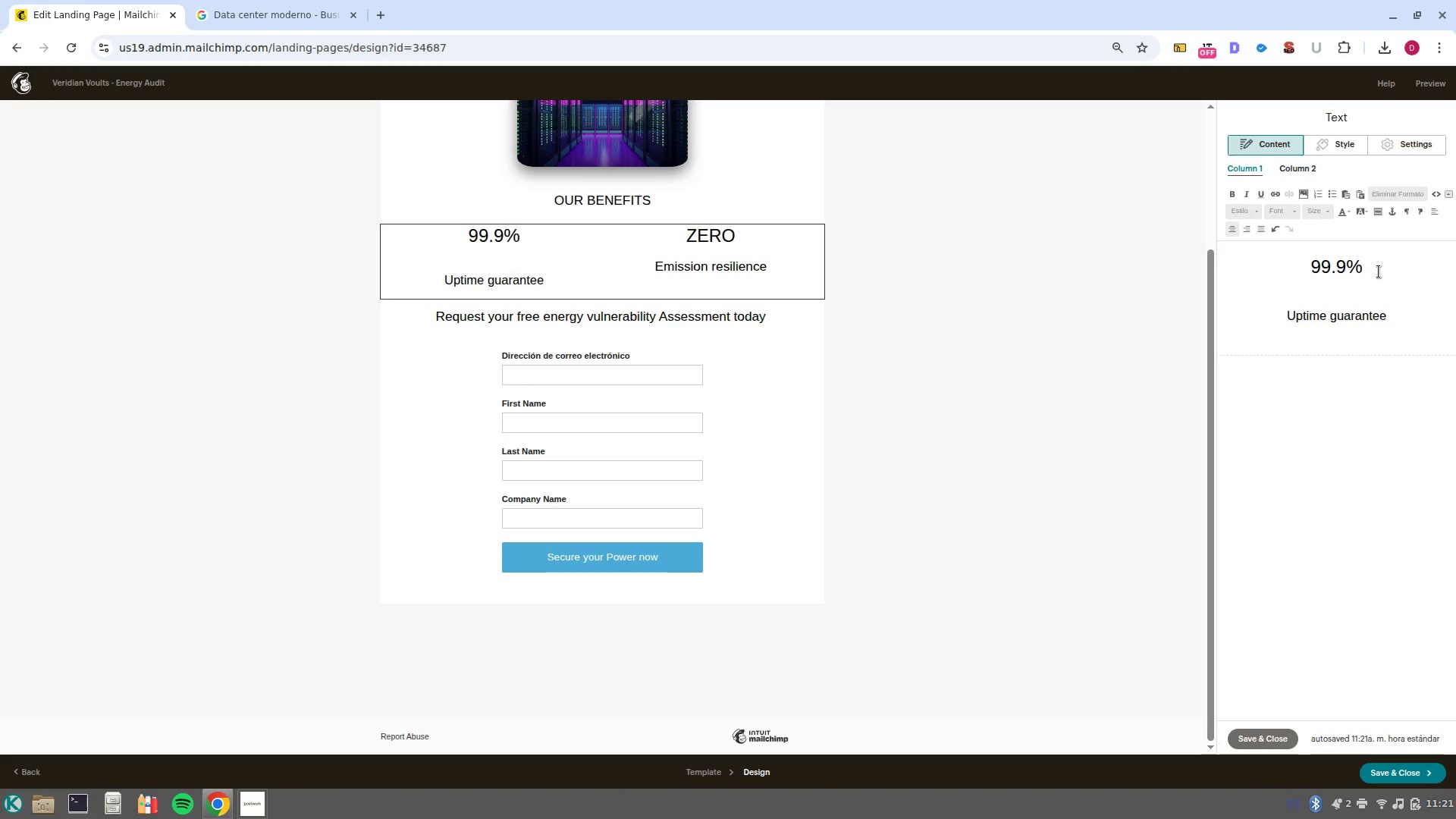 
key(Backspace)
 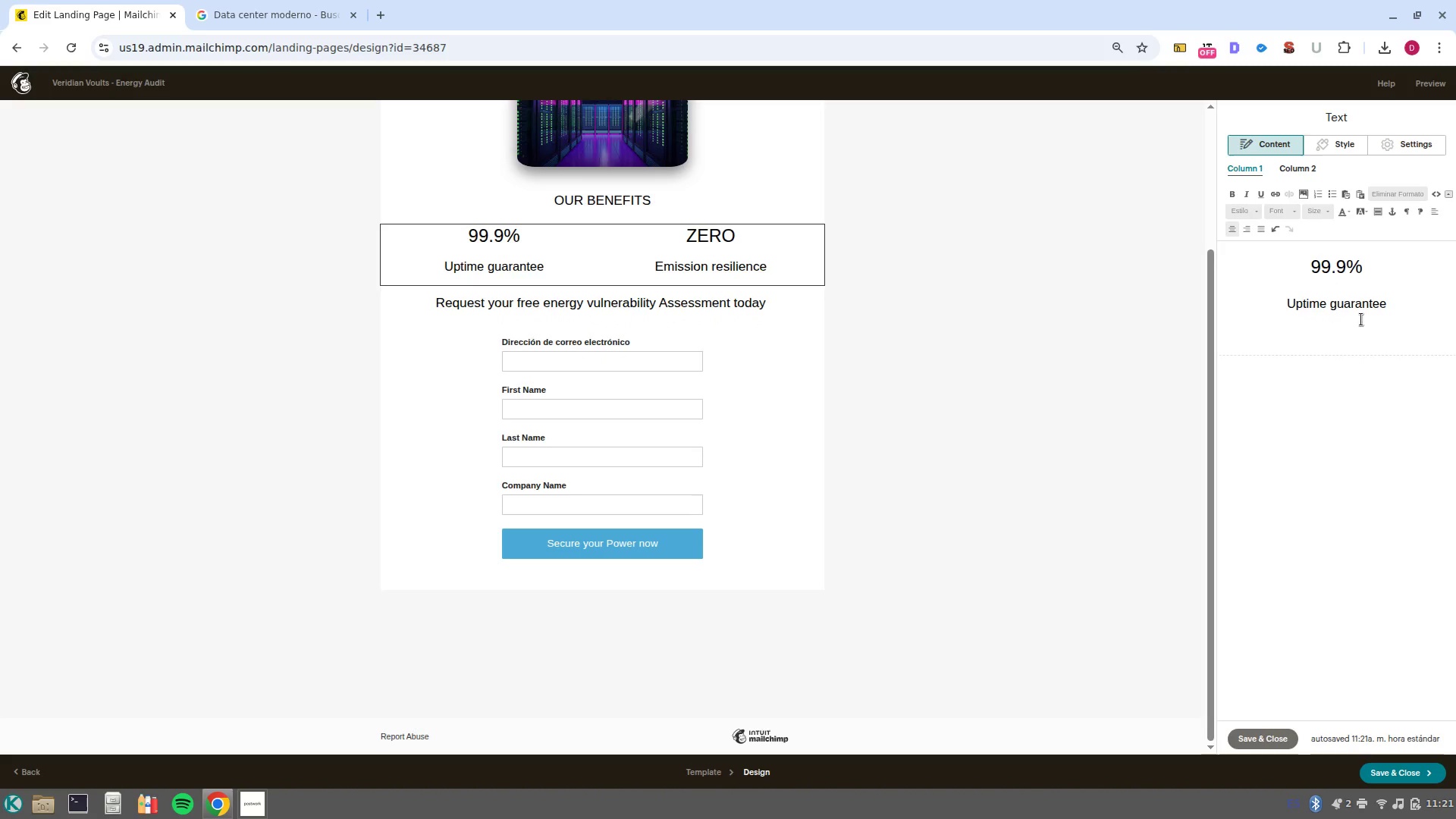 
left_click([1298, 174])
 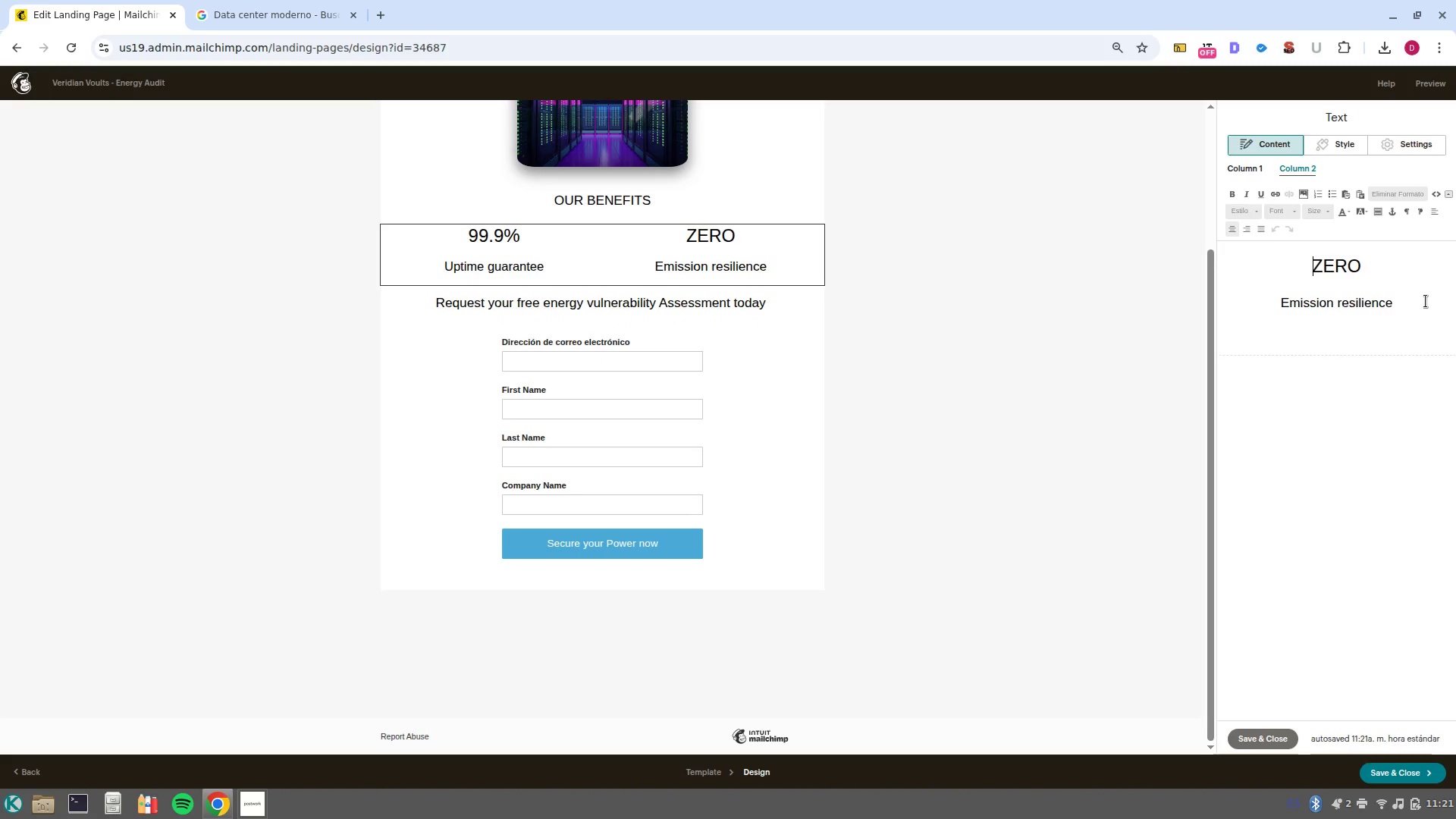 
left_click_drag(start_coordinate=[1407, 303], to_coordinate=[1224, 304])
 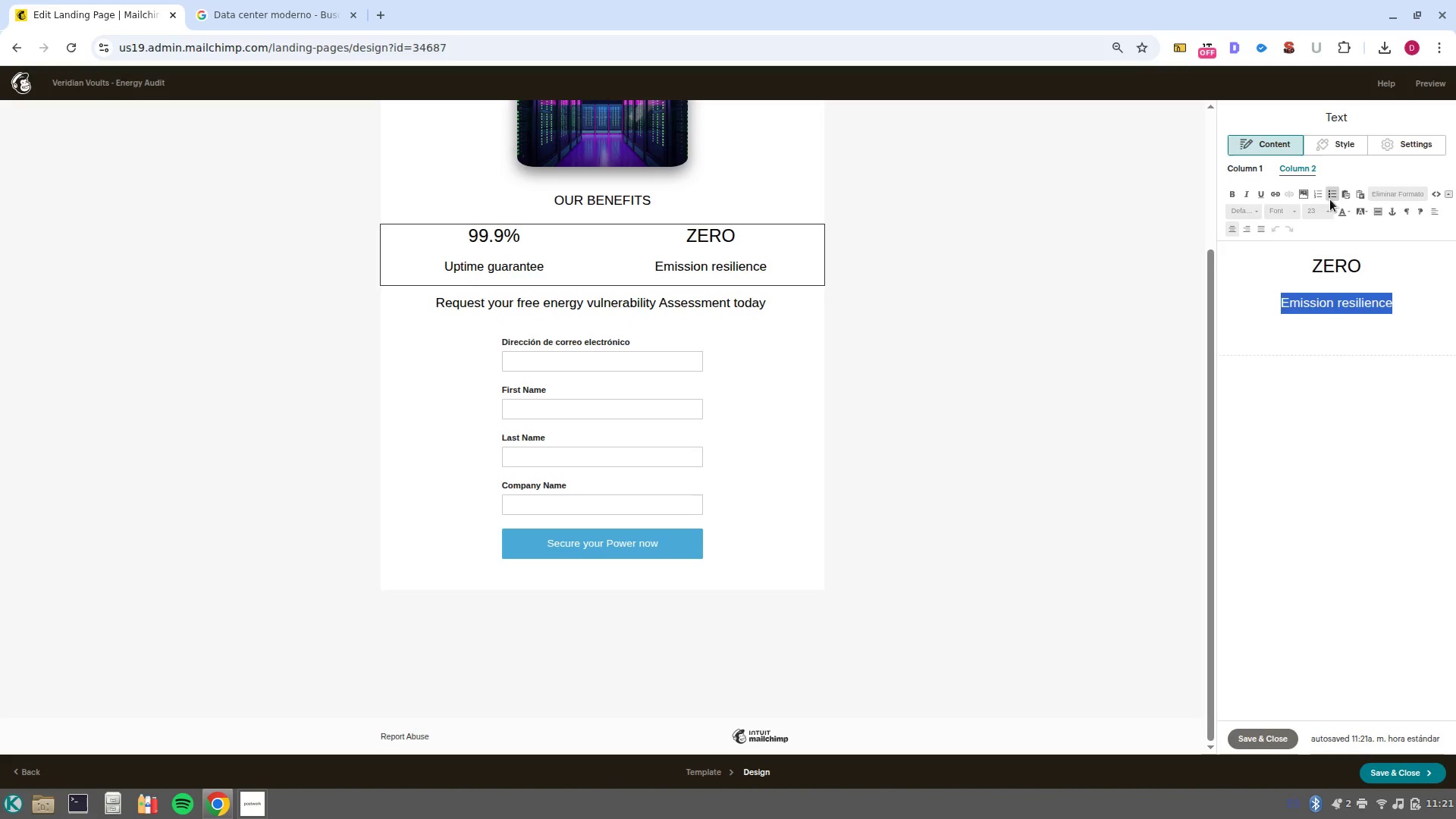 
left_click([1327, 213])
 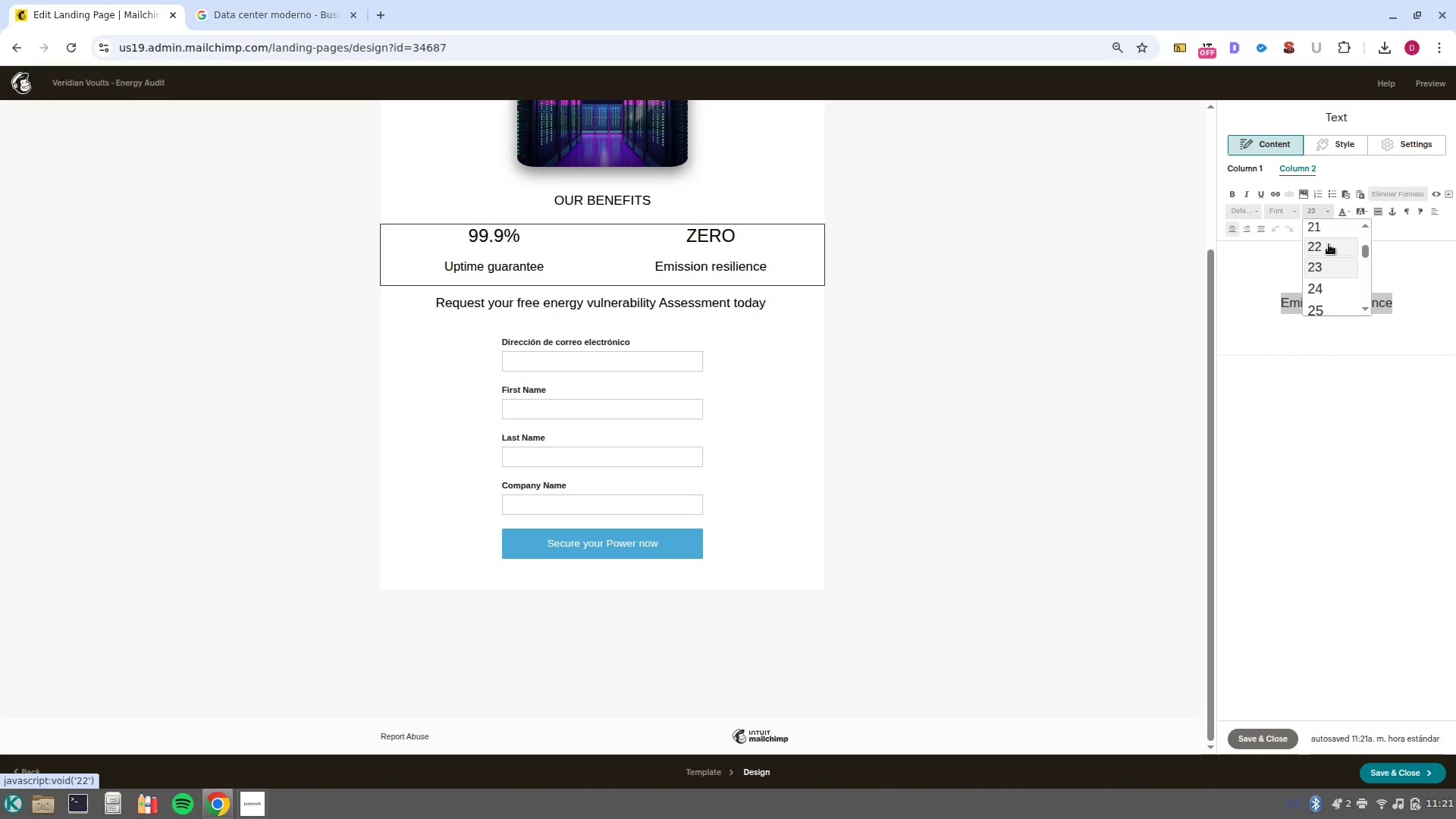 
left_click([1329, 244])
 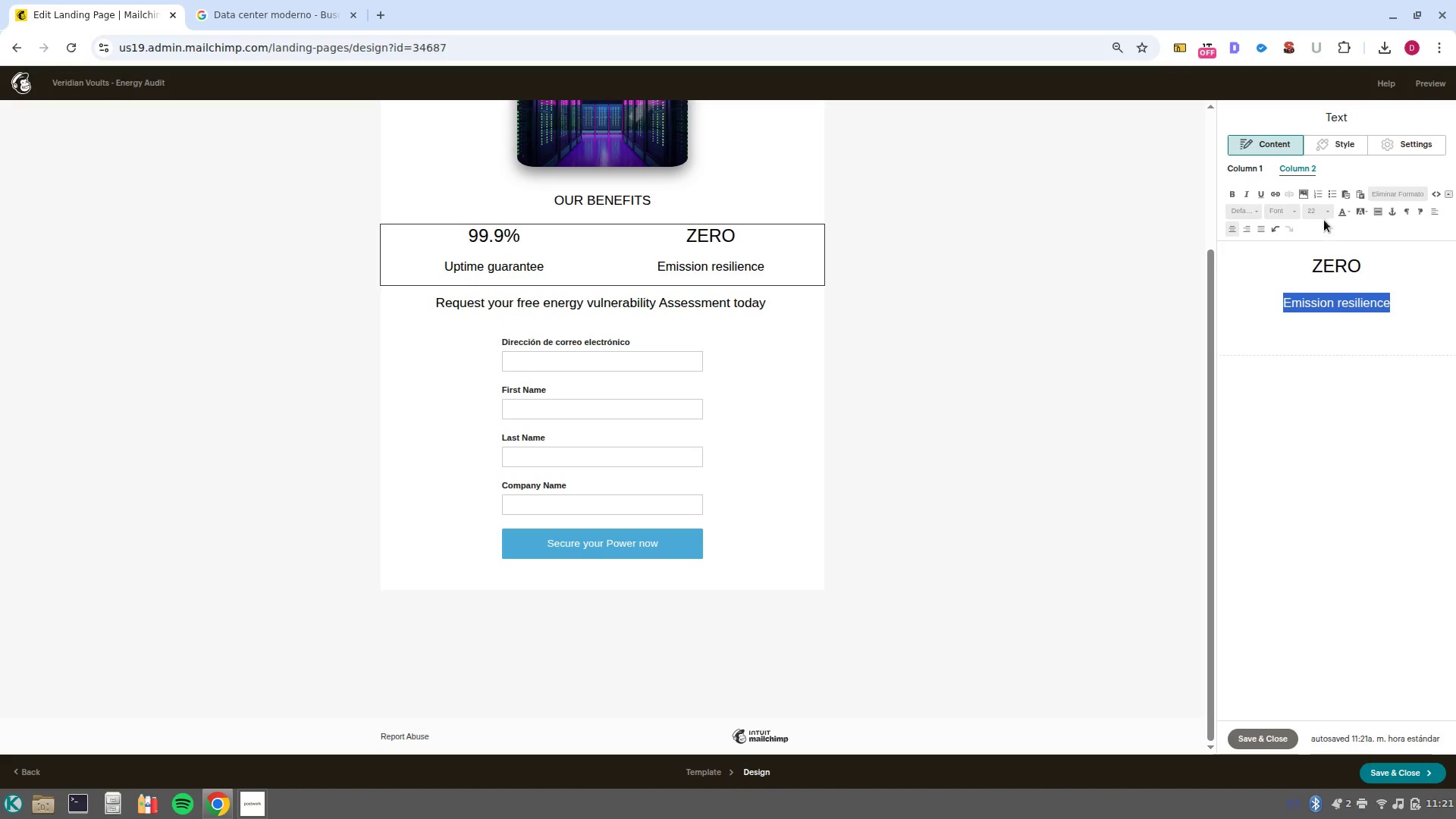 
left_click([1320, 206])
 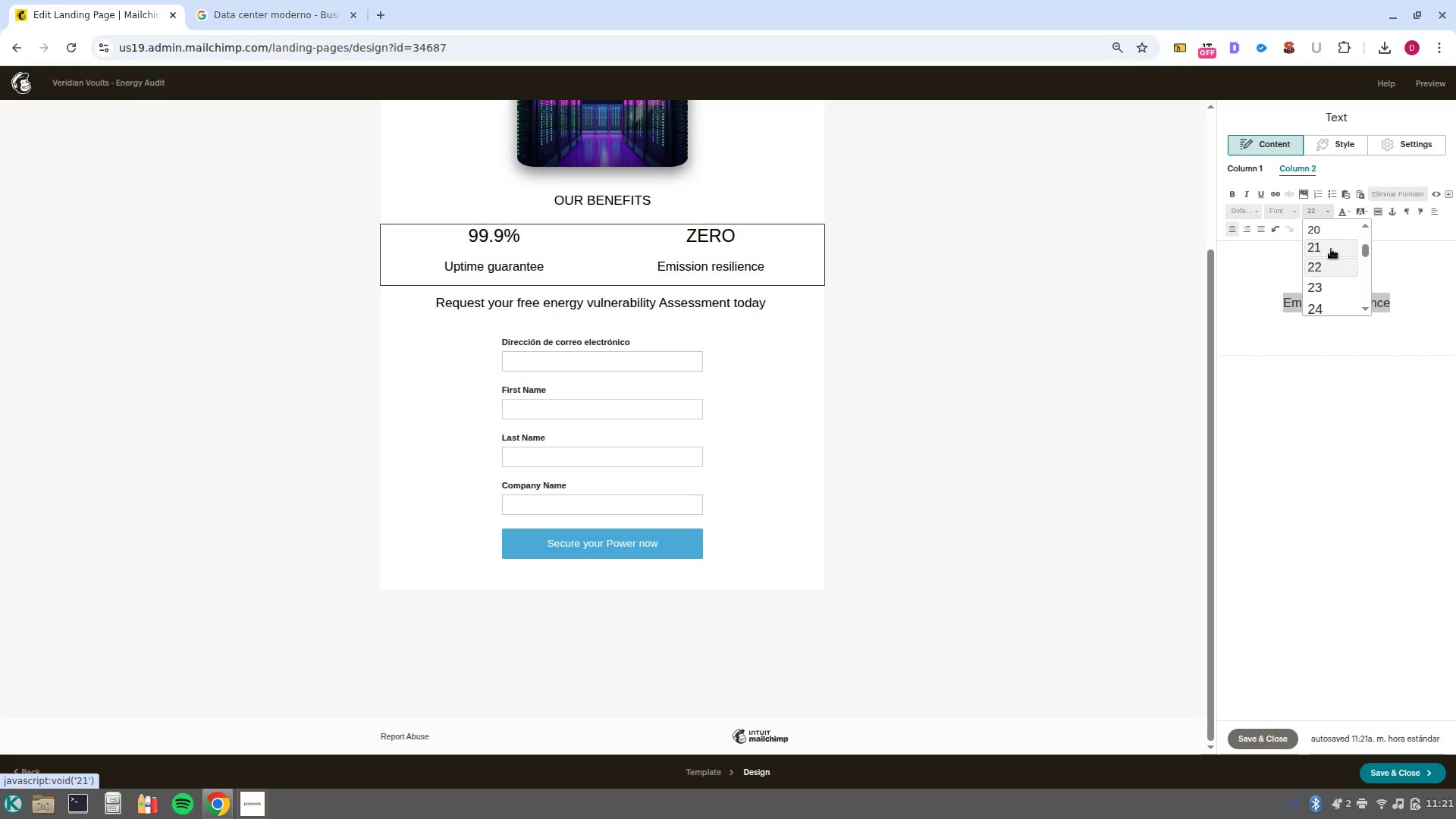 
left_click([1331, 249])
 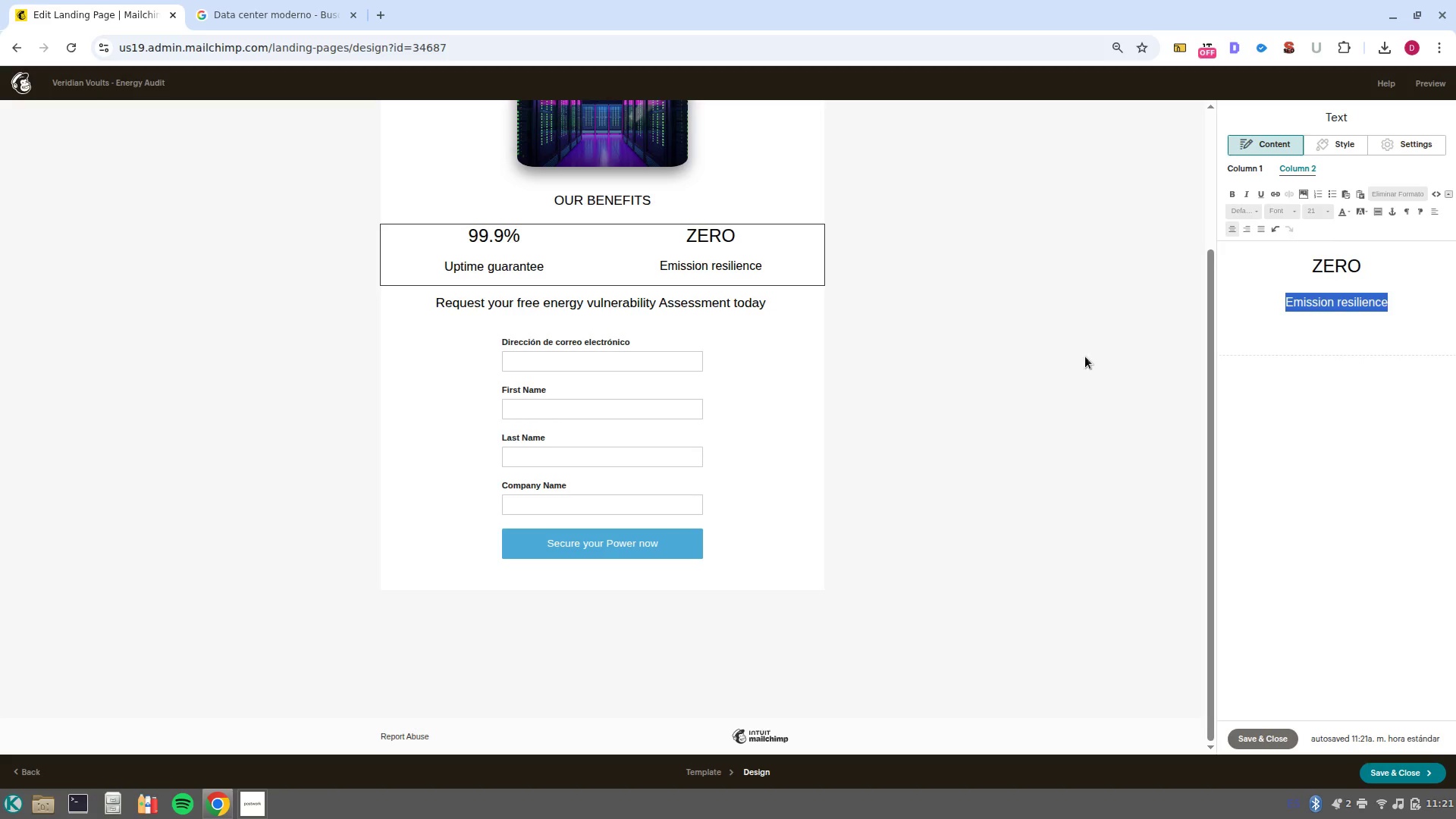 
left_click([1327, 419])
 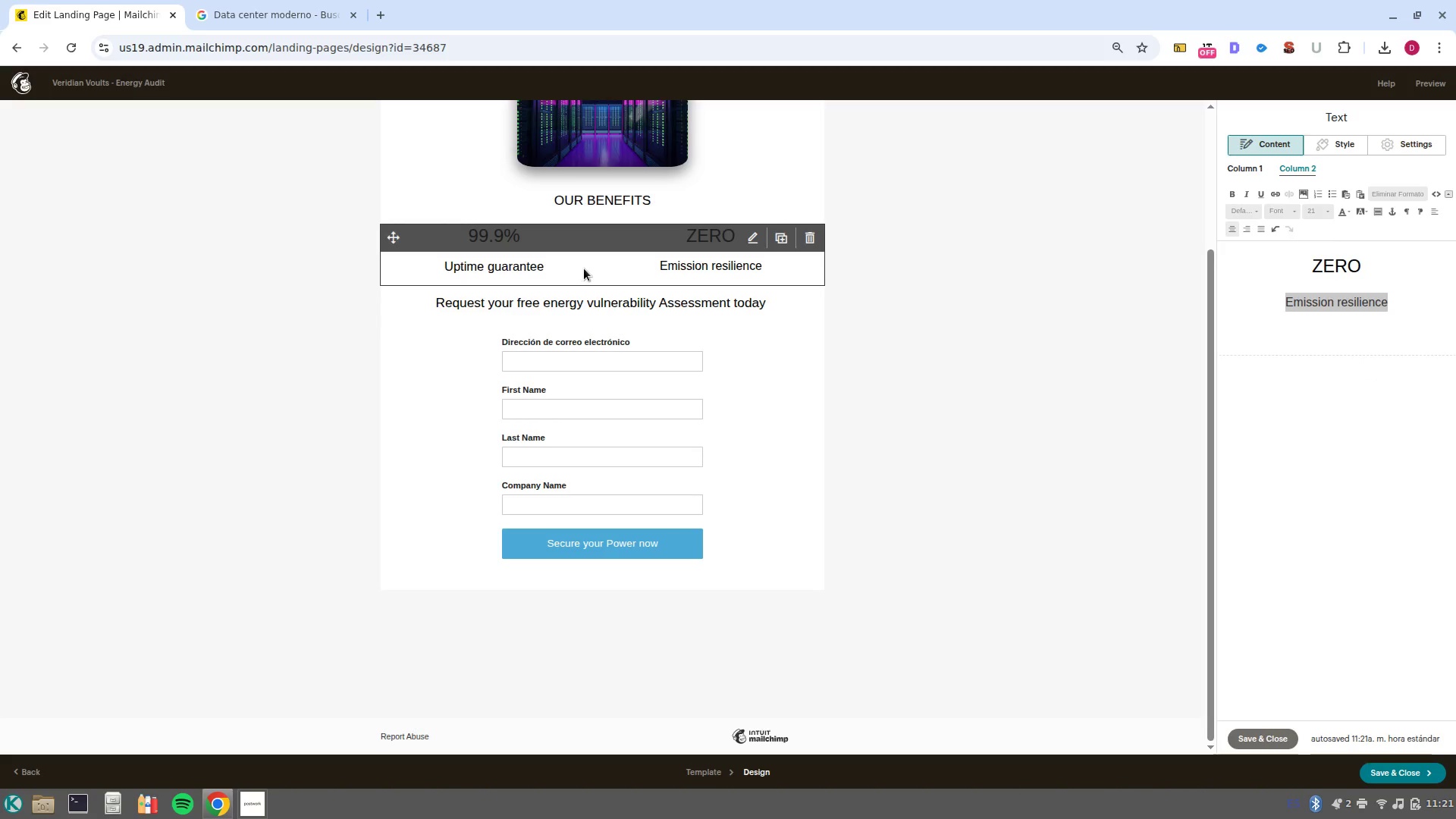 
left_click([588, 269])
 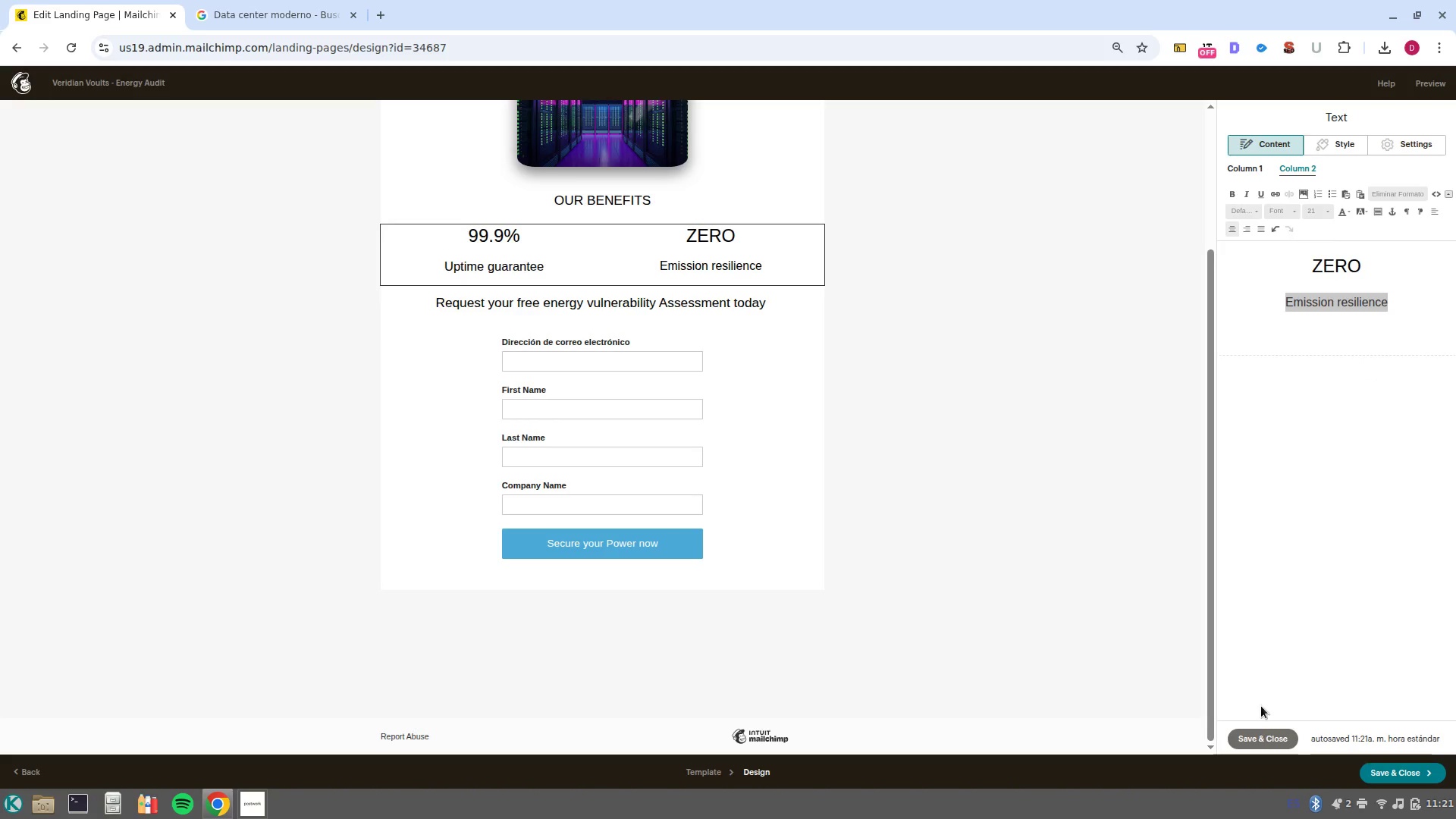 
left_click([1266, 733])
 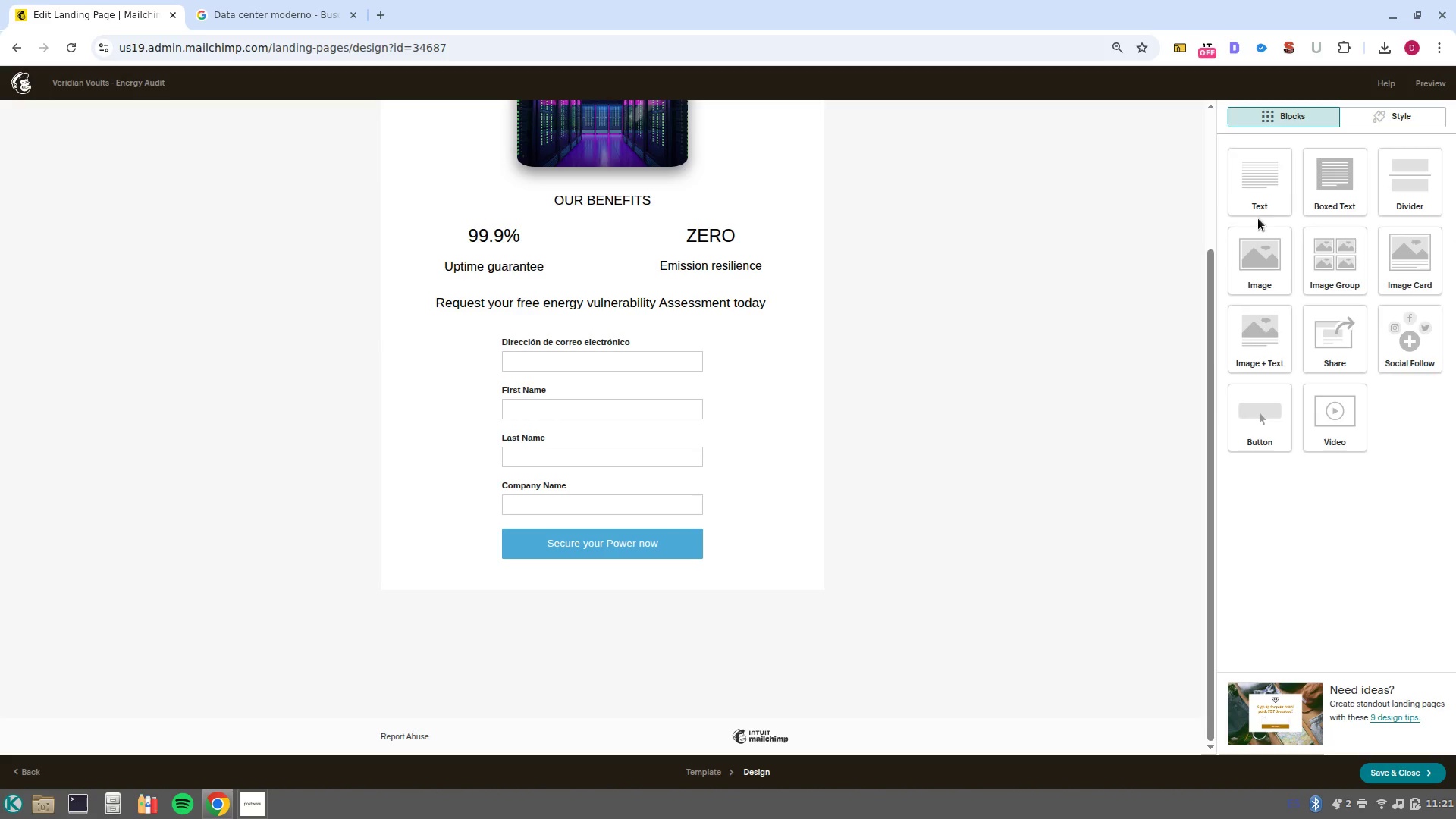 
left_click_drag(start_coordinate=[1257, 206], to_coordinate=[581, 290])
 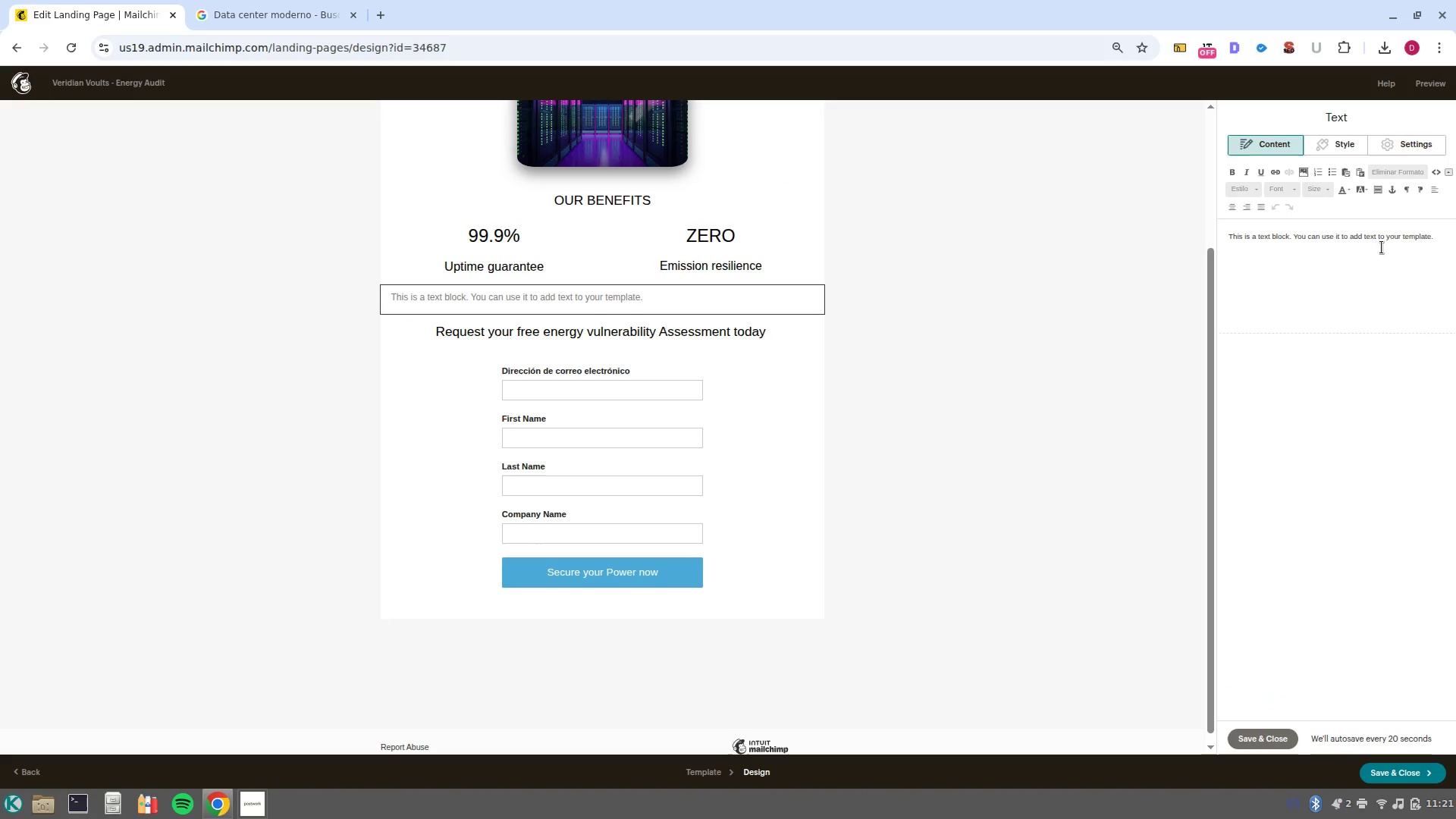 
left_click_drag(start_coordinate=[1417, 241], to_coordinate=[1169, 234])
 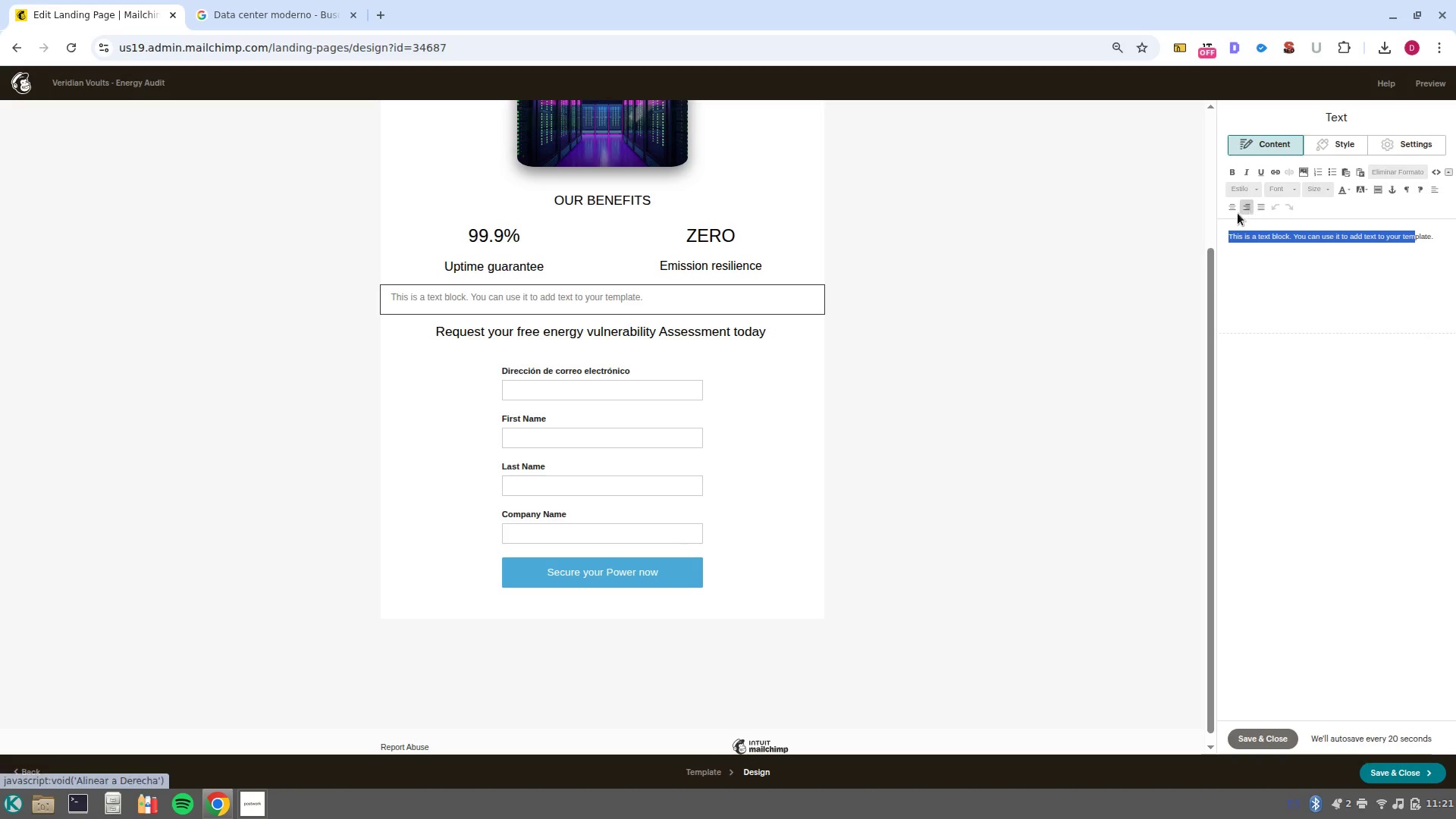 
left_click([1232, 212])
 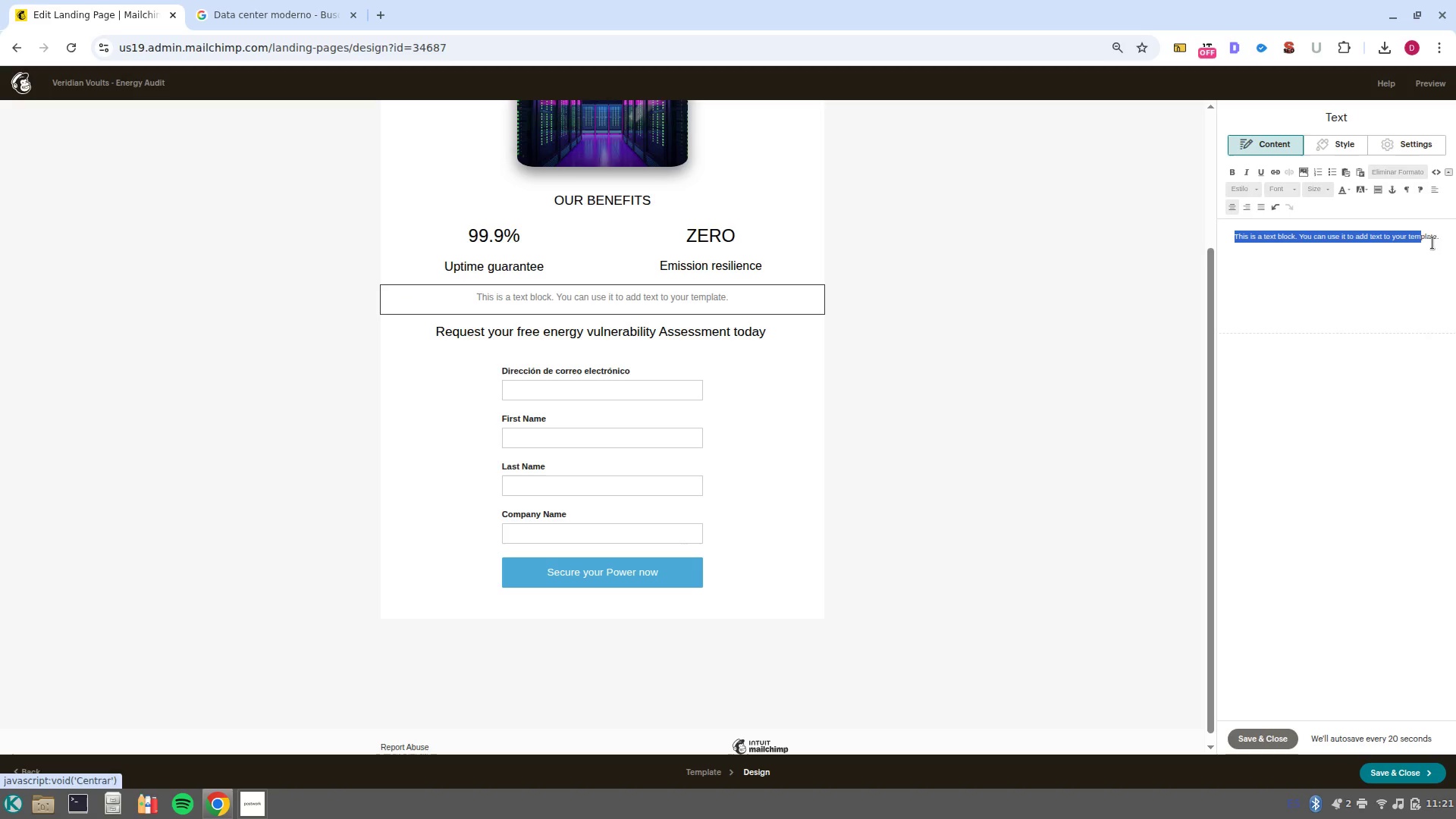 
left_click([1455, 245])
 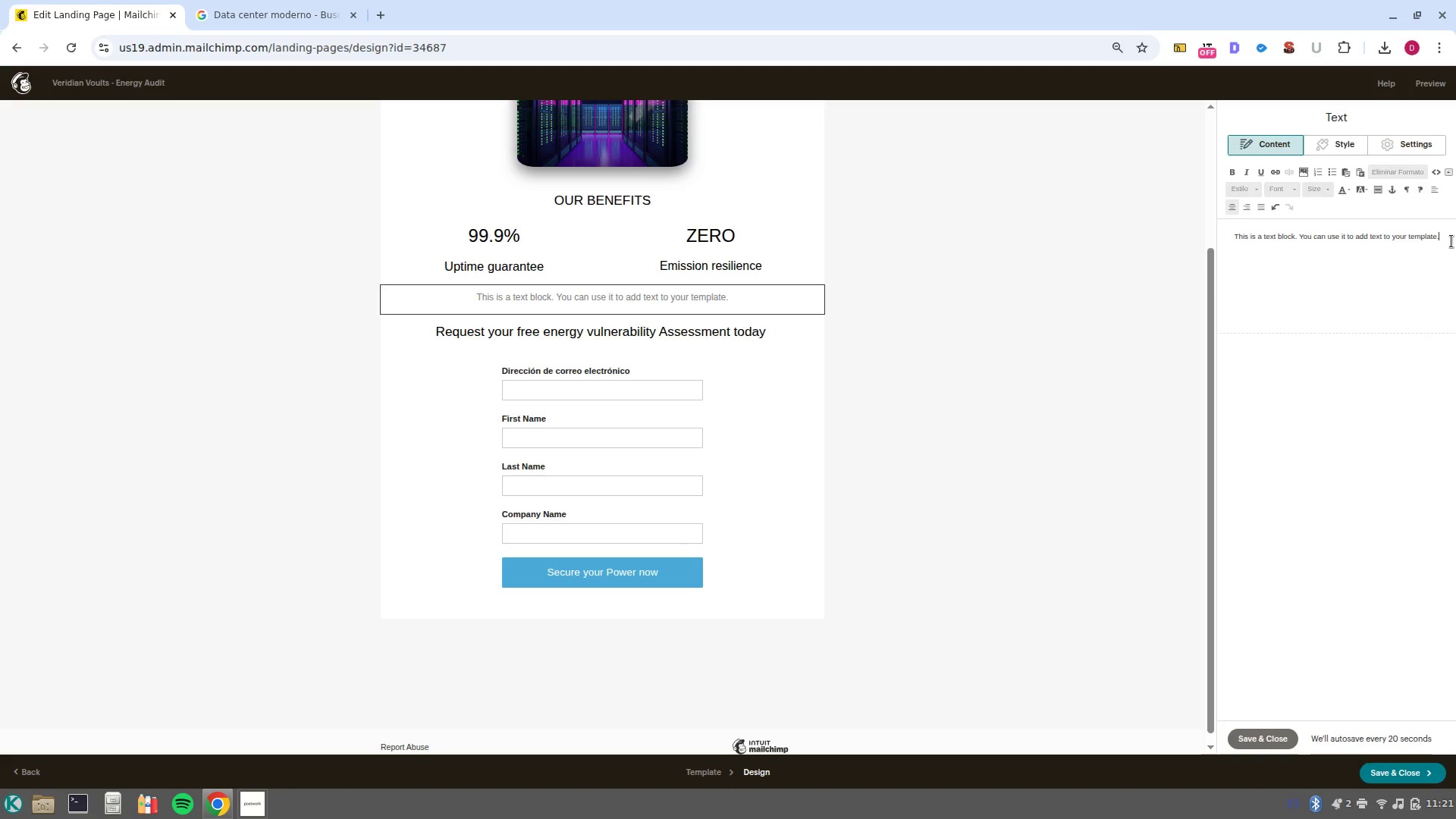 
left_click_drag(start_coordinate=[1451, 241], to_coordinate=[1208, 237])
 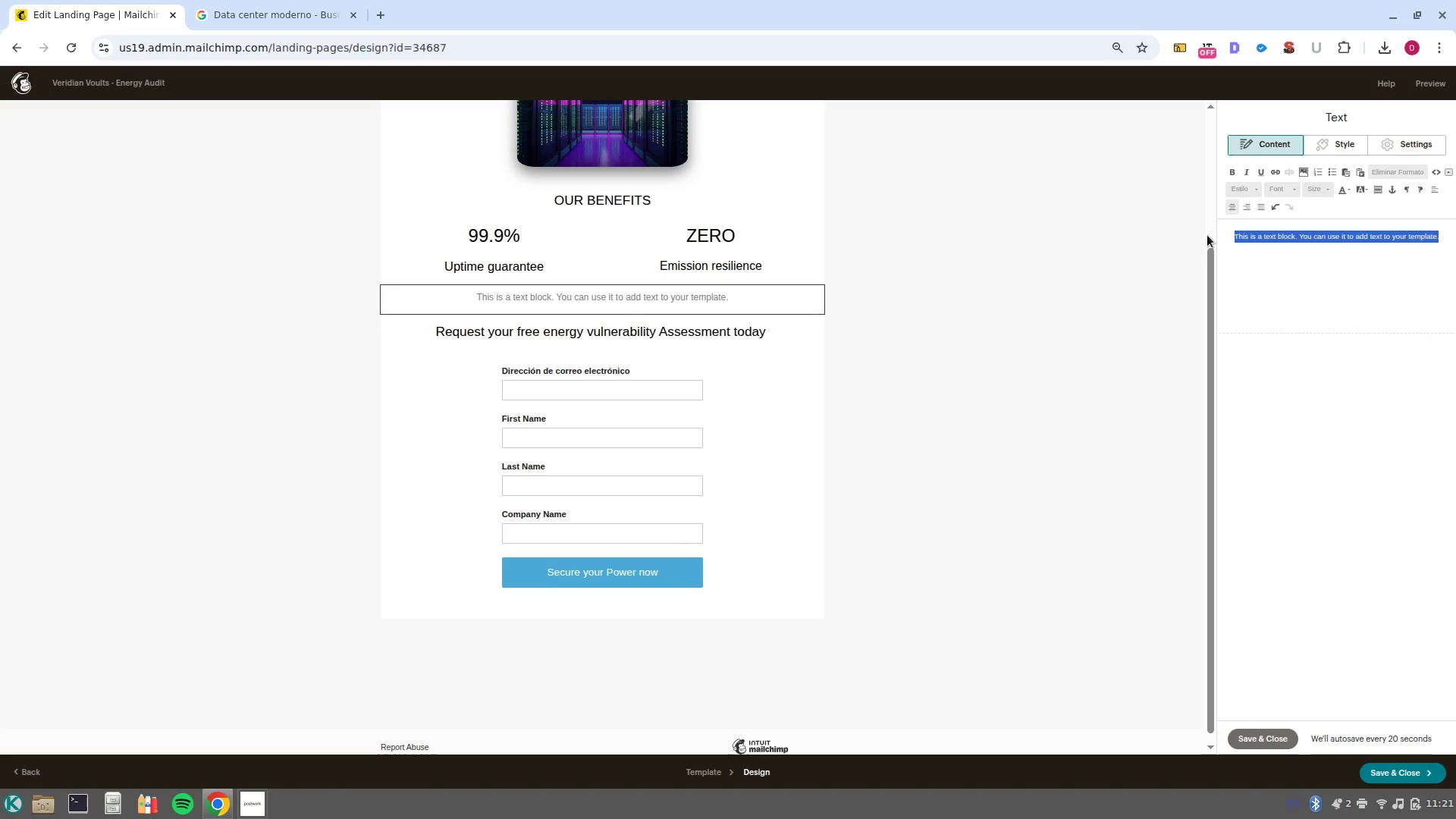 
key(Backspace)
type(Seamless solar)
 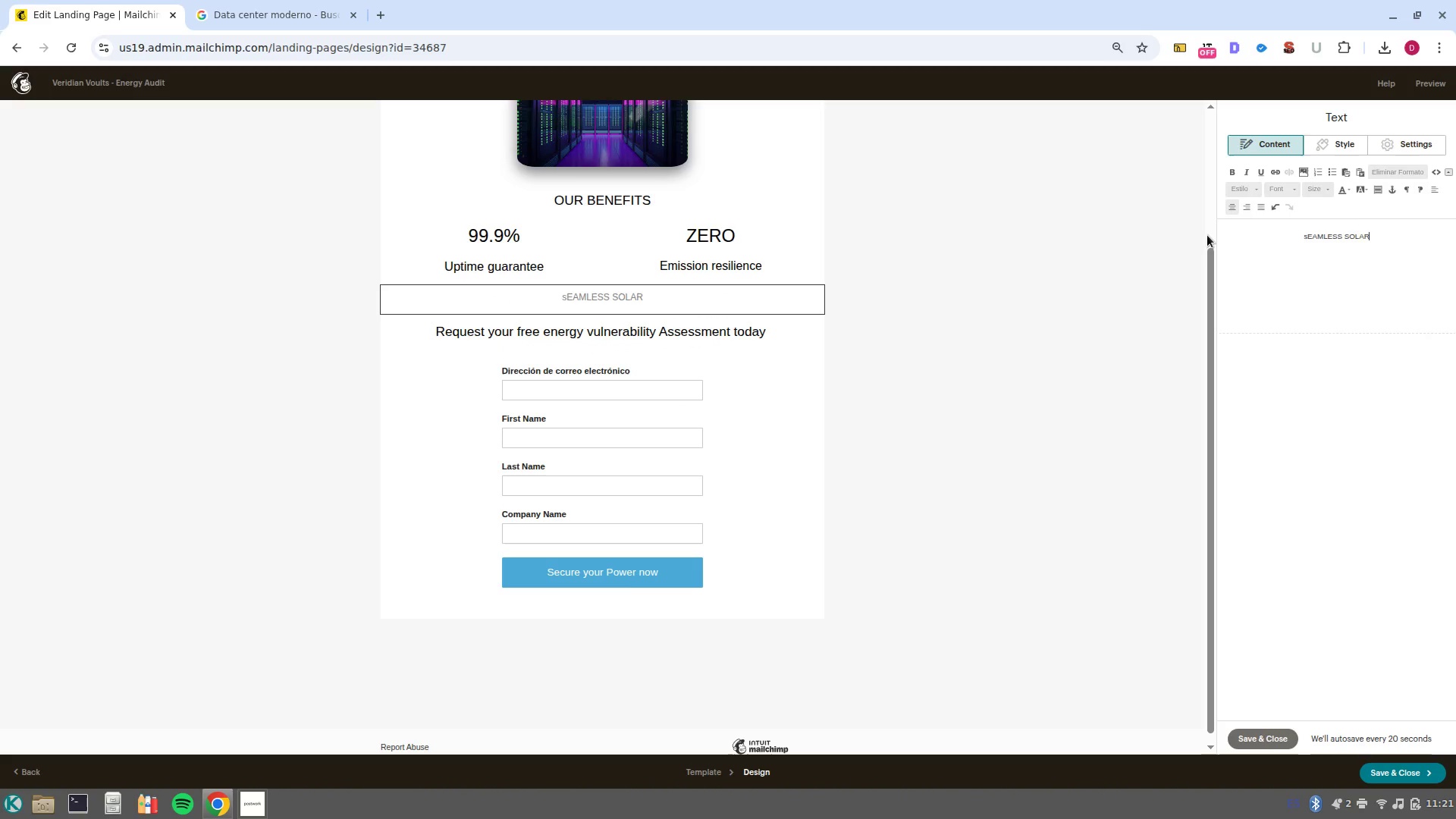 
key(Control+Backspace)
 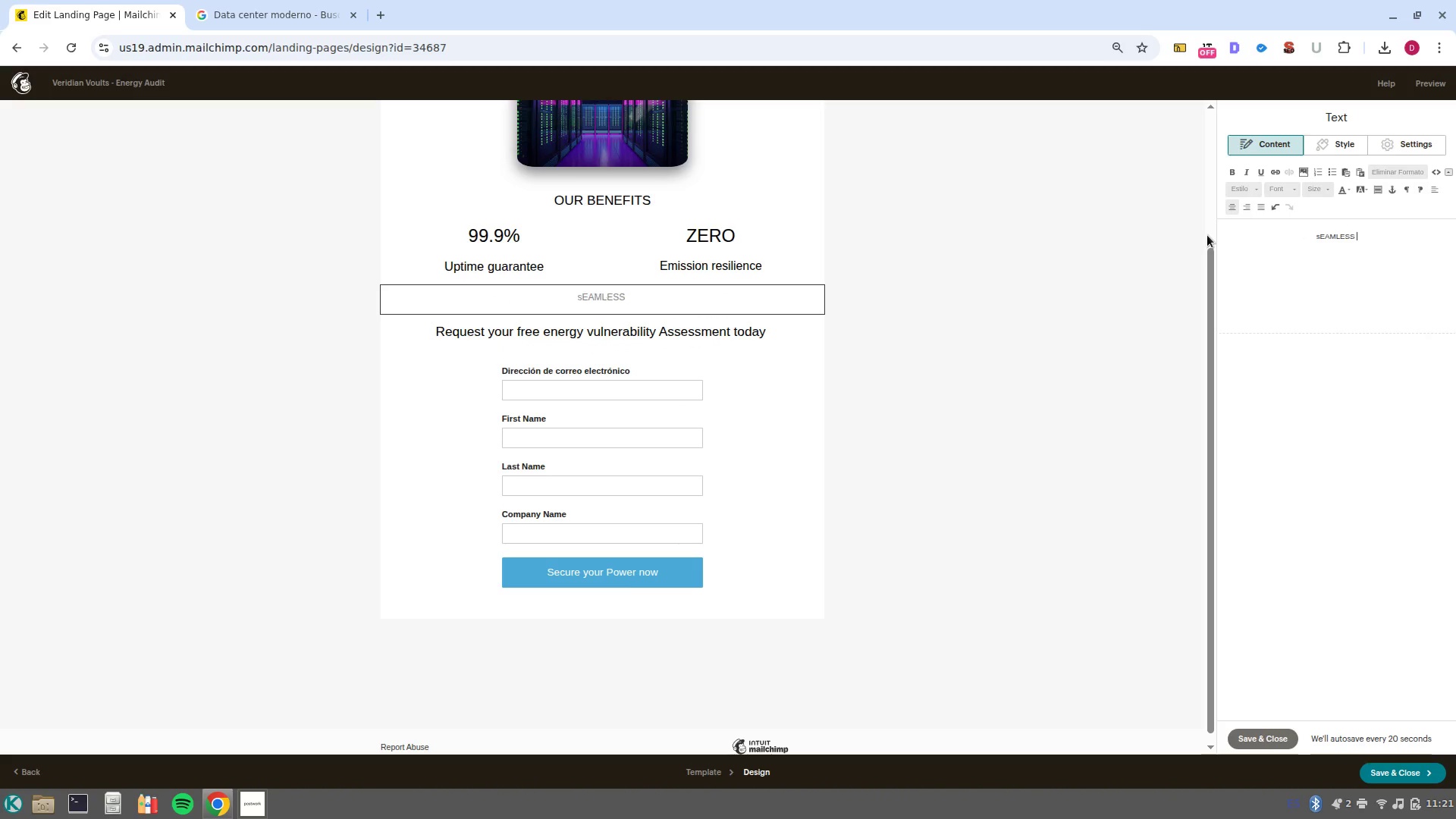 
key(Control+Backspace)
 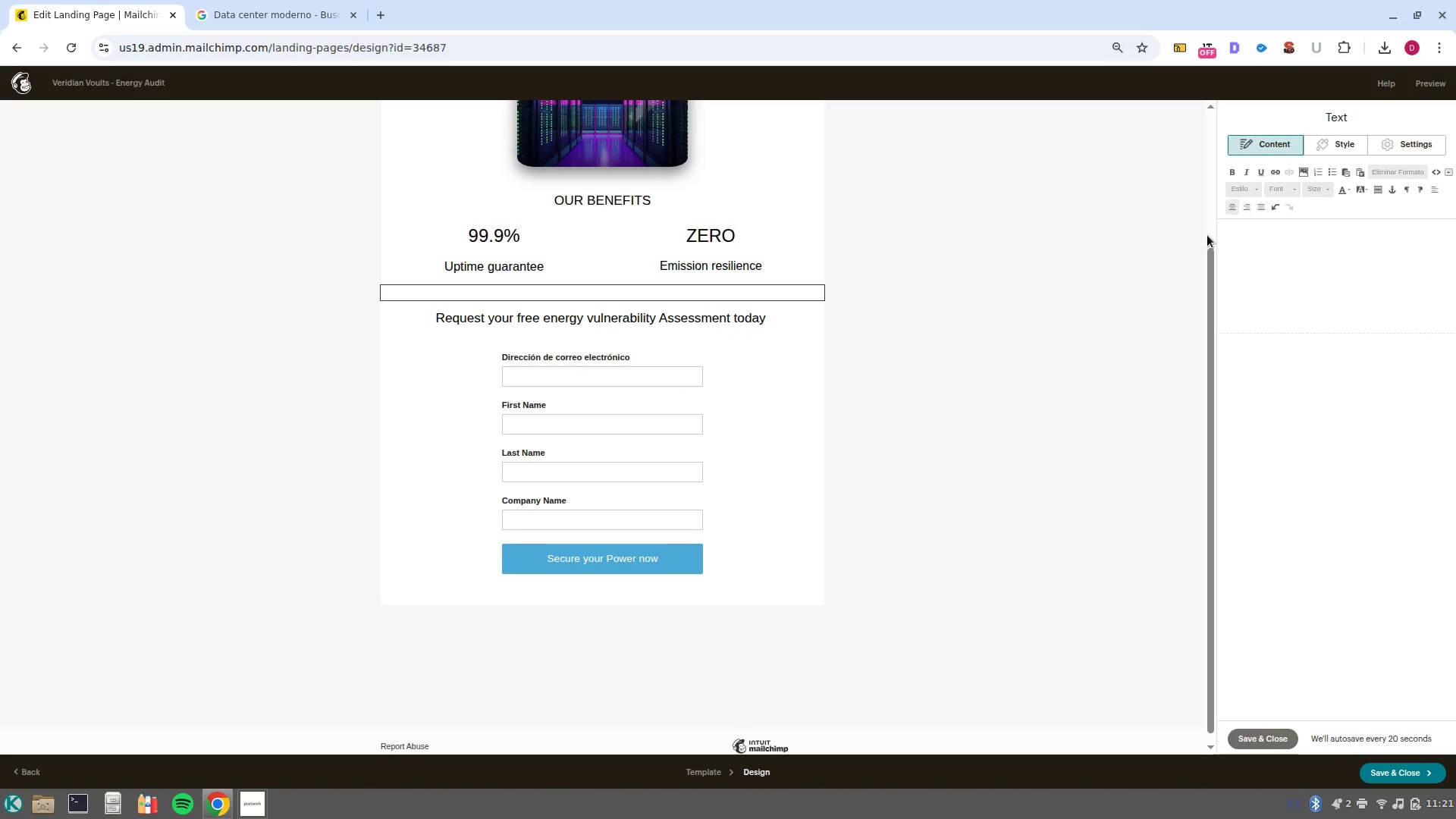 
type(Solar in)
key(Backspace)
key(Backspace)
key(Backspace)
key(Backspace)
key(Backspace)
key(Backspace)
key(Backspace)
key(Backspace)
type(Seamless Solar Integration)
 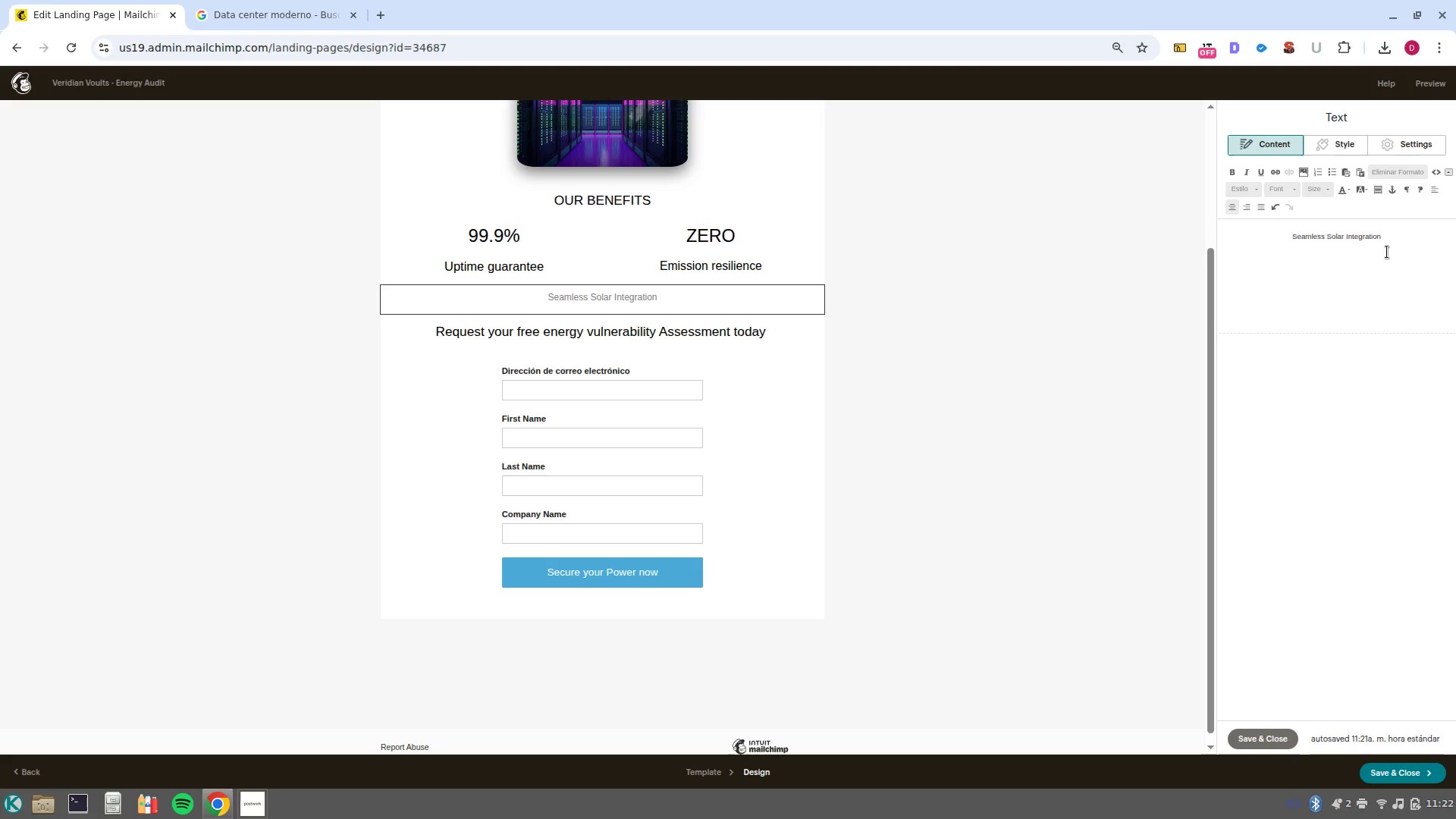 
left_click_drag(start_coordinate=[1402, 248], to_coordinate=[1238, 221])
 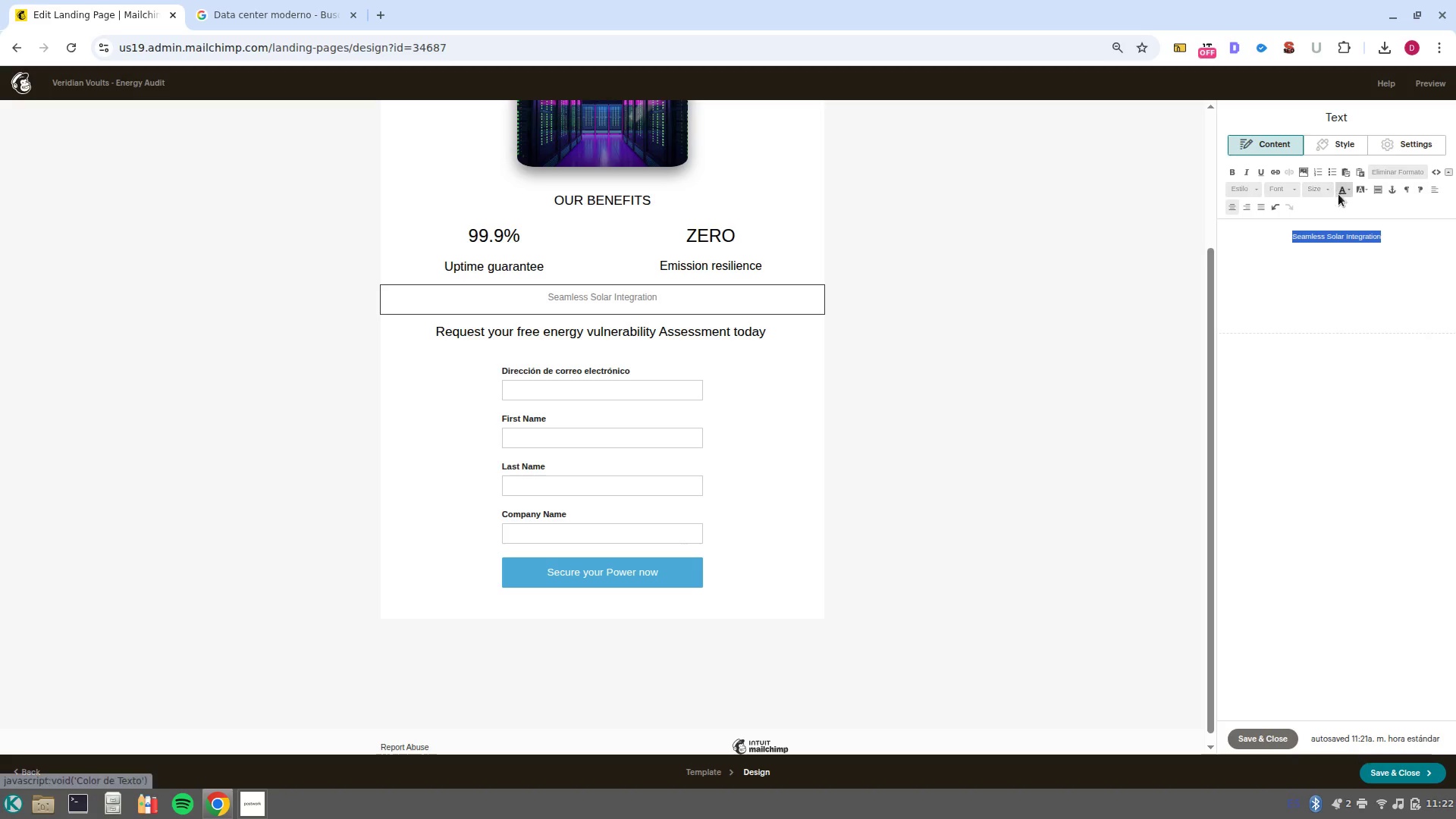 
left_click([1331, 195])
 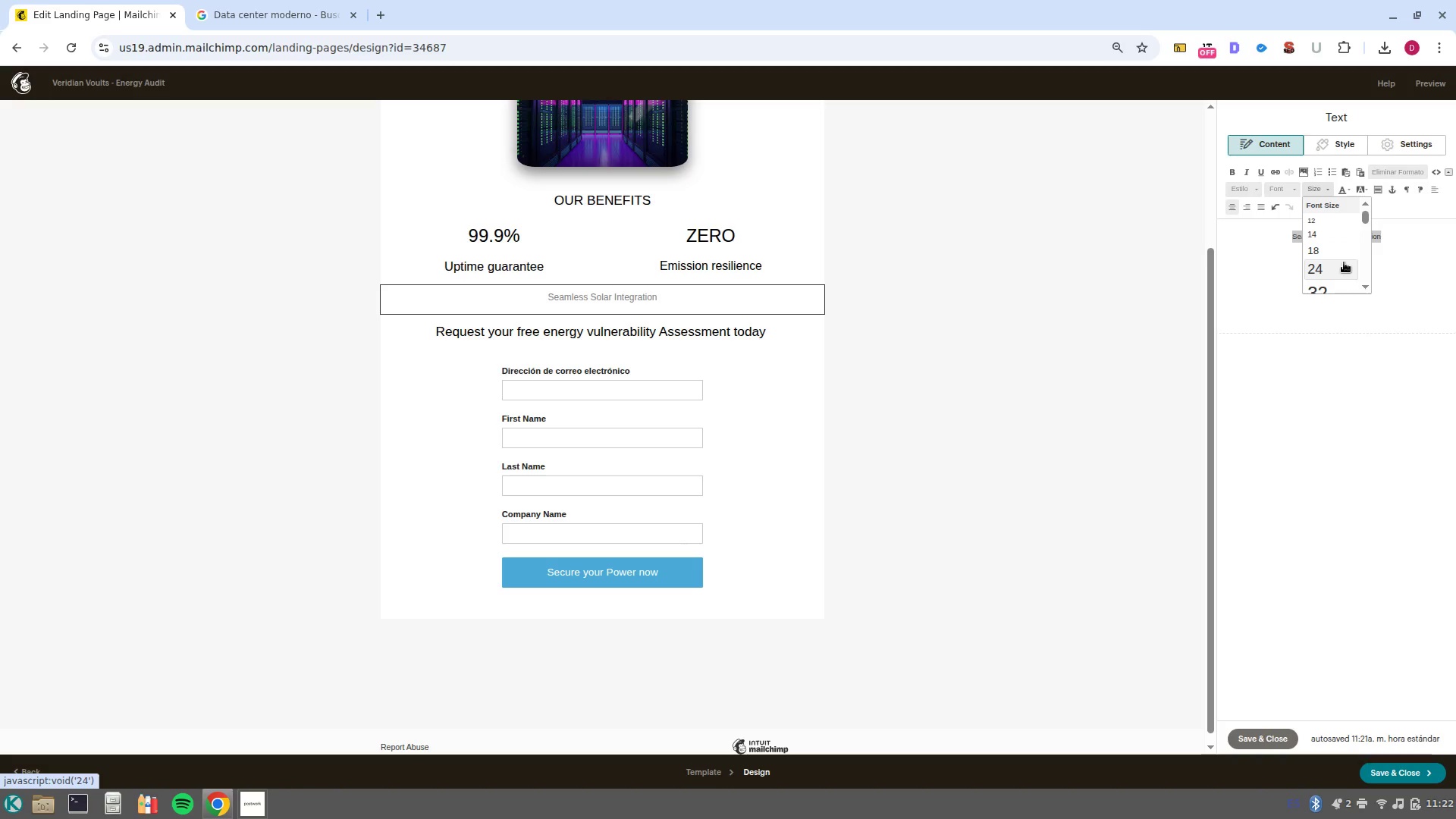 
left_click([1342, 262])
 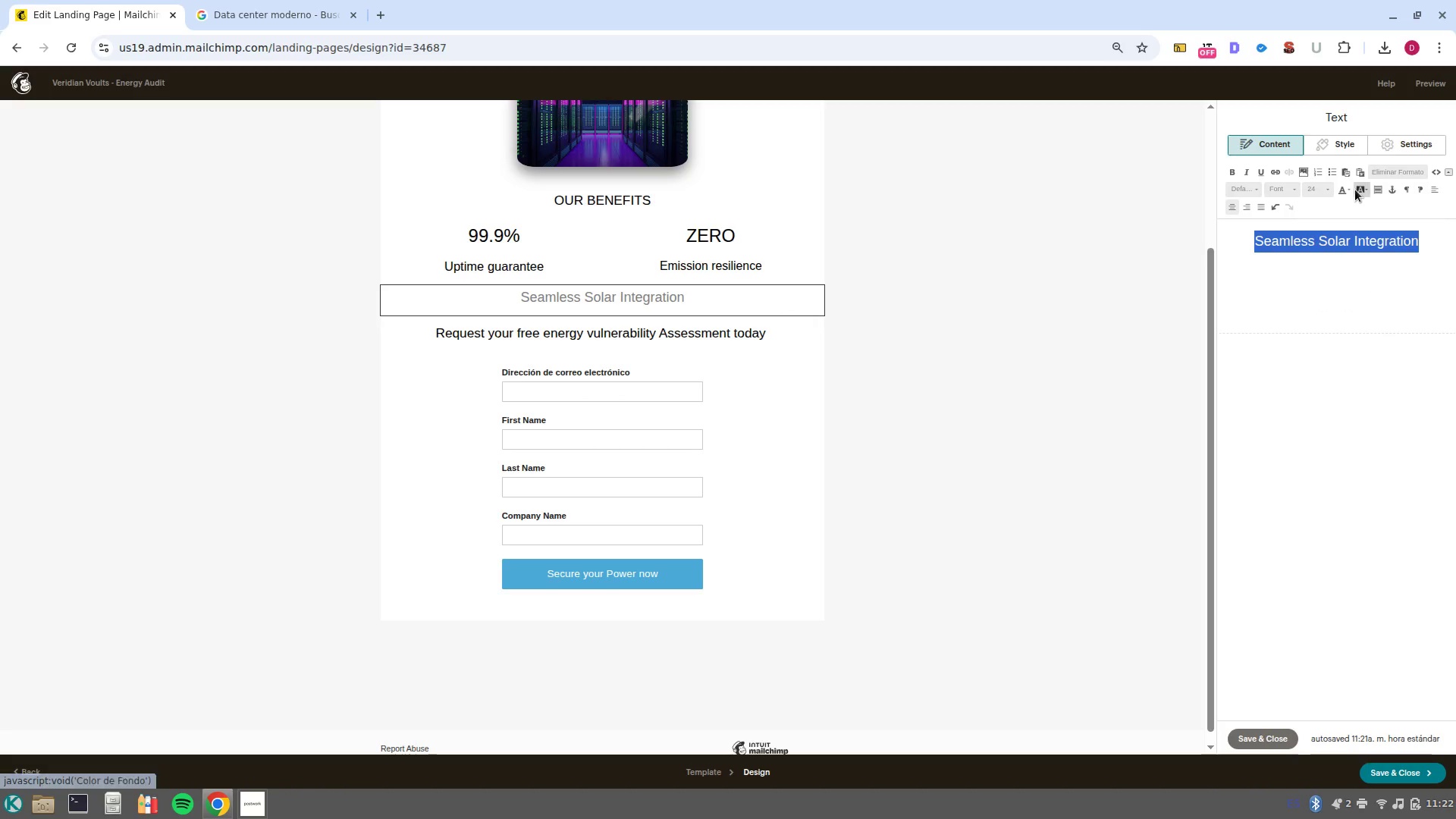 
left_click([1355, 188])
 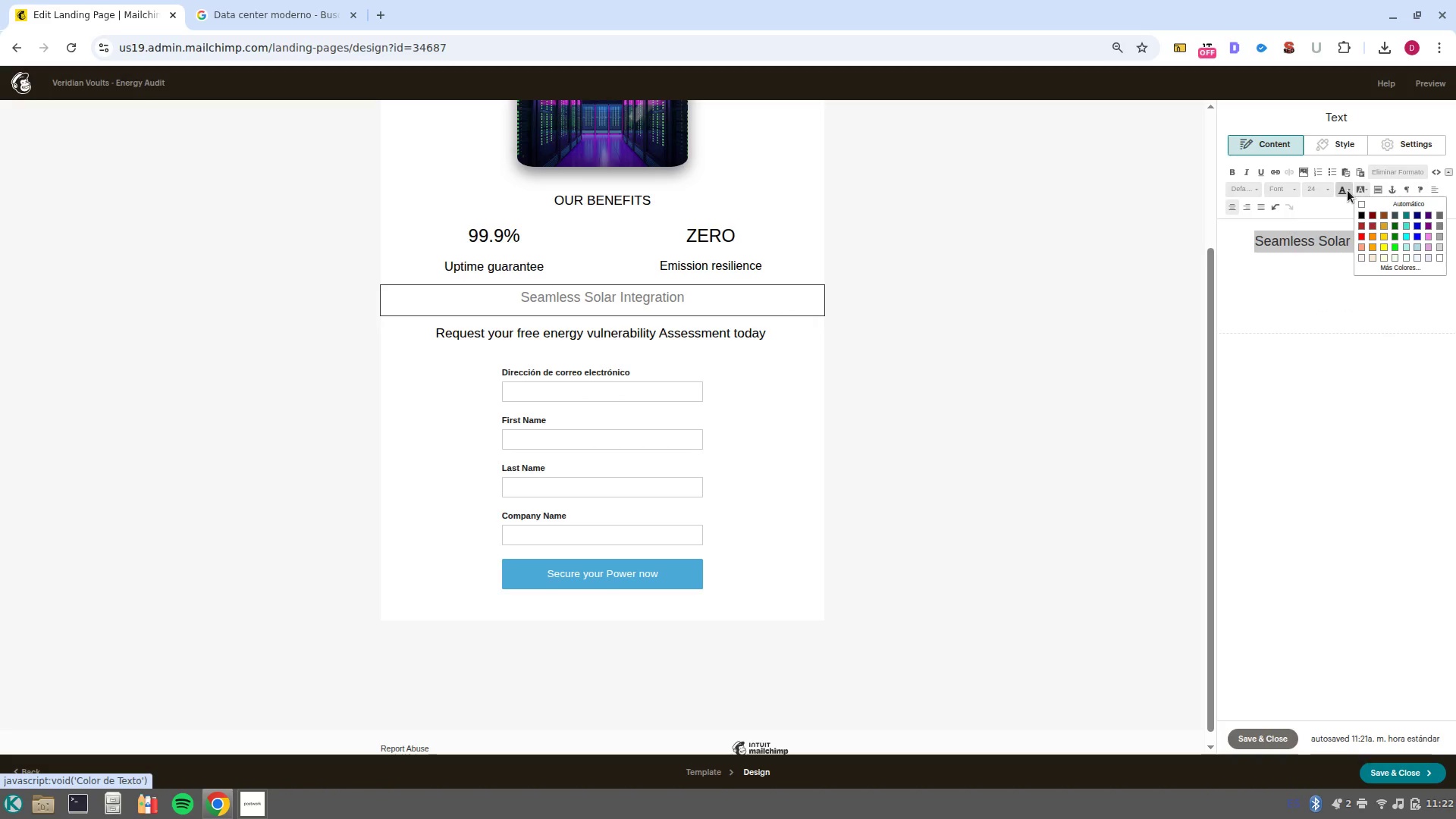 
left_click([1348, 190])
 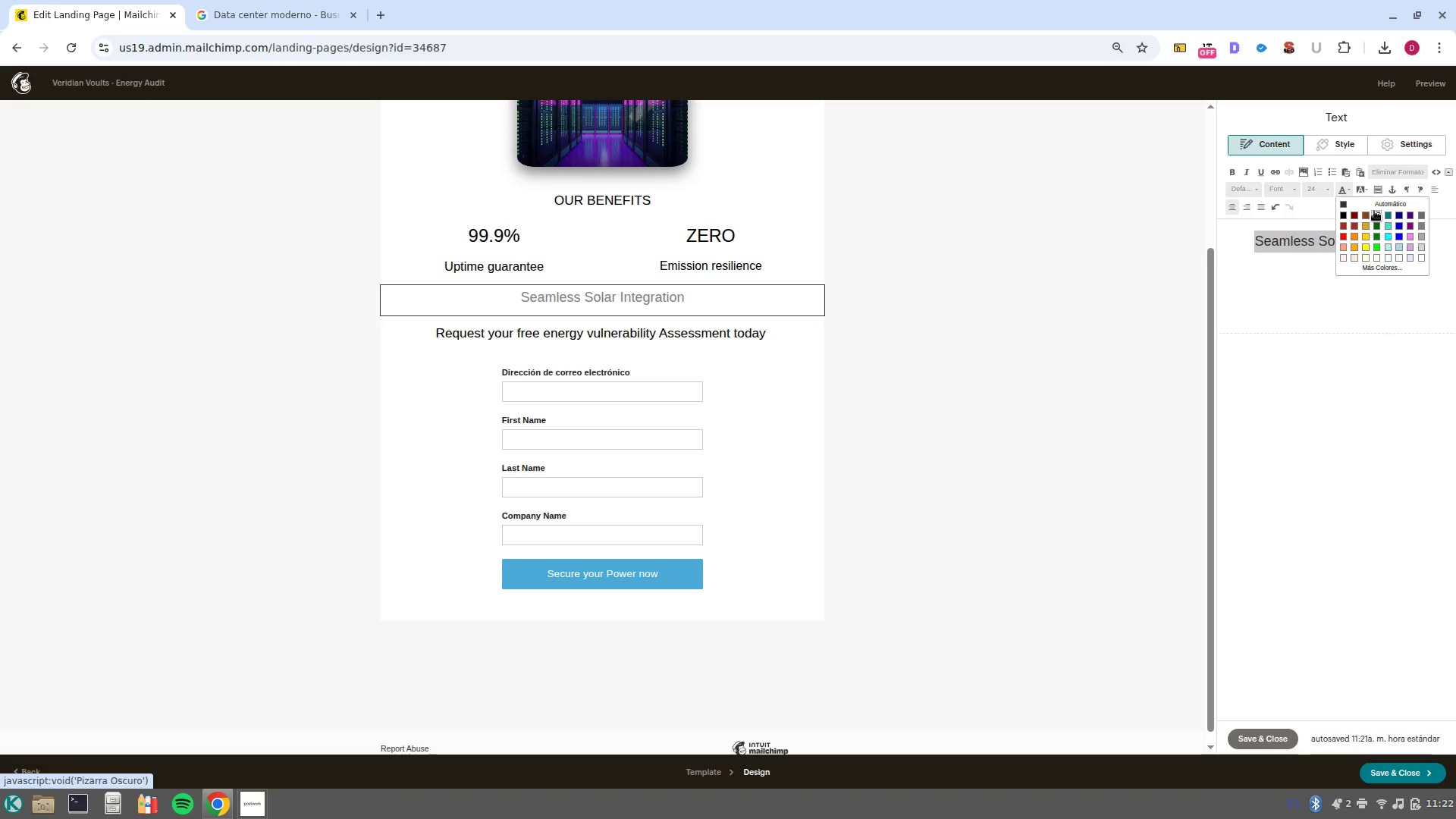 
left_click([1378, 209])
 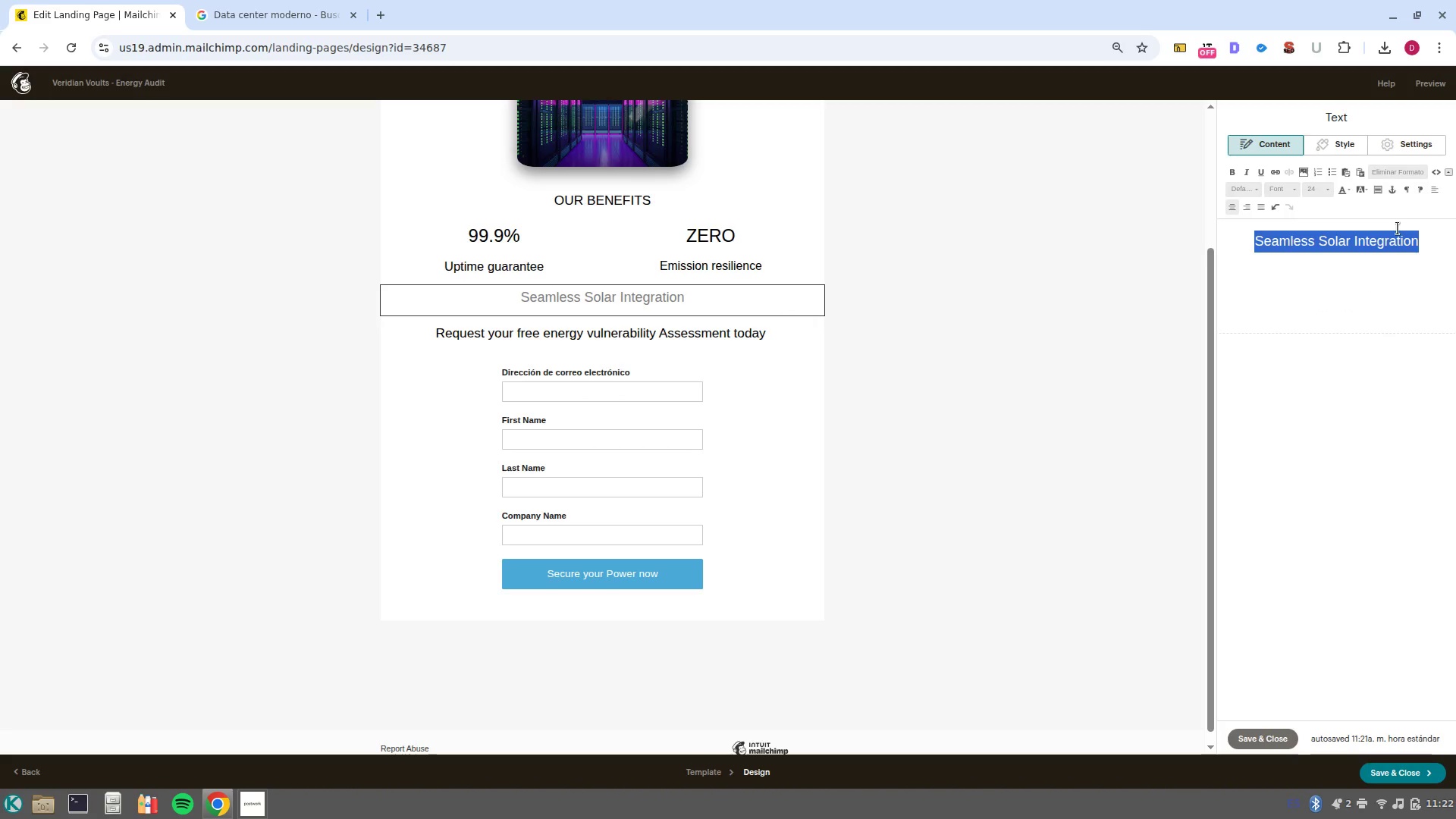 
left_click([1348, 192])
 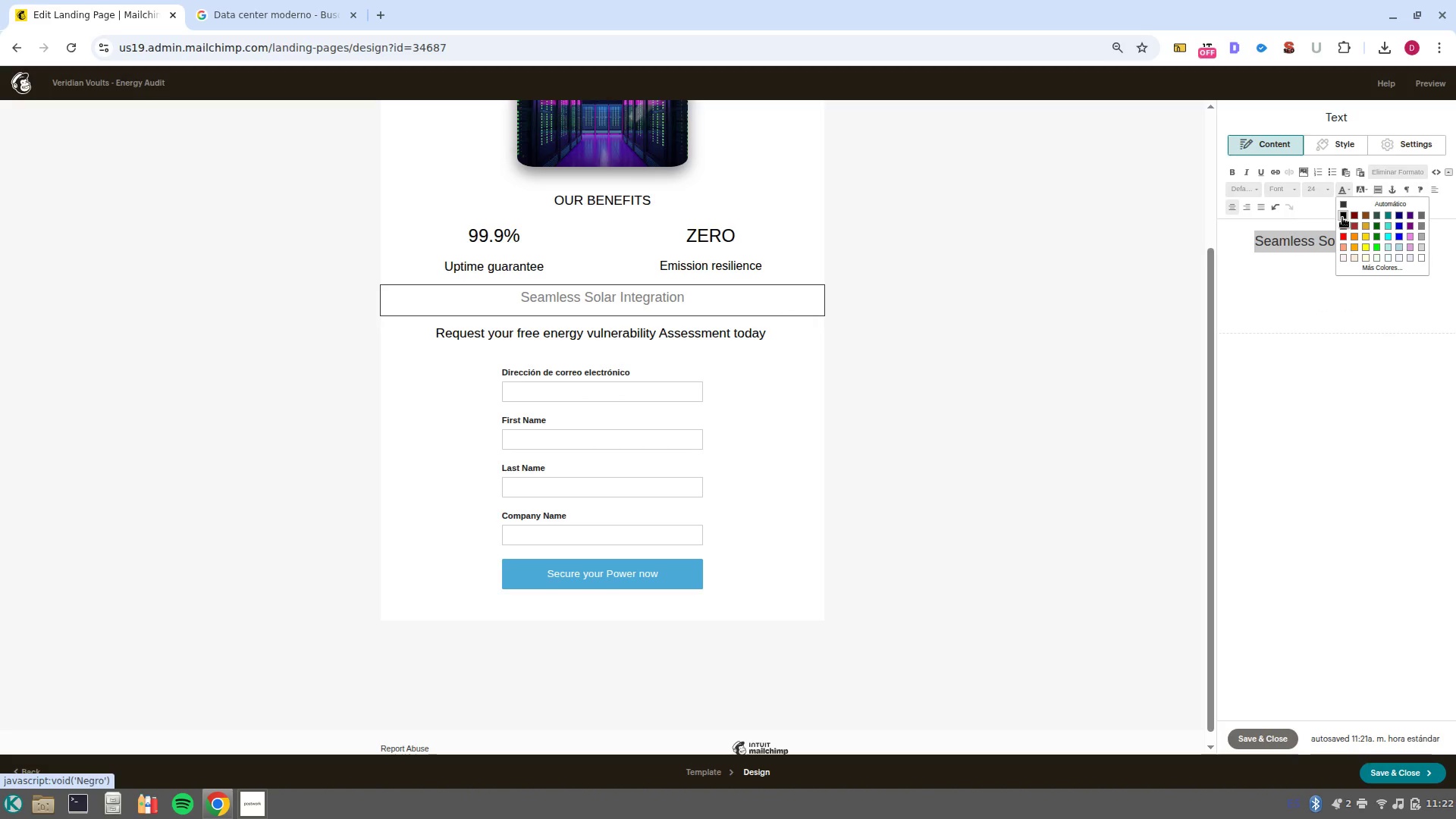 
left_click([1345, 218])
 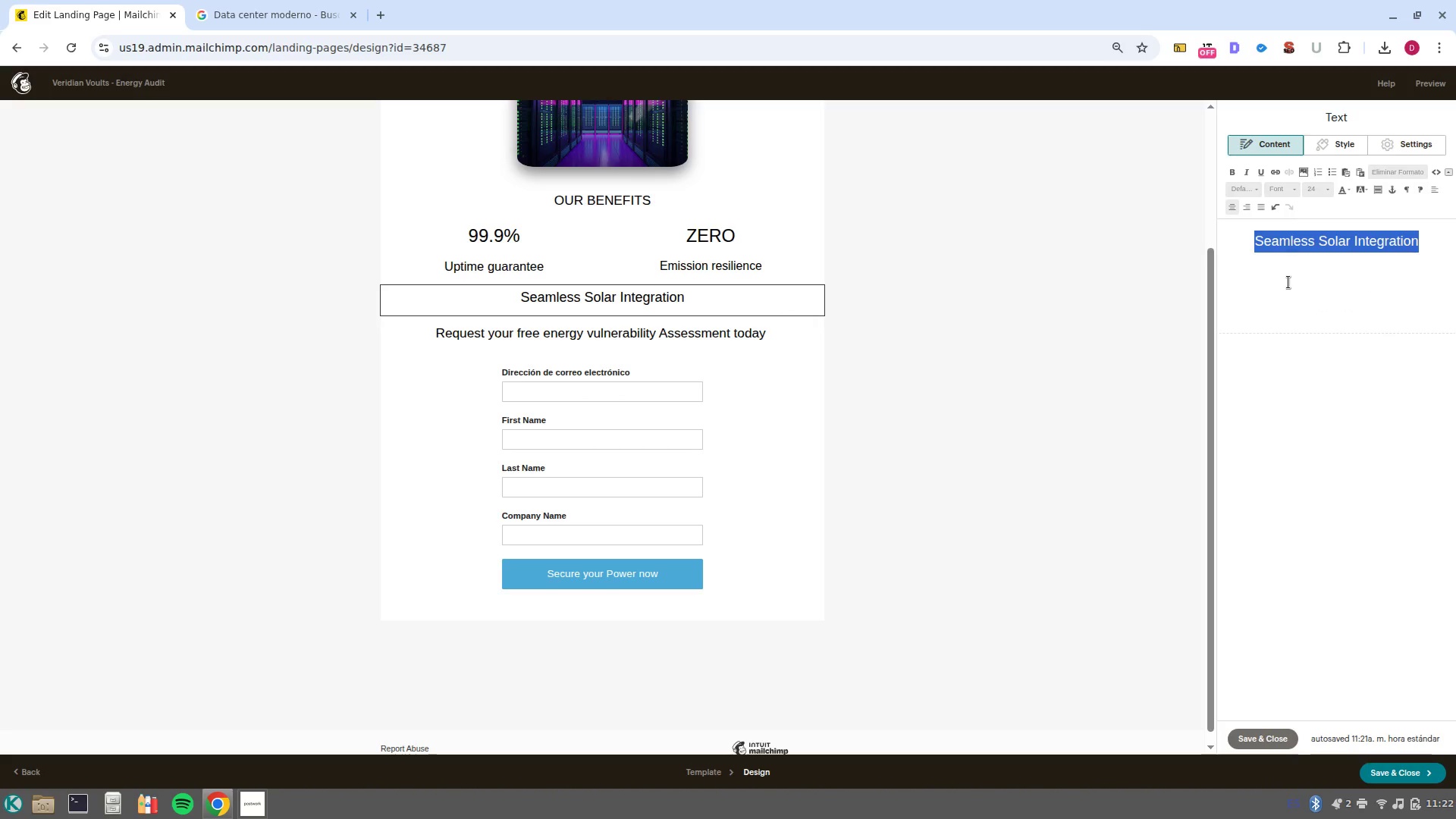 
left_click([1288, 282])
 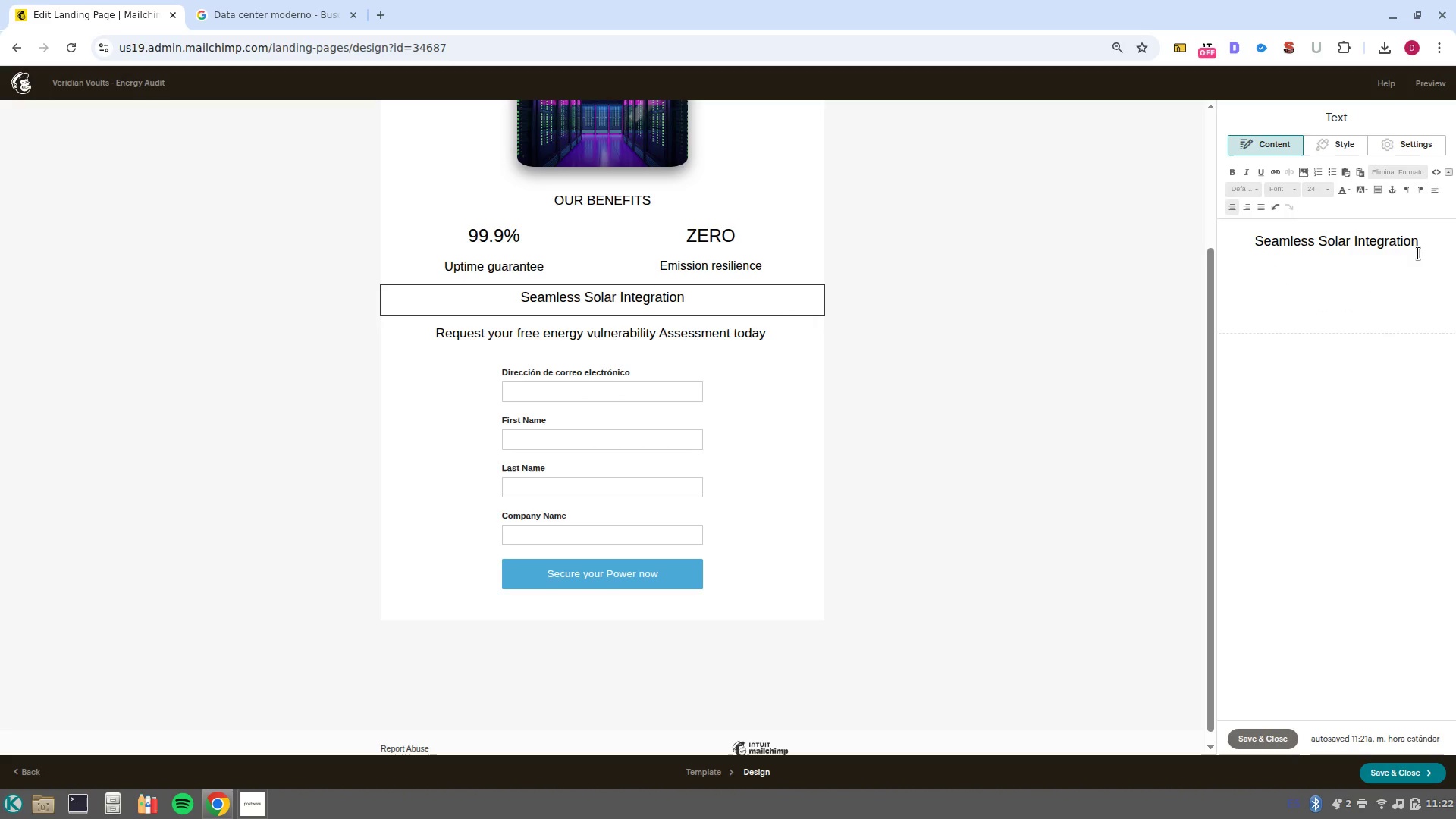 
left_click_drag(start_coordinate=[1425, 243], to_coordinate=[1222, 242])
 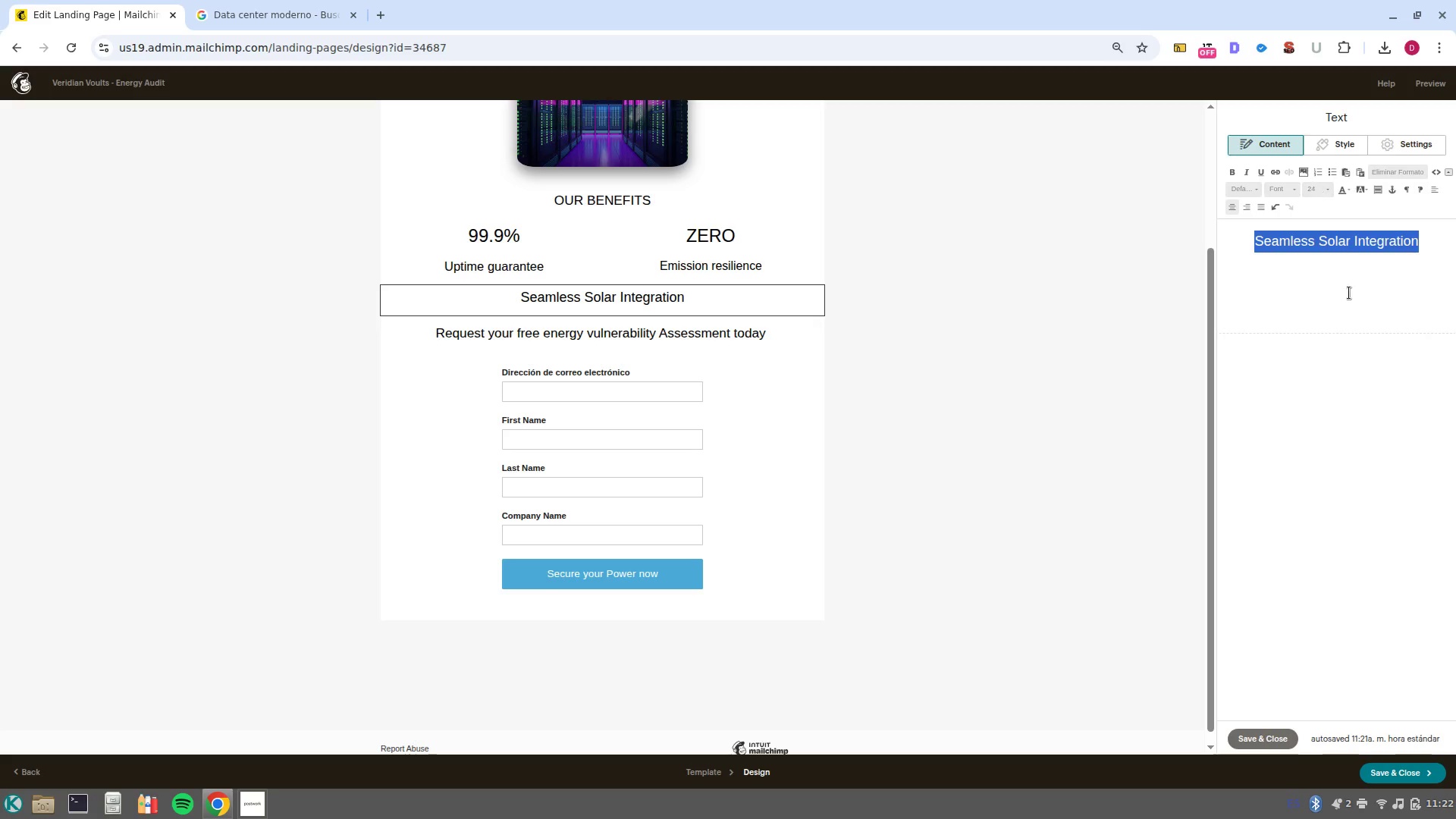 
left_click([1360, 312])
 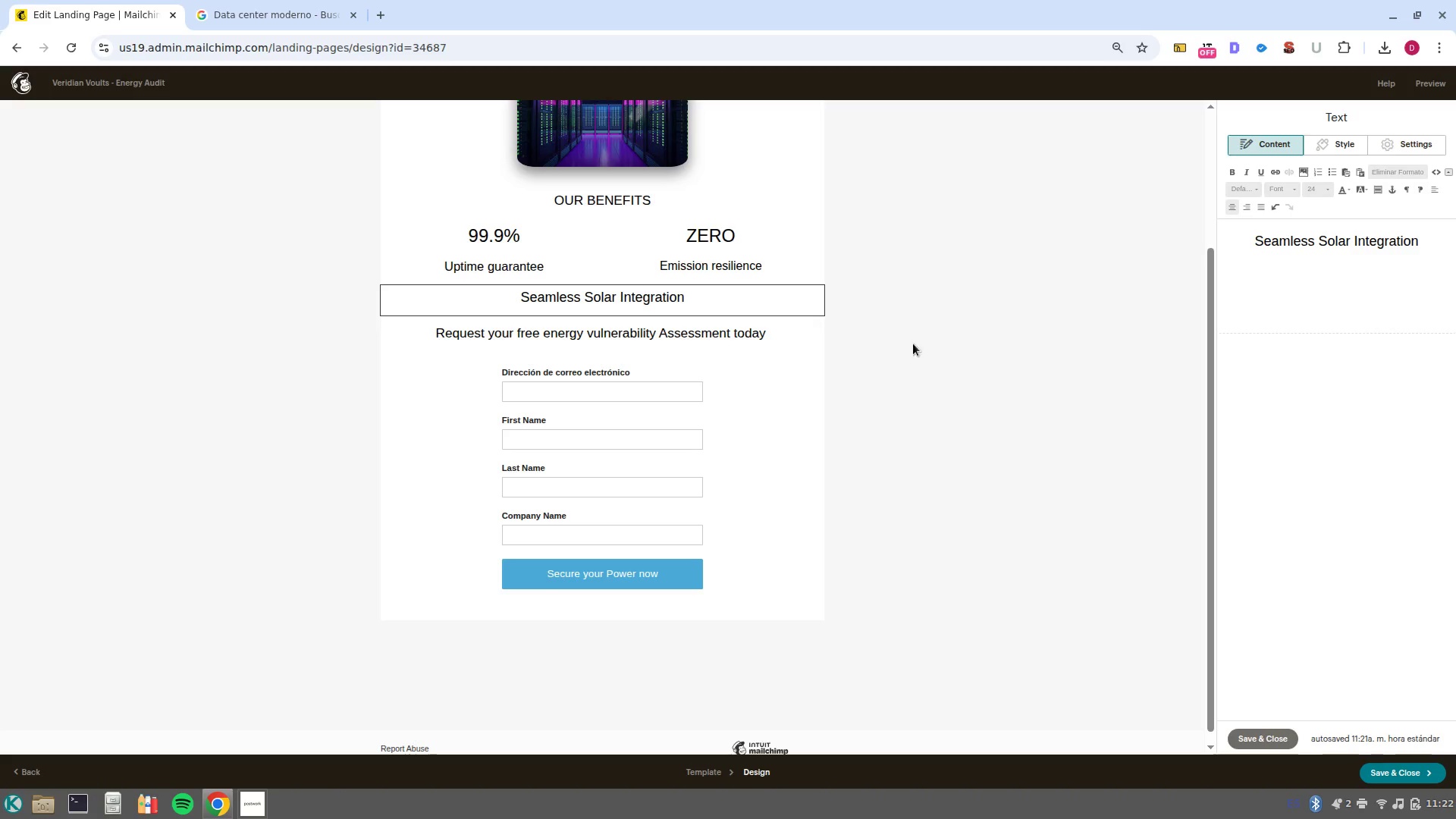 
left_click([922, 419])
 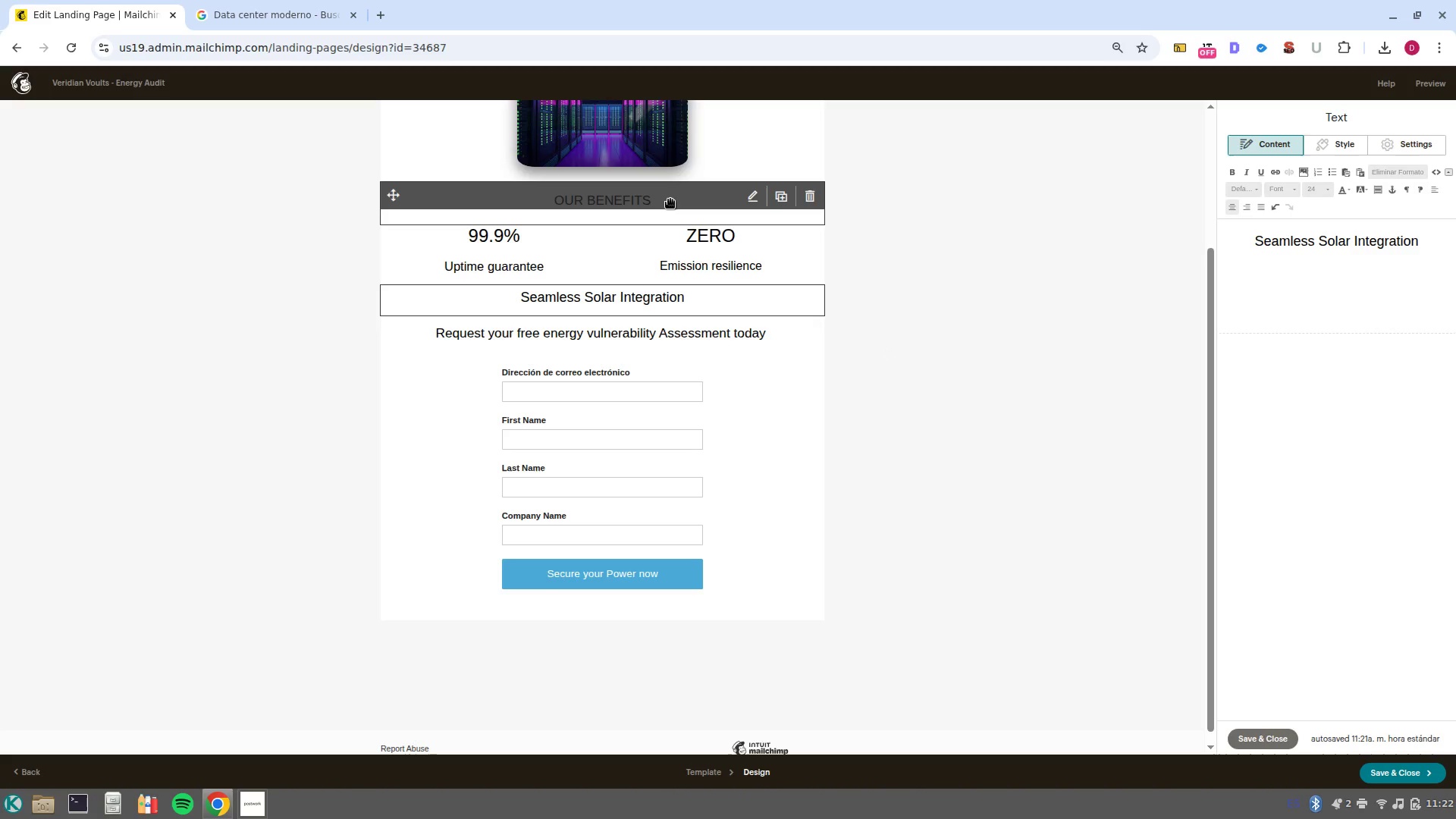 
left_click([653, 209])
 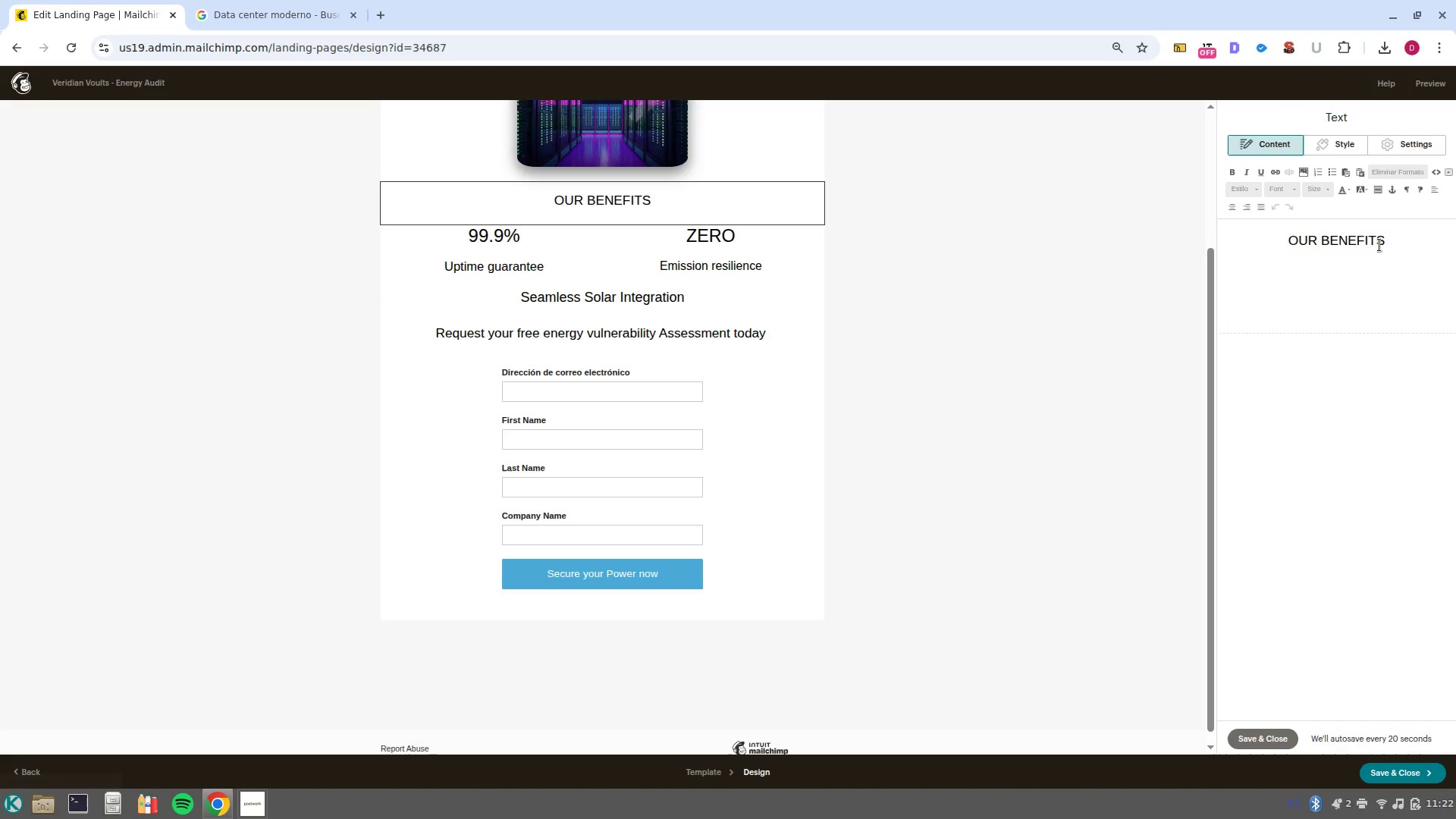 
left_click_drag(start_coordinate=[1420, 245], to_coordinate=[1160, 246])
 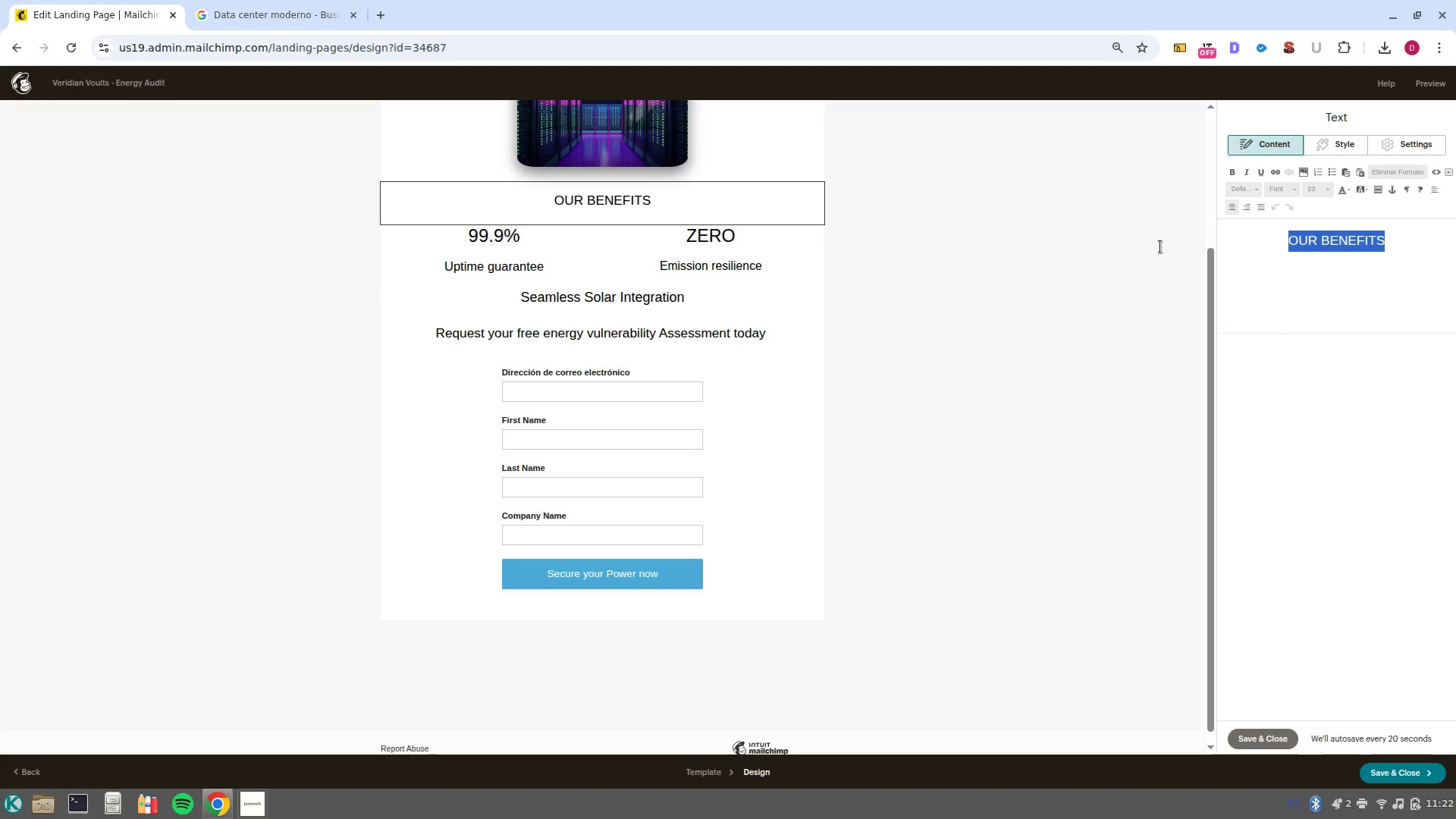 
key(Control+B)
 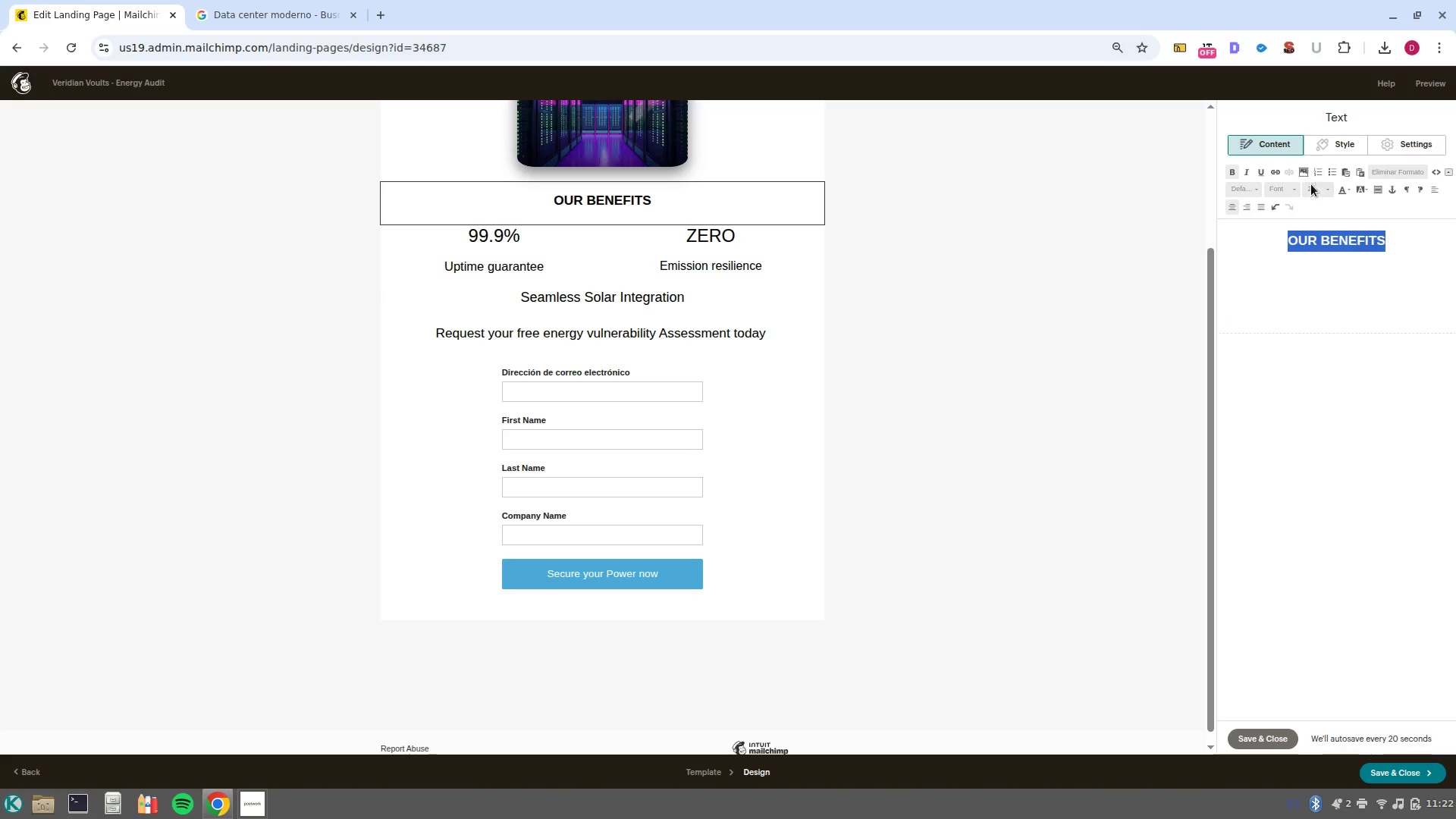 
left_click([1290, 186])
 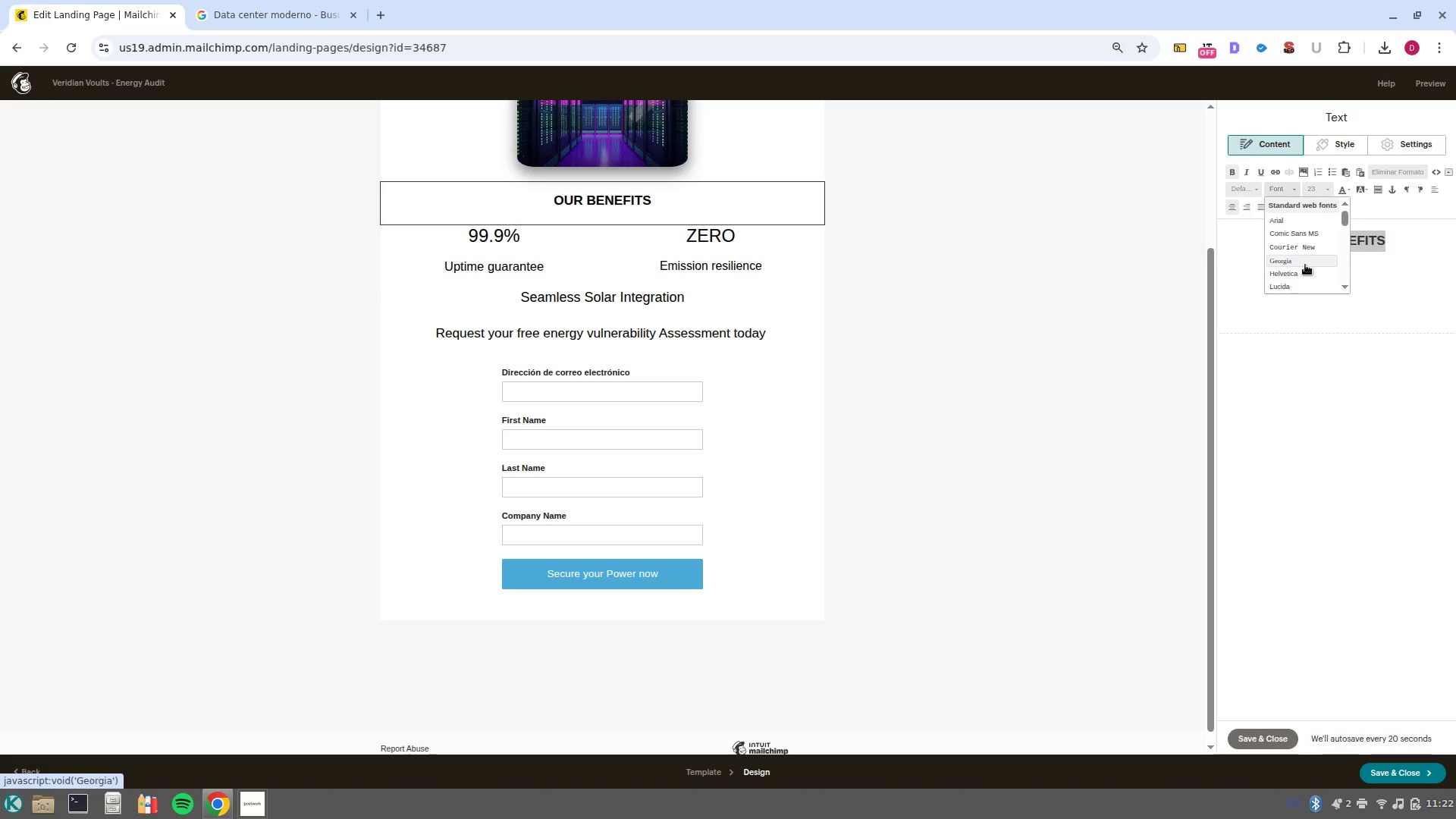 
left_click([1305, 262])
 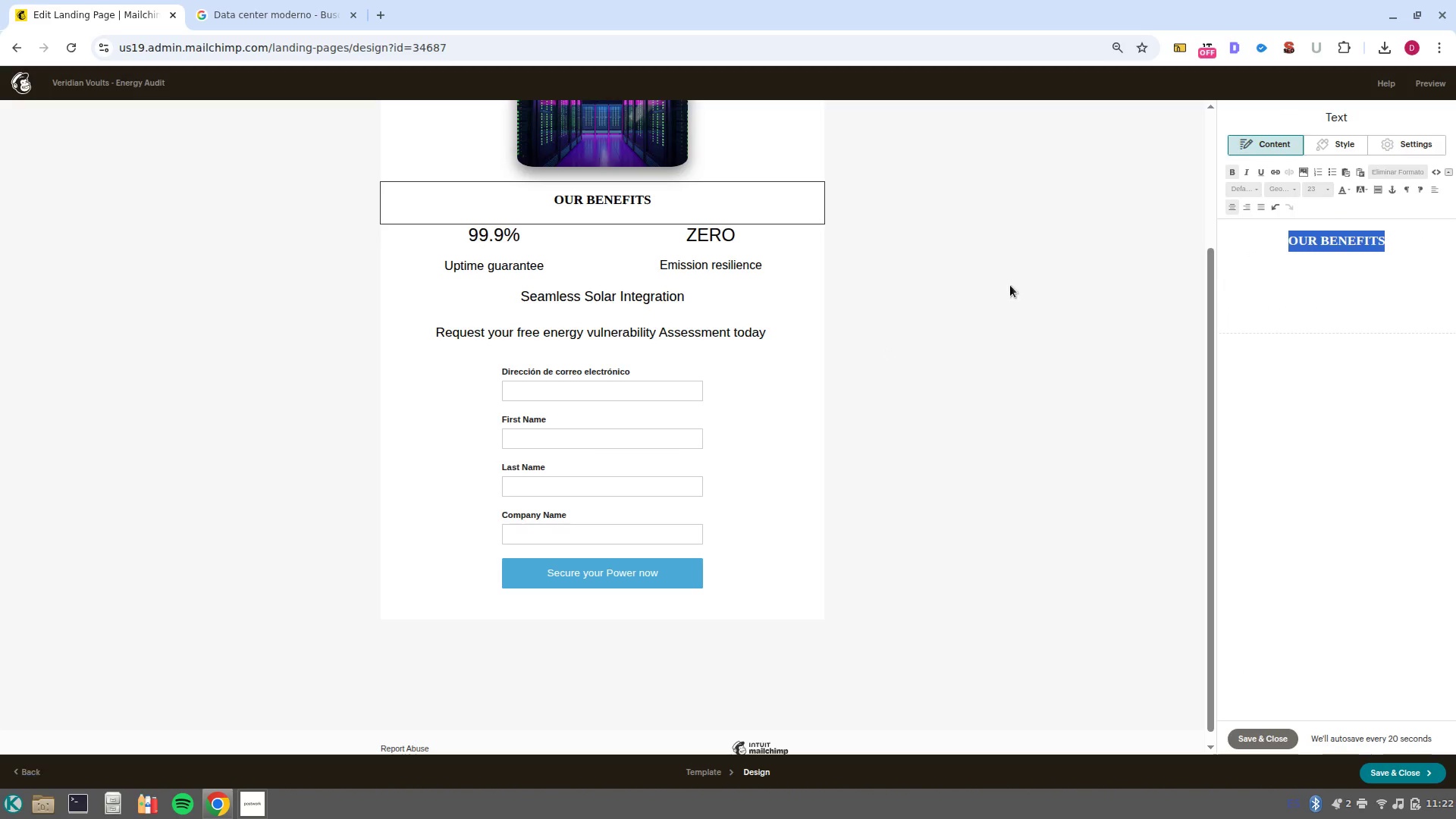 
left_click([1017, 293])
 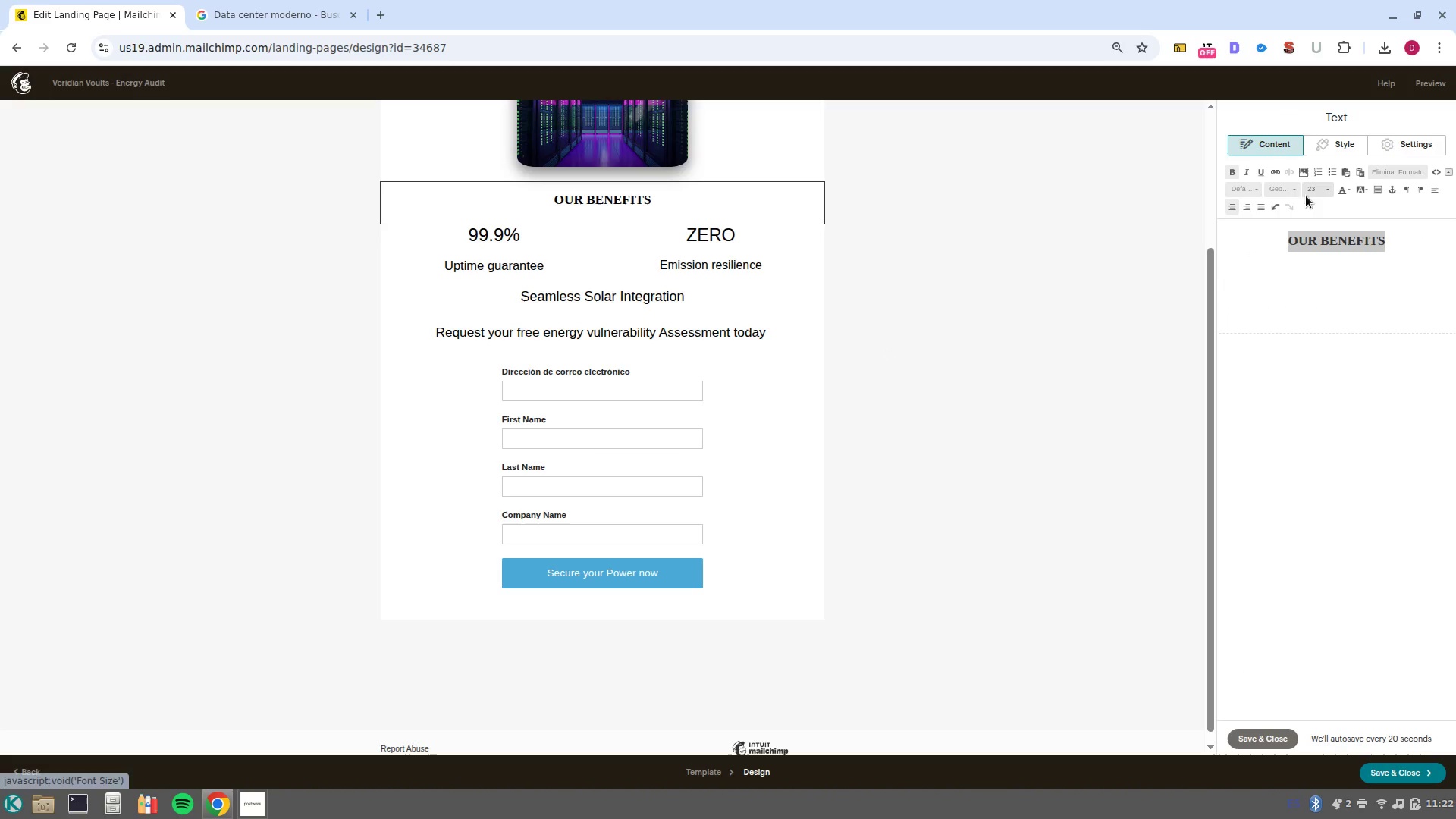 
left_click([1294, 193])
 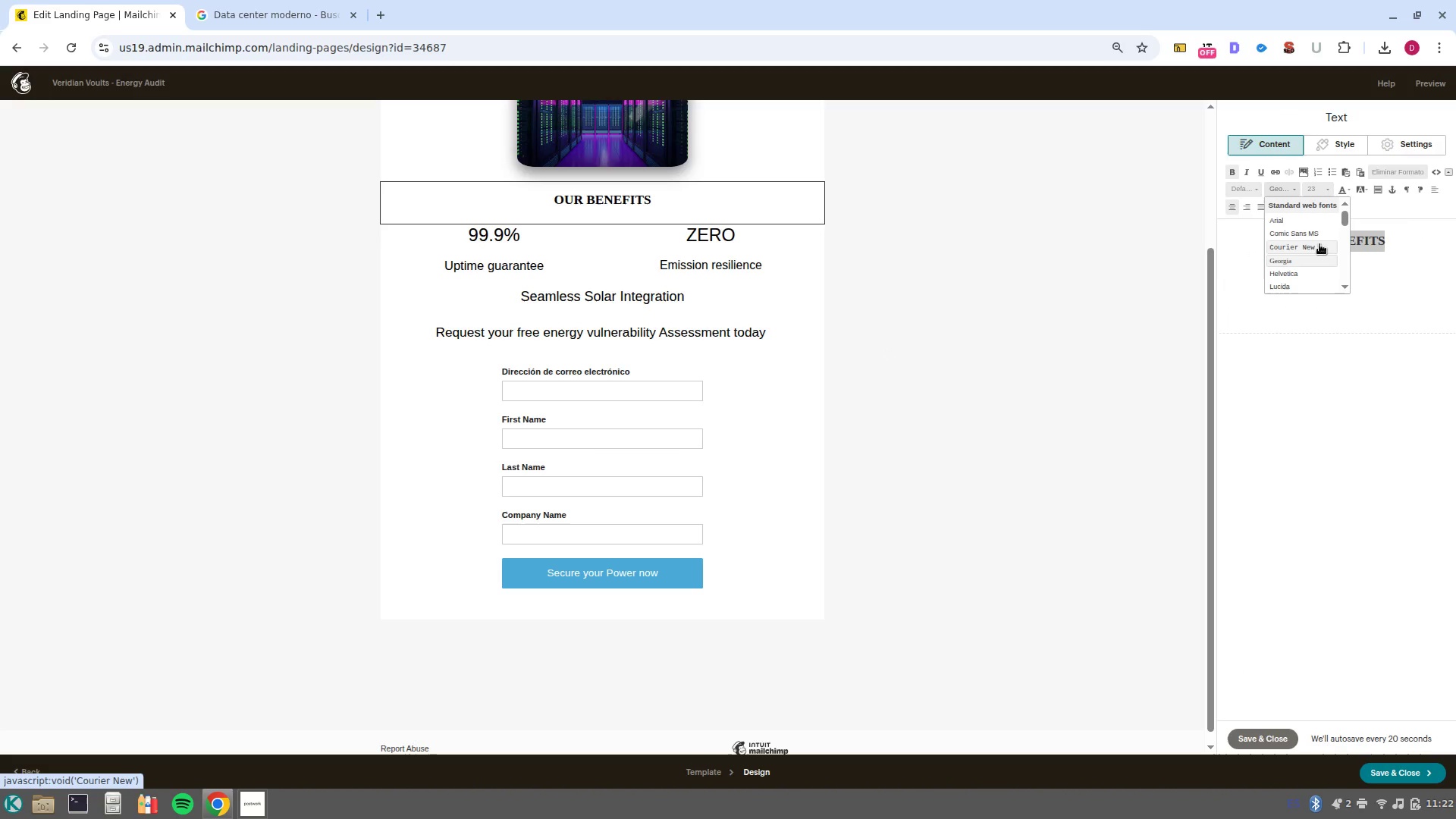 
left_click([1316, 229])
 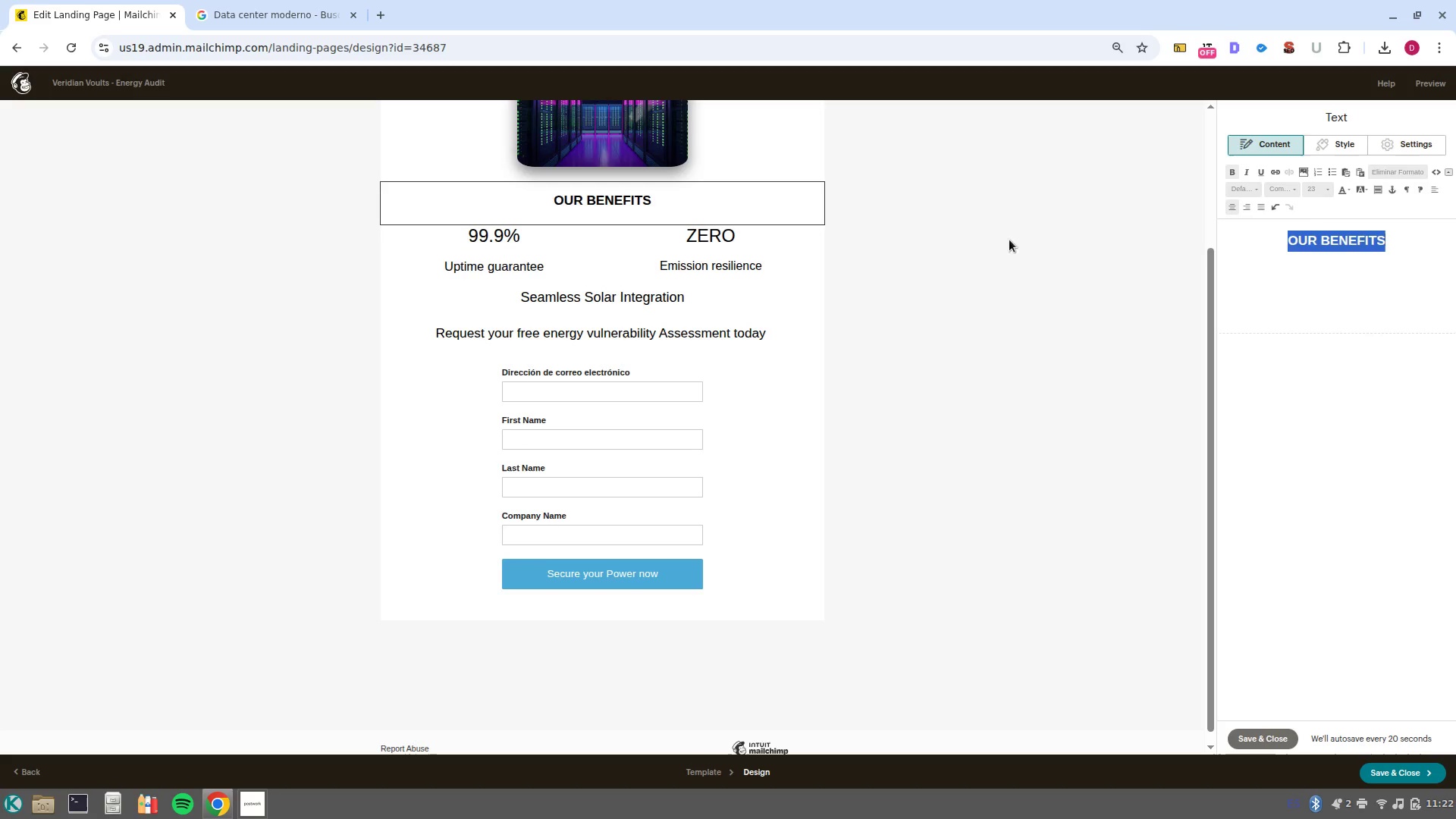 
left_click([977, 273])
 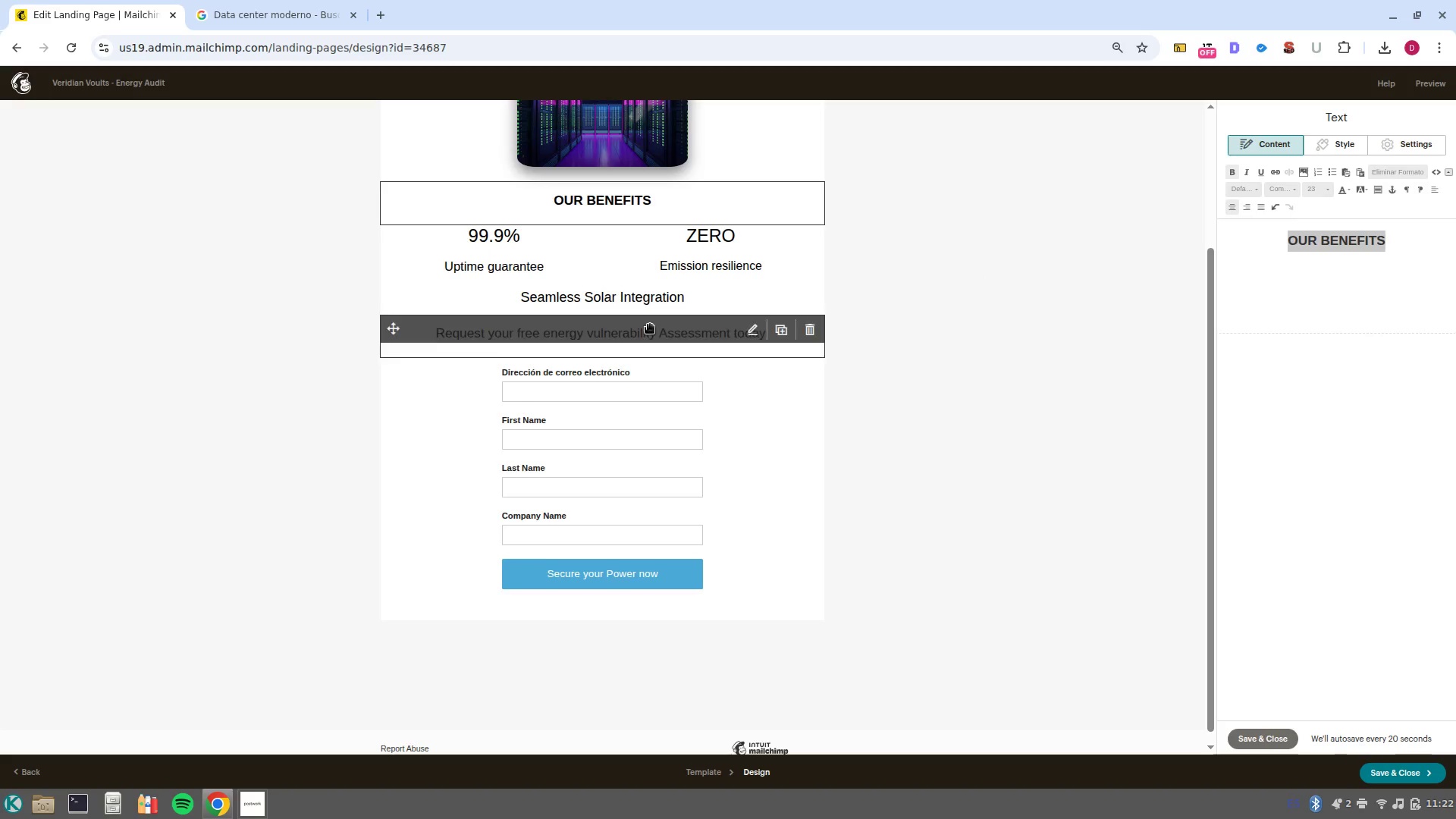 
scroll: coordinate [649, 325], scroll_direction: up, amount: 4.0
 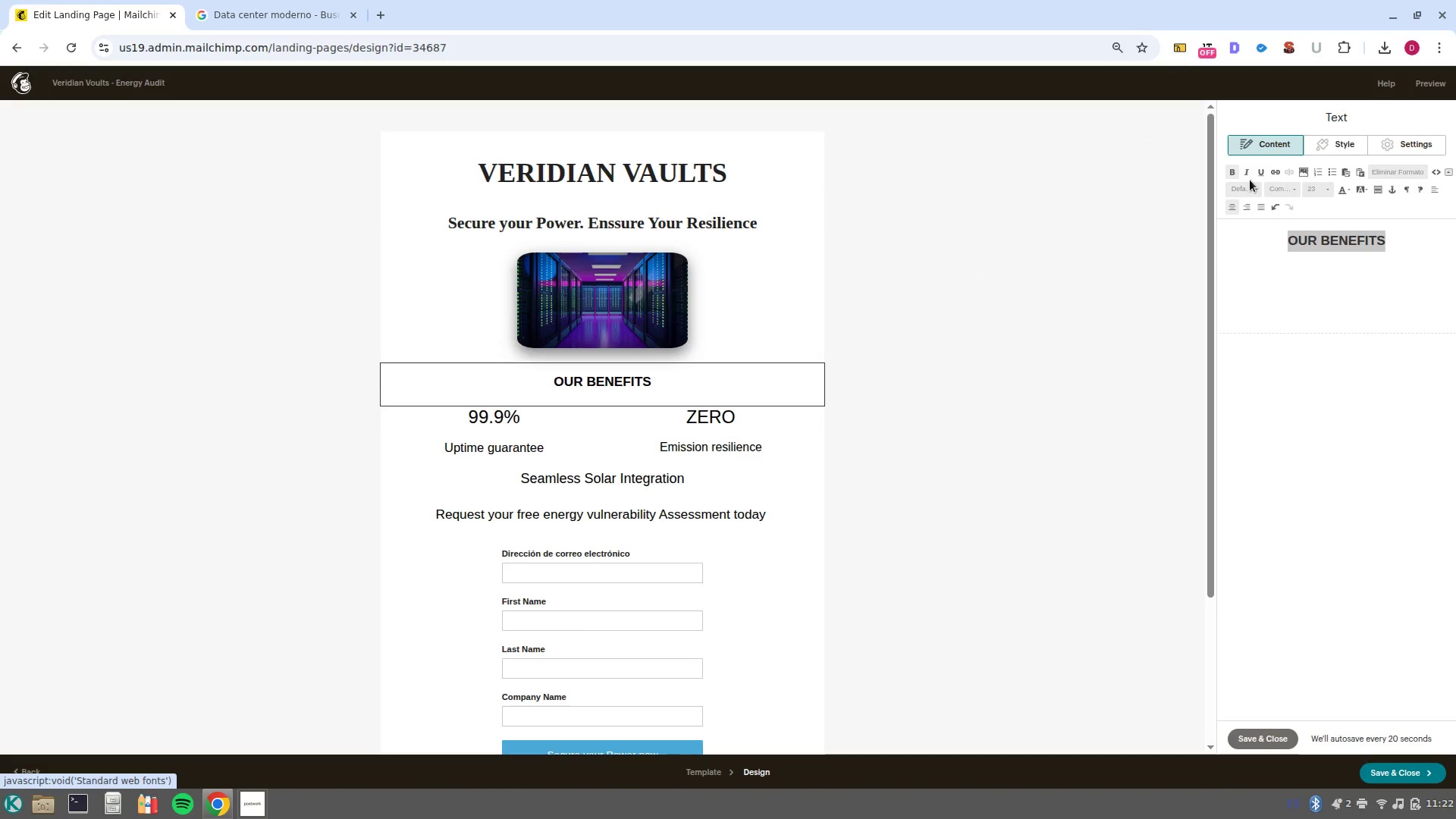 
left_click([1260, 174])
 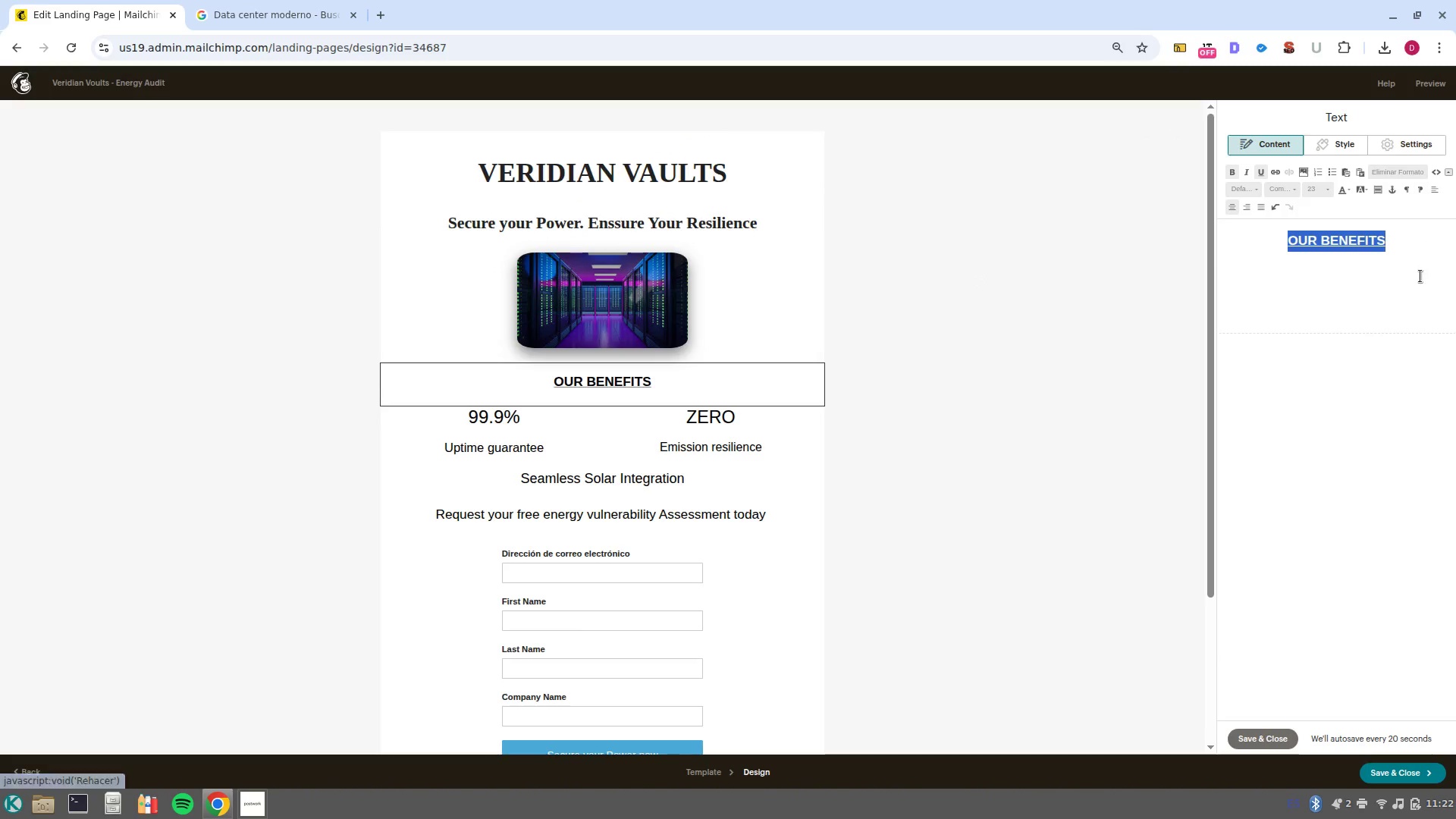 
left_click([1414, 286])
 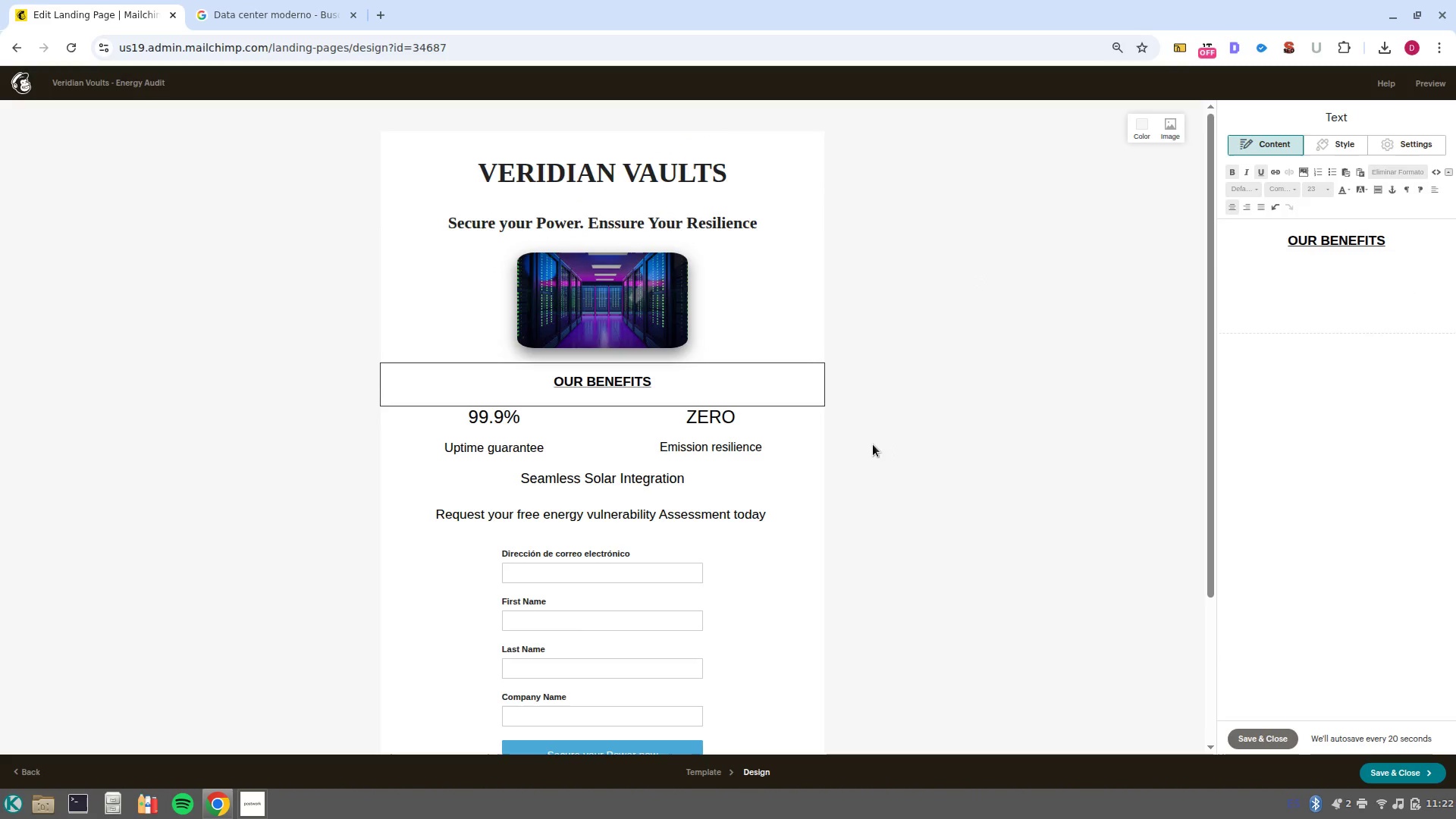 
left_click([870, 446])
 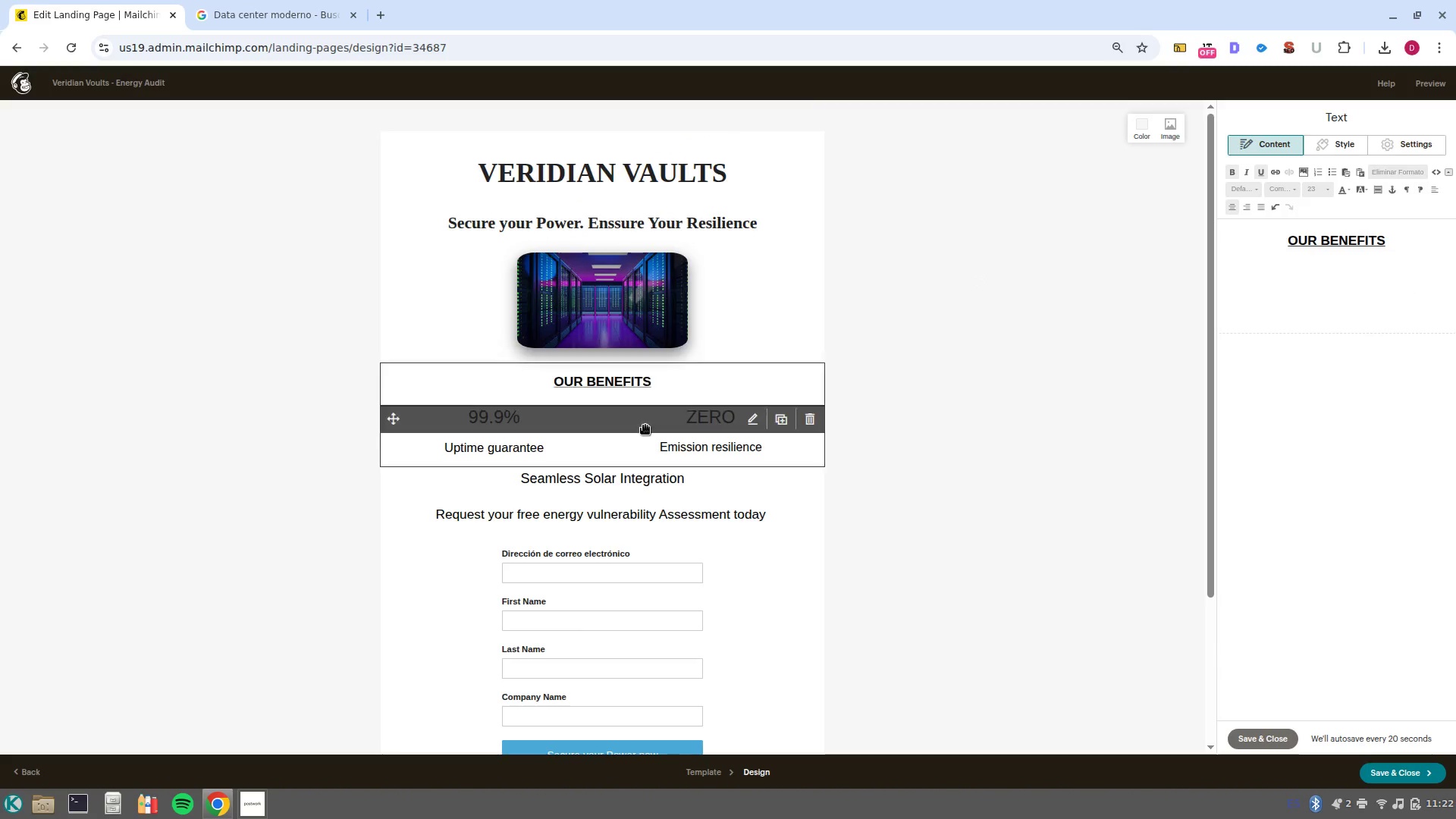 
scroll: coordinate [644, 428], scroll_direction: down, amount: 1.0
 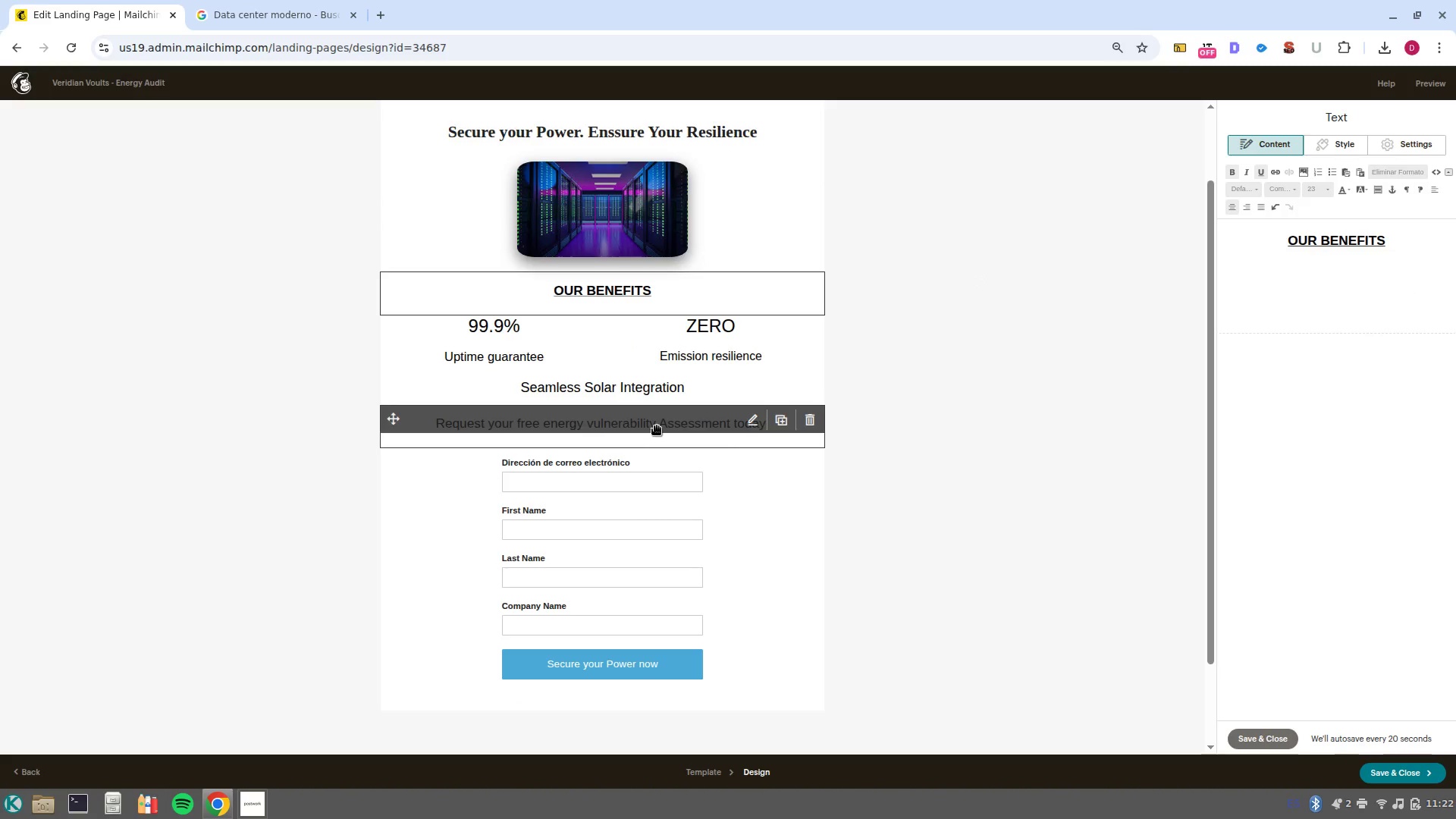 
left_click([657, 426])
 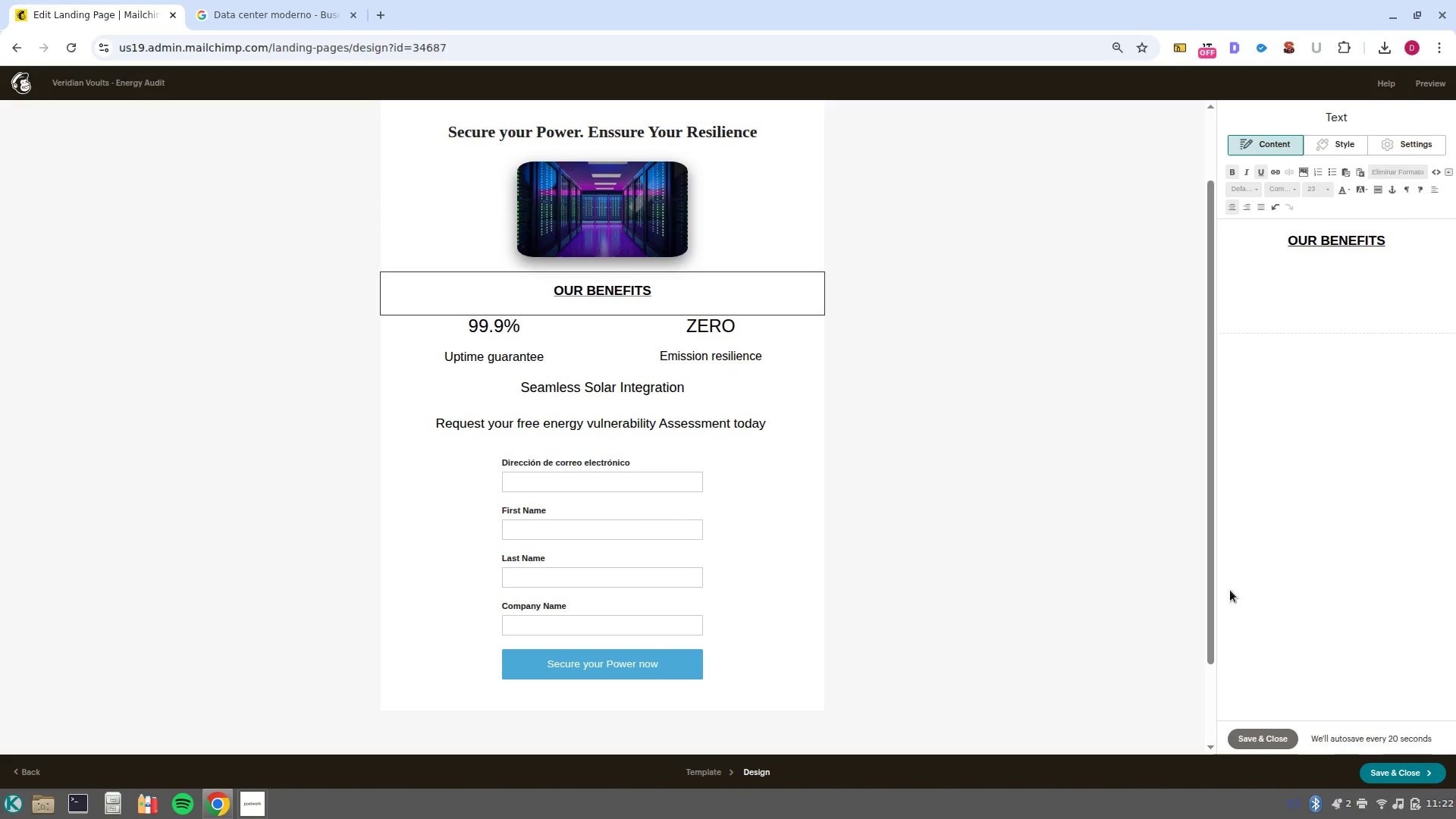 
left_click([1266, 732])
 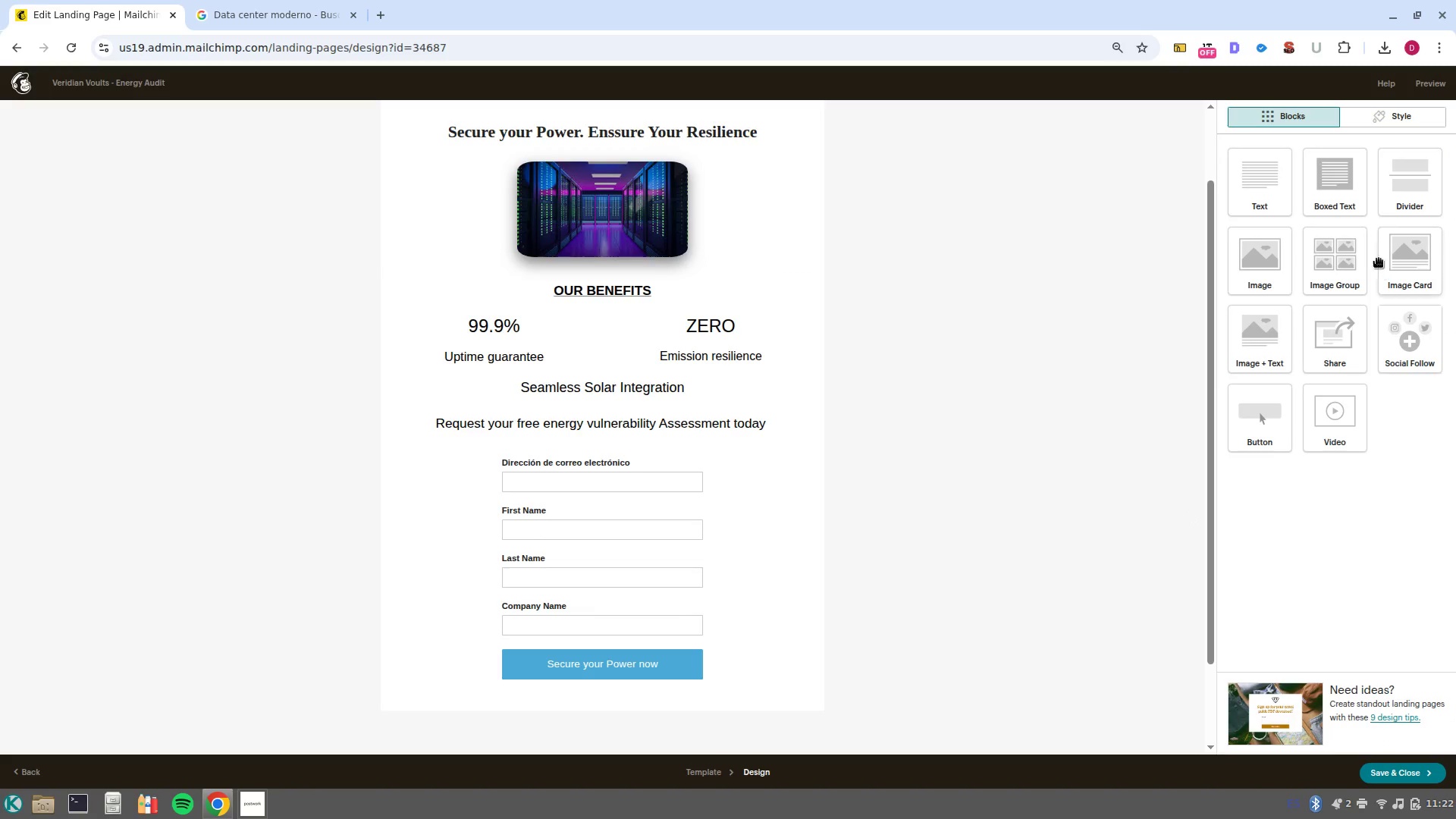 
left_click_drag(start_coordinate=[1392, 197], to_coordinate=[638, 415])
 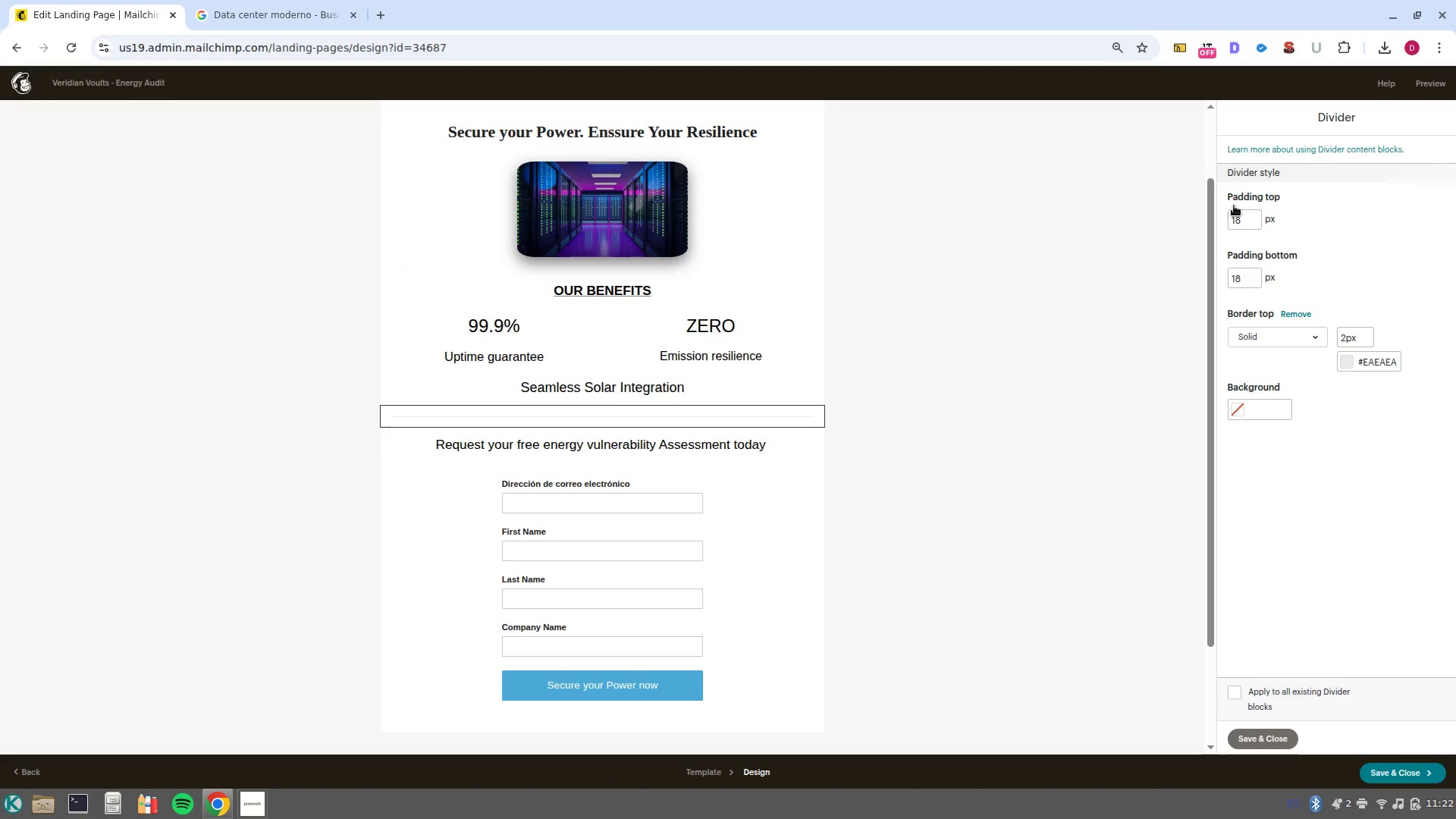 
left_click([1282, 401])
 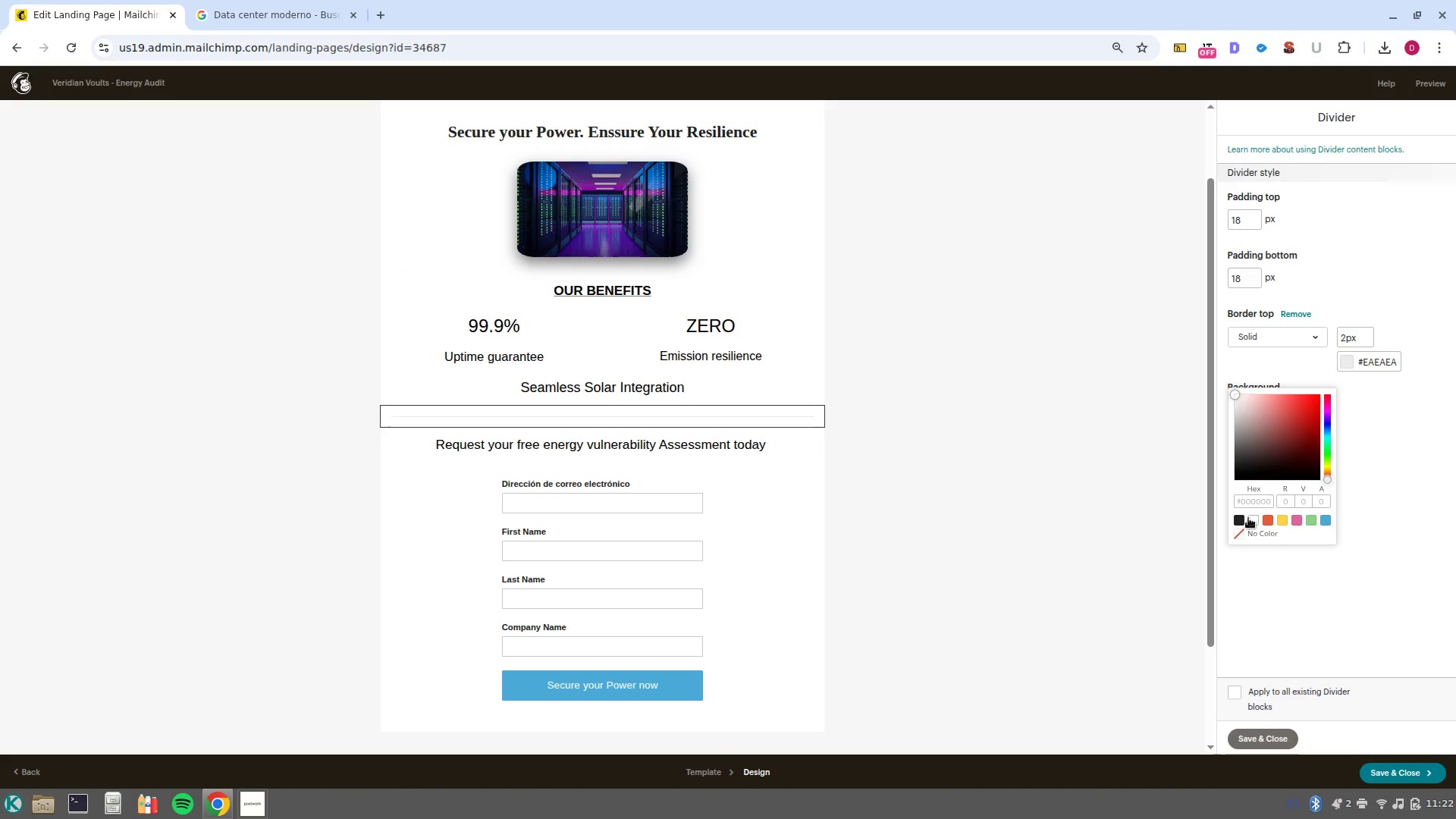 
left_click([1241, 522])
 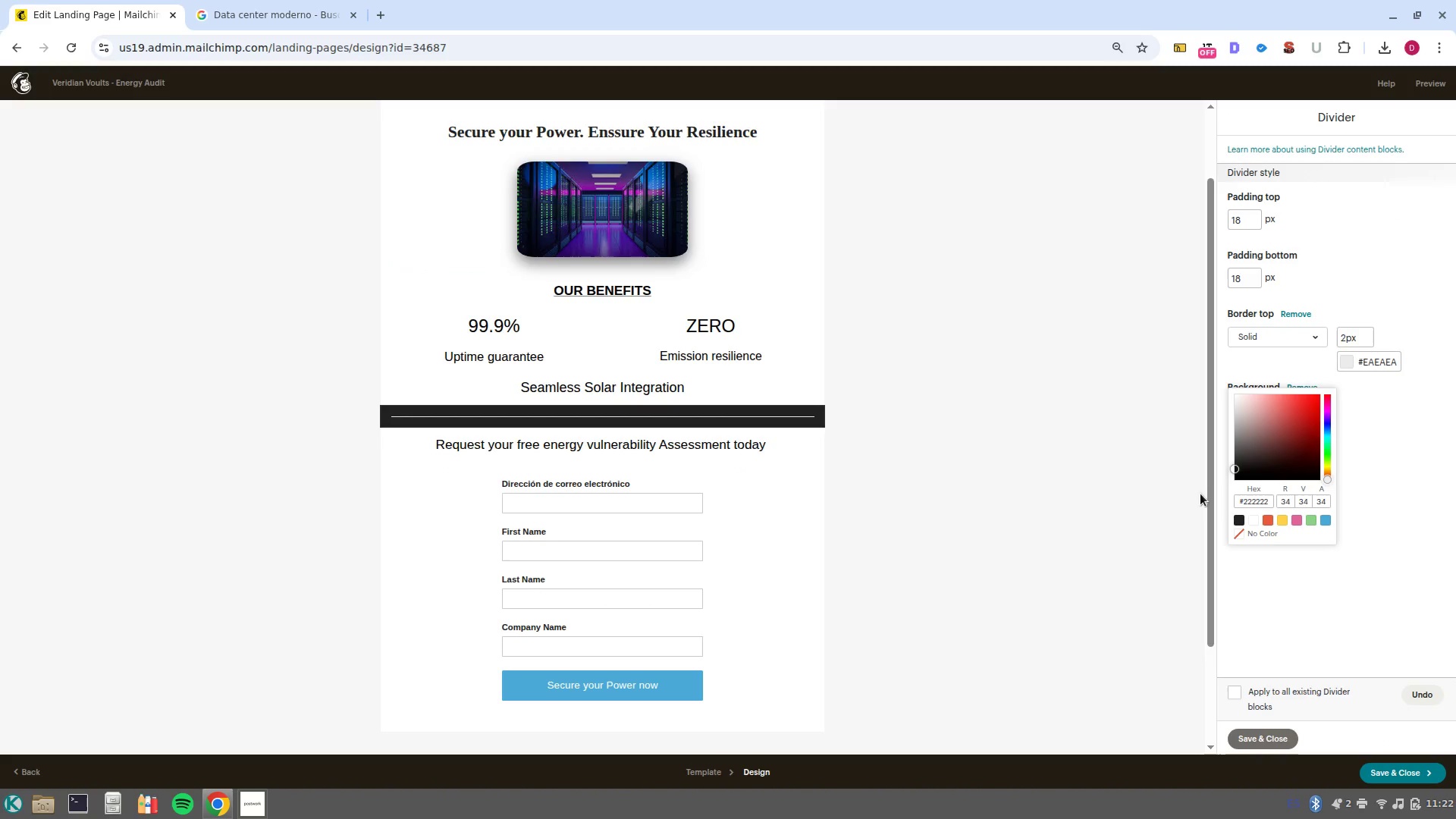 
left_click([1417, 422])
 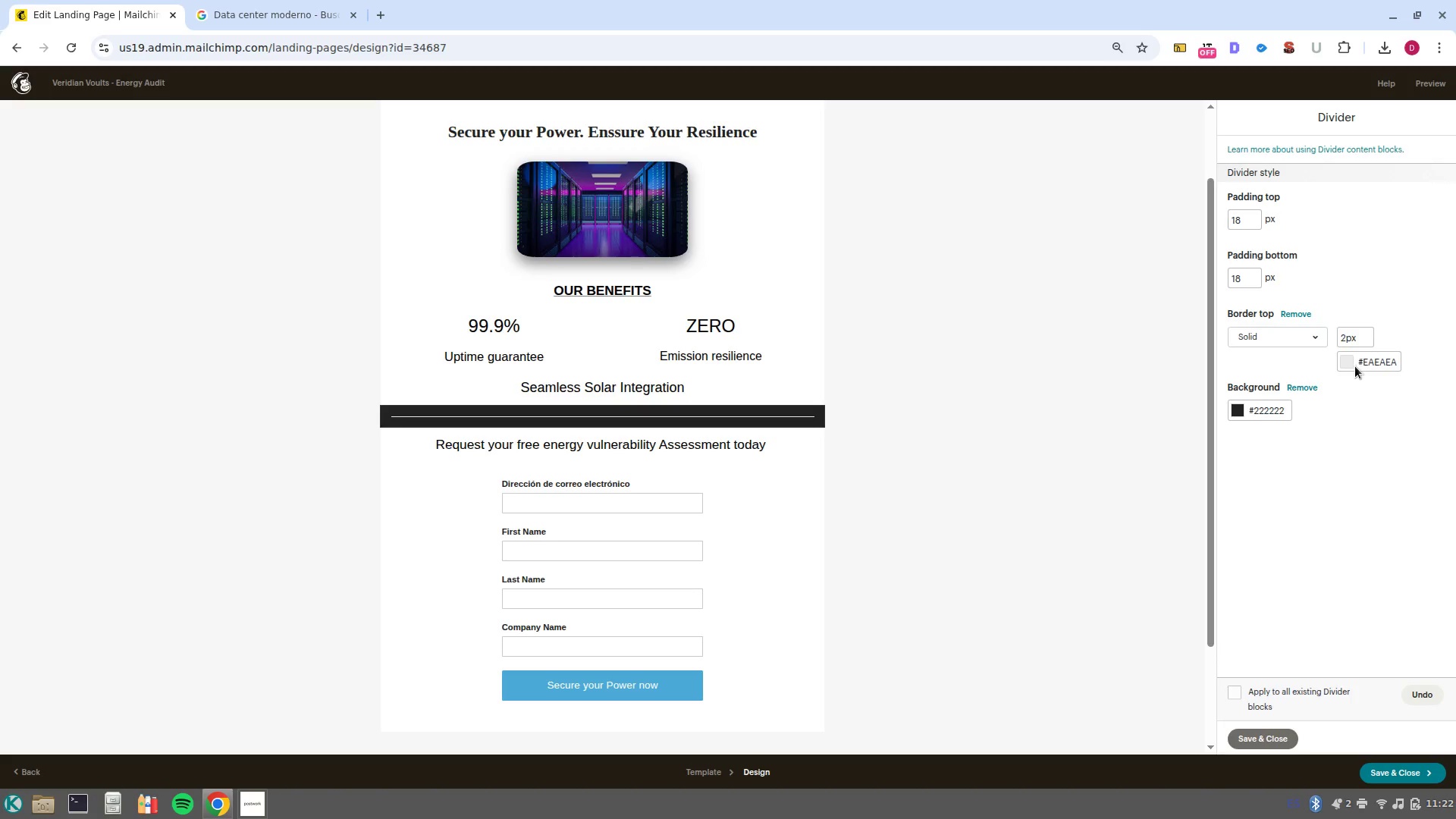 
left_click([1355, 413])
 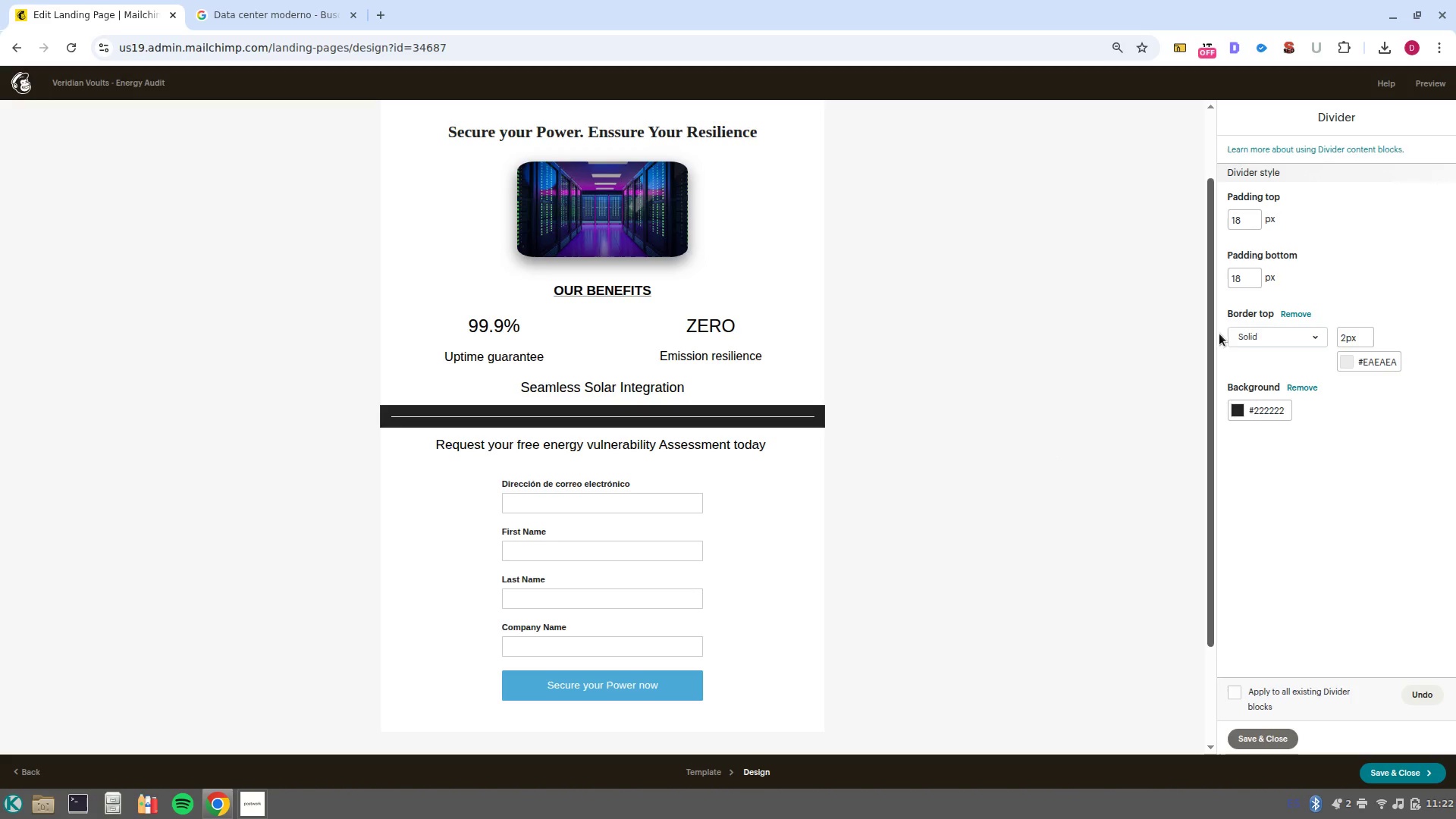 
left_click([1320, 337])
 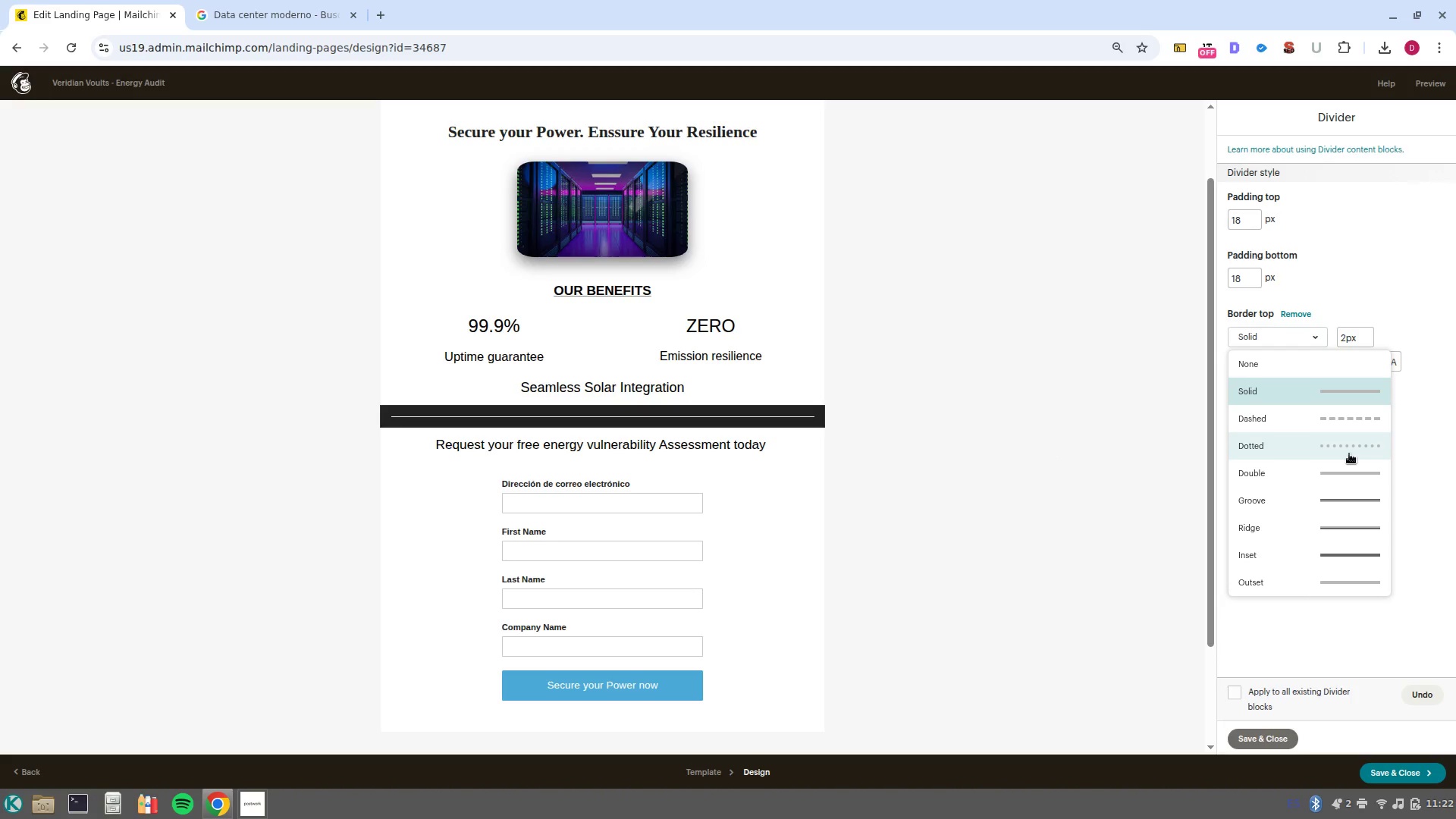 
left_click([1346, 447])
 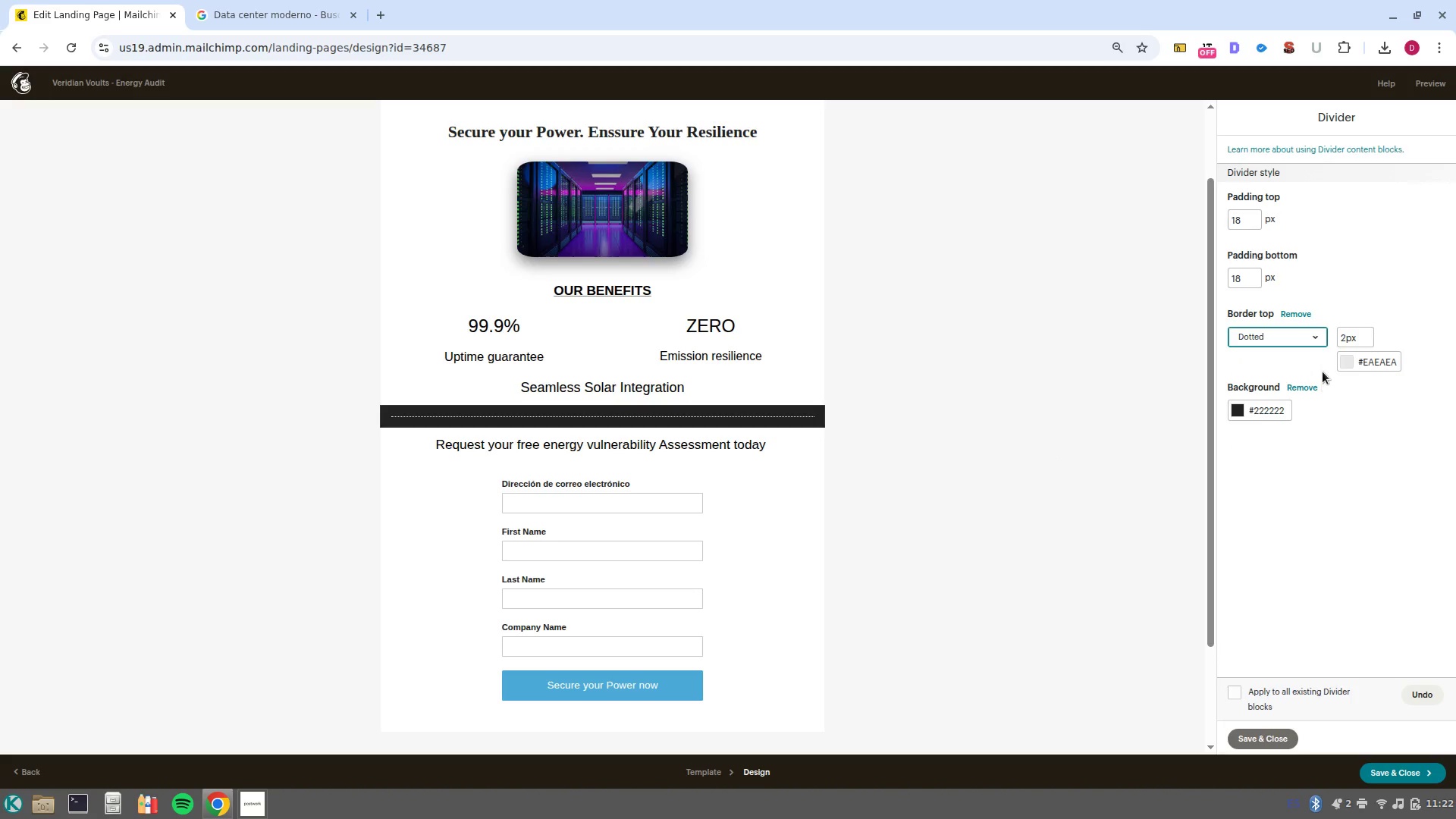 
left_click([1304, 331])
 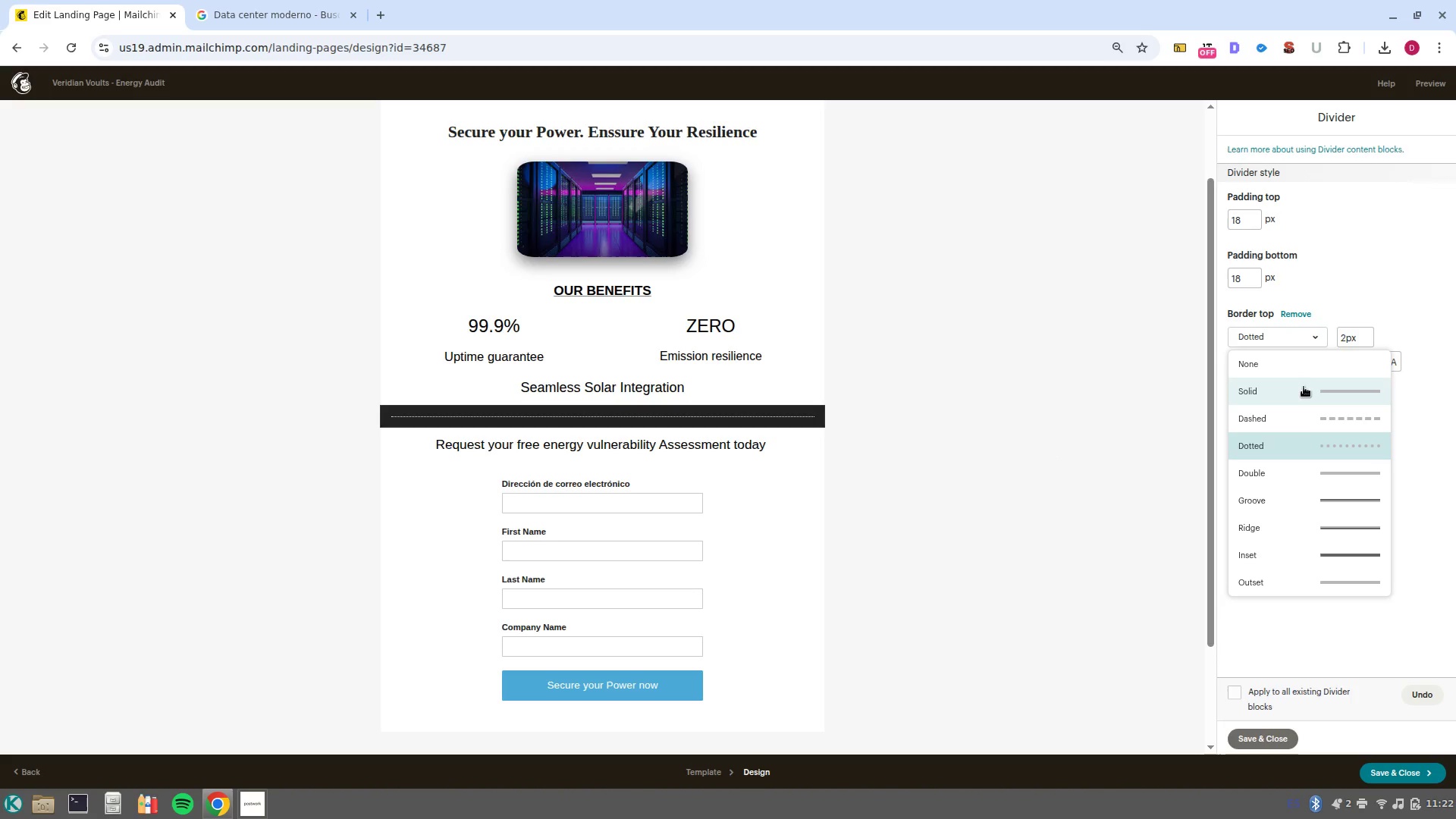 
left_click([1303, 369])
 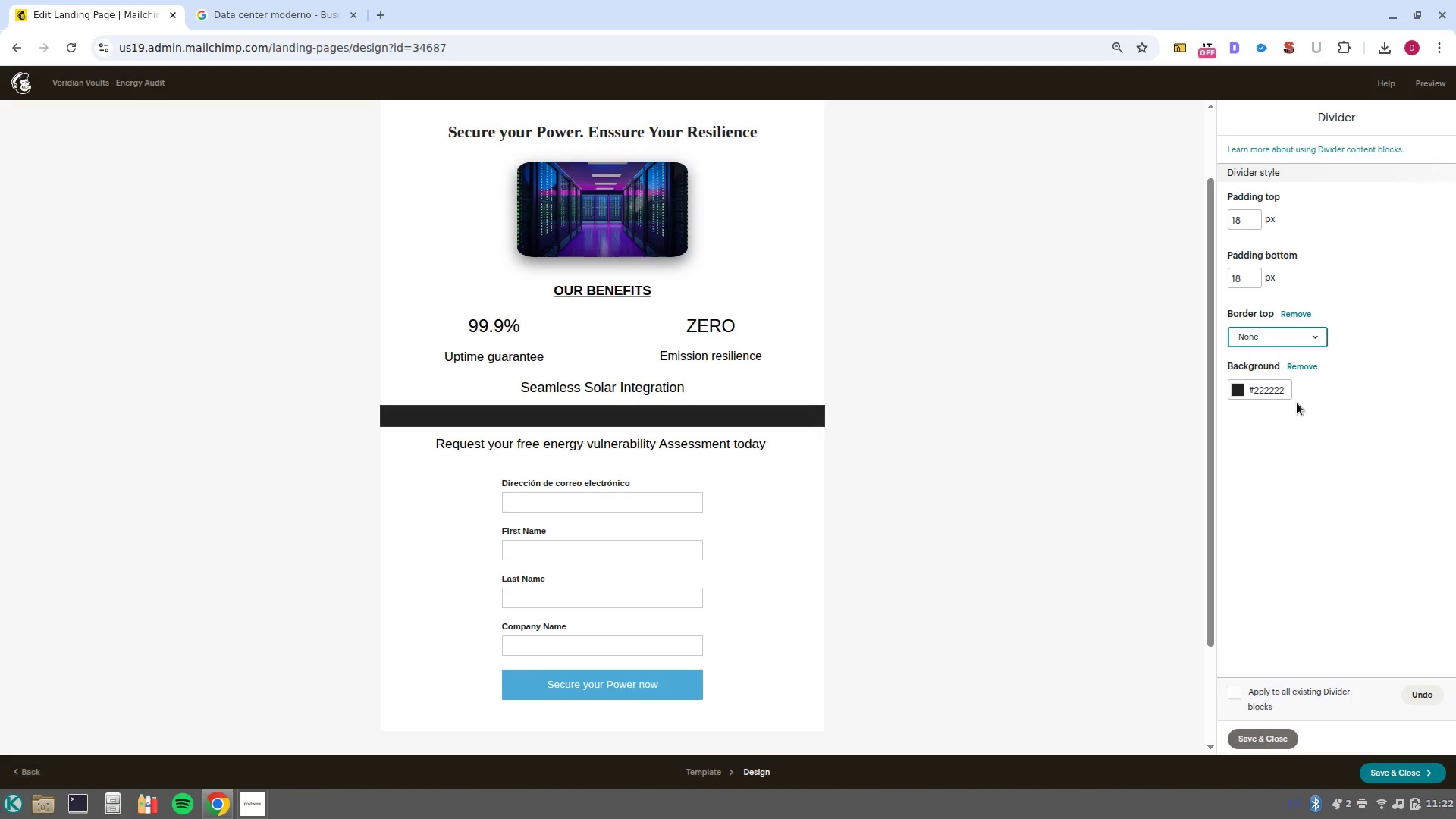 
left_click([1241, 390])
 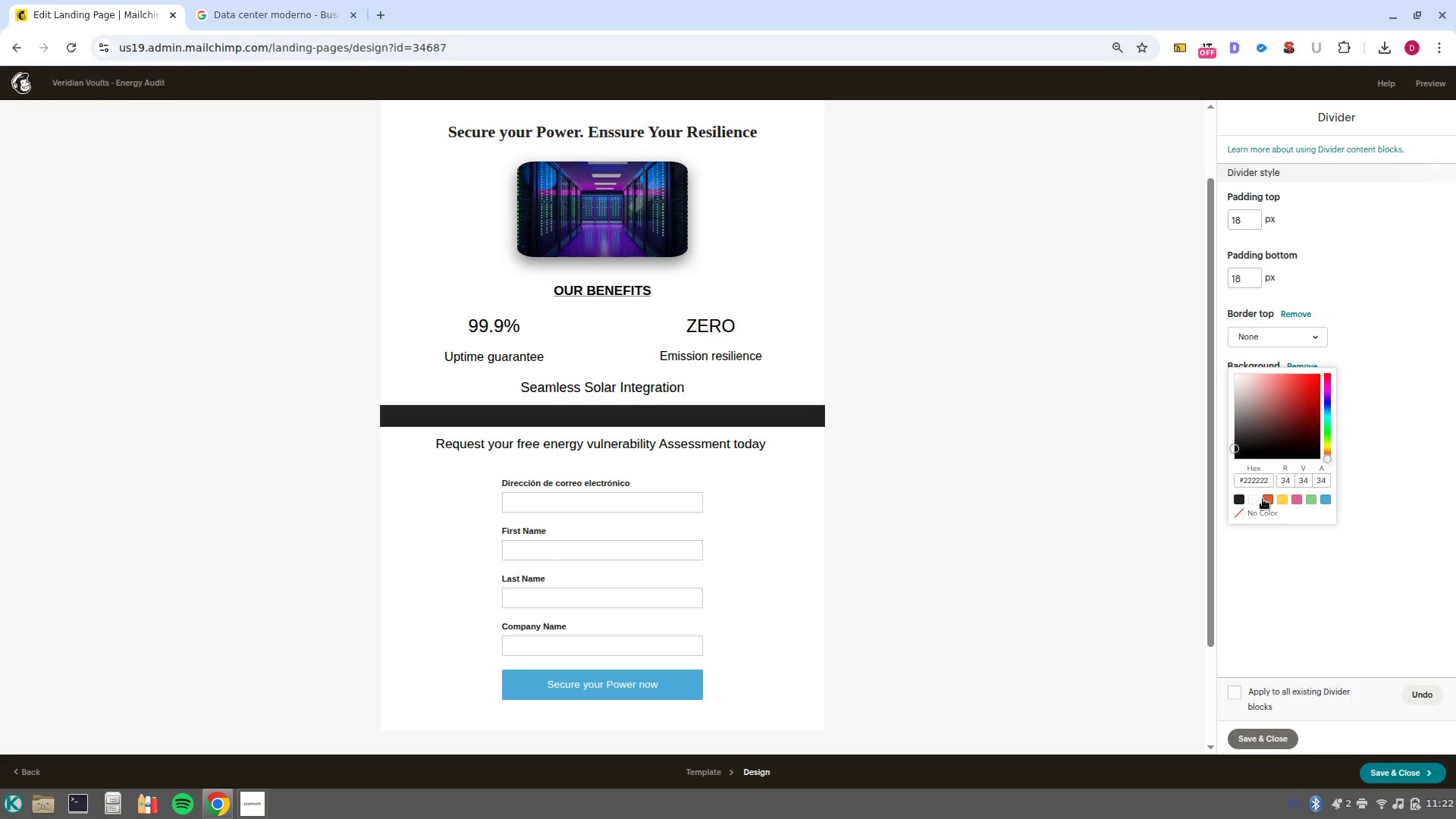 
left_click([1258, 500])
 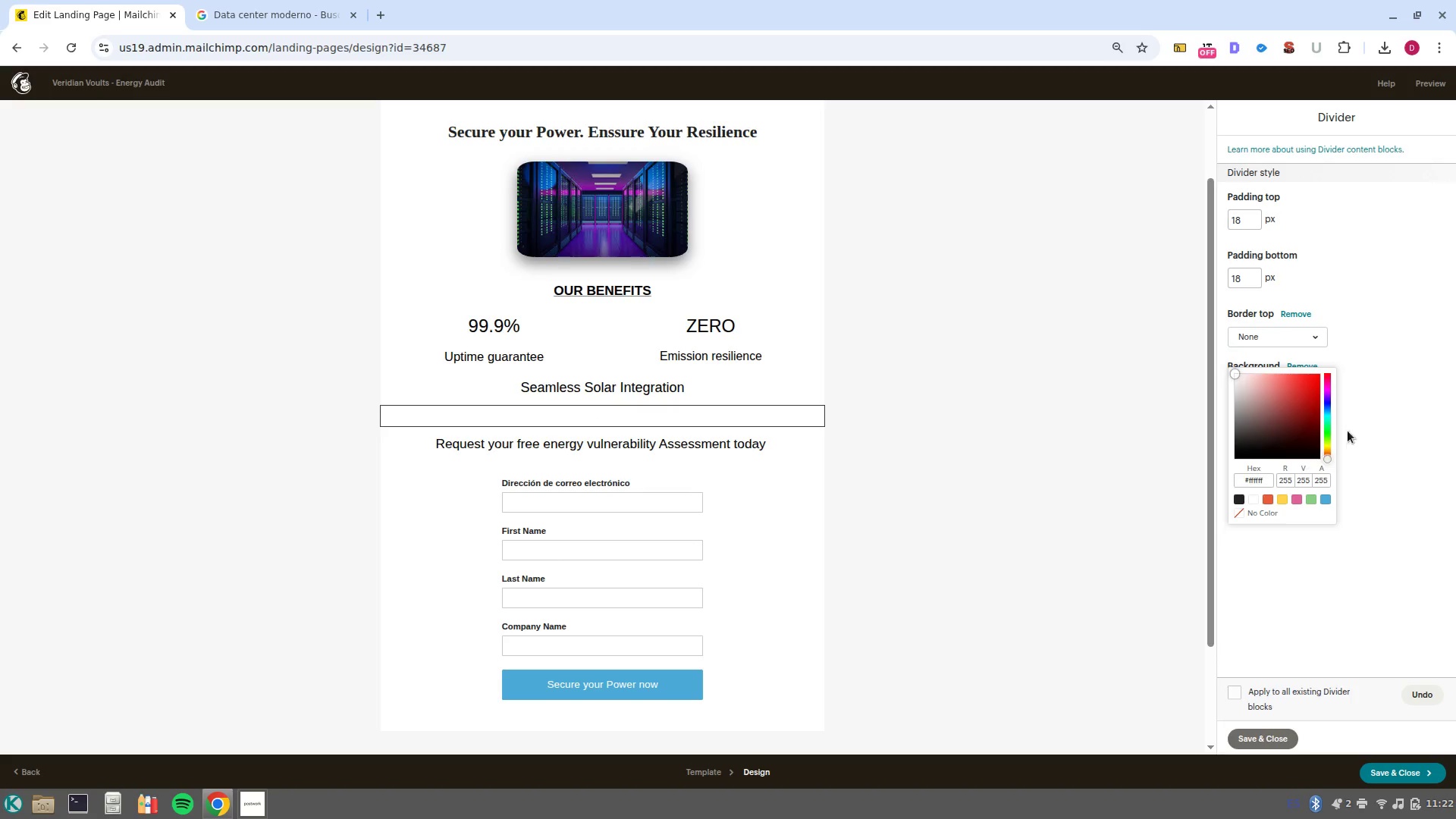 
left_click([1371, 423])
 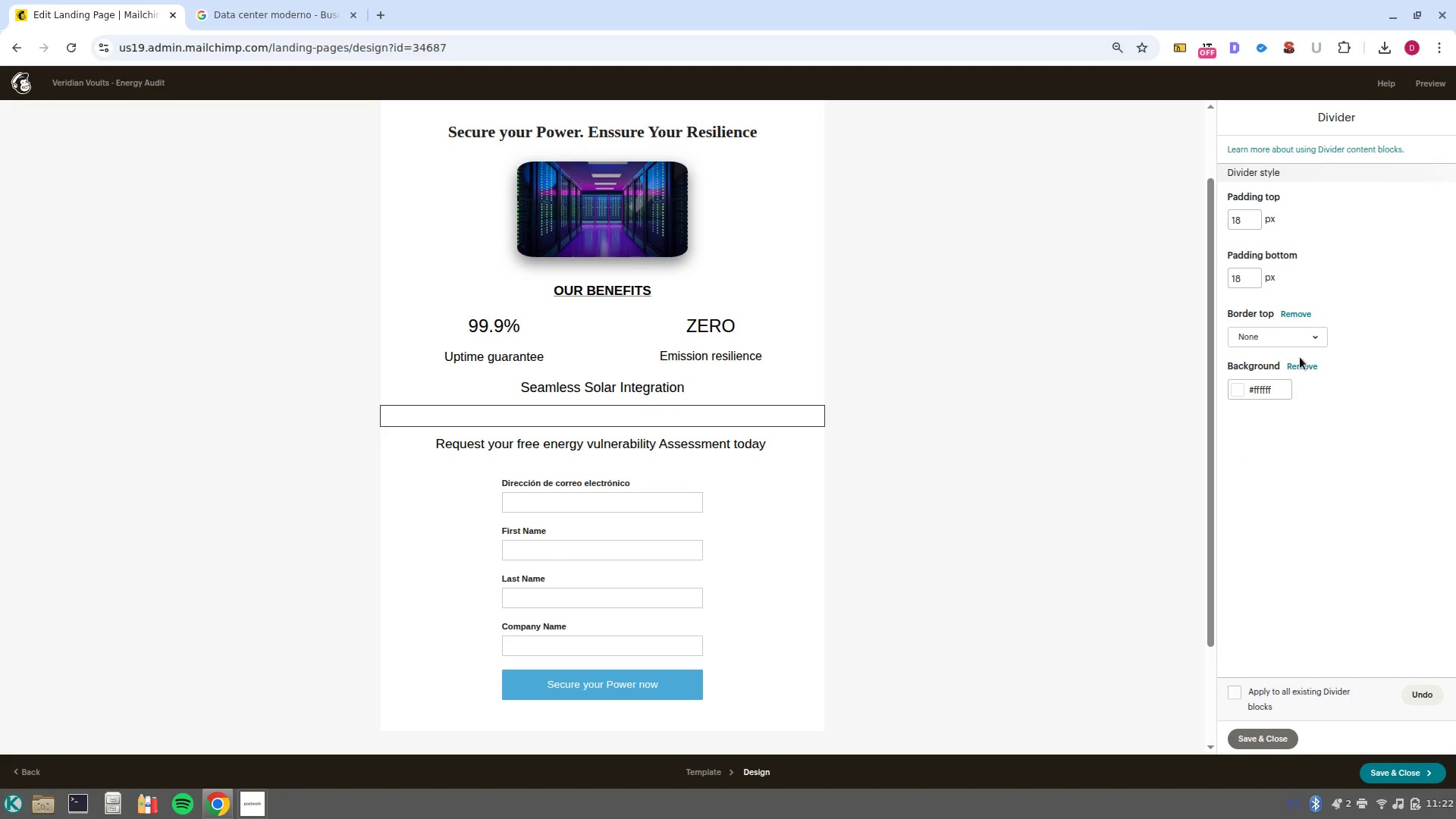 
left_click([1313, 334])
 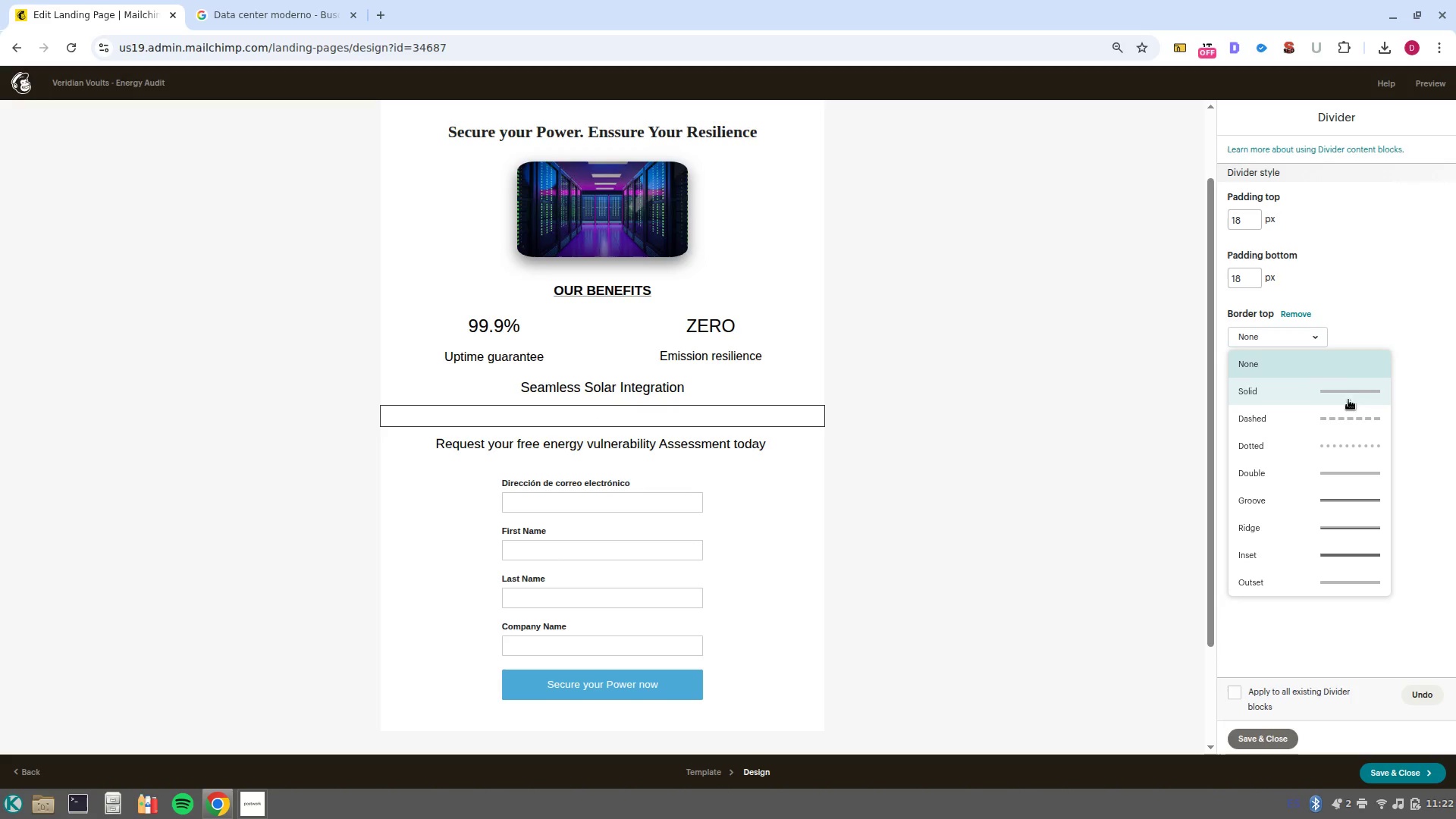 
left_click([1347, 388])
 